 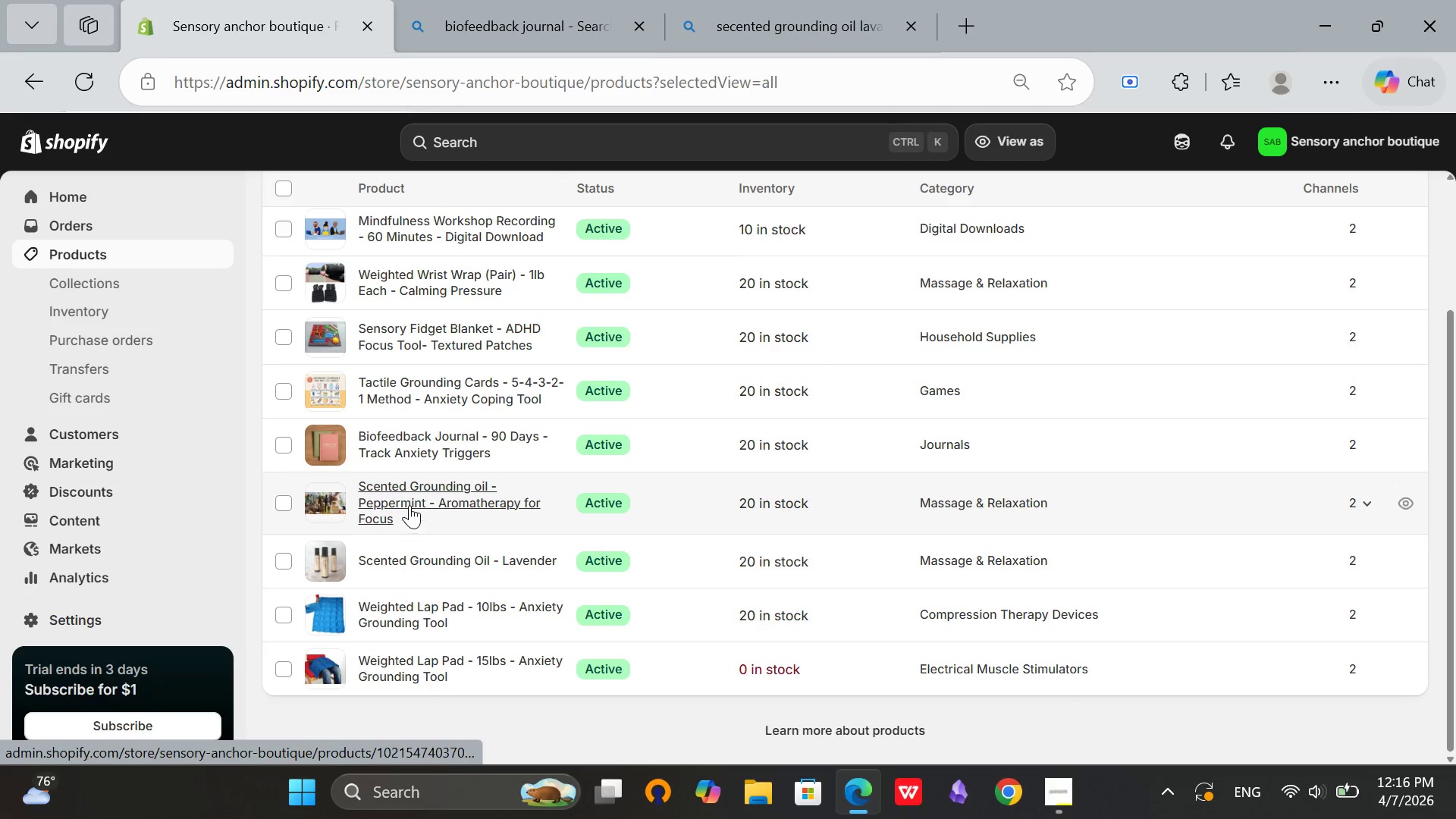 
left_click([393, 445])
 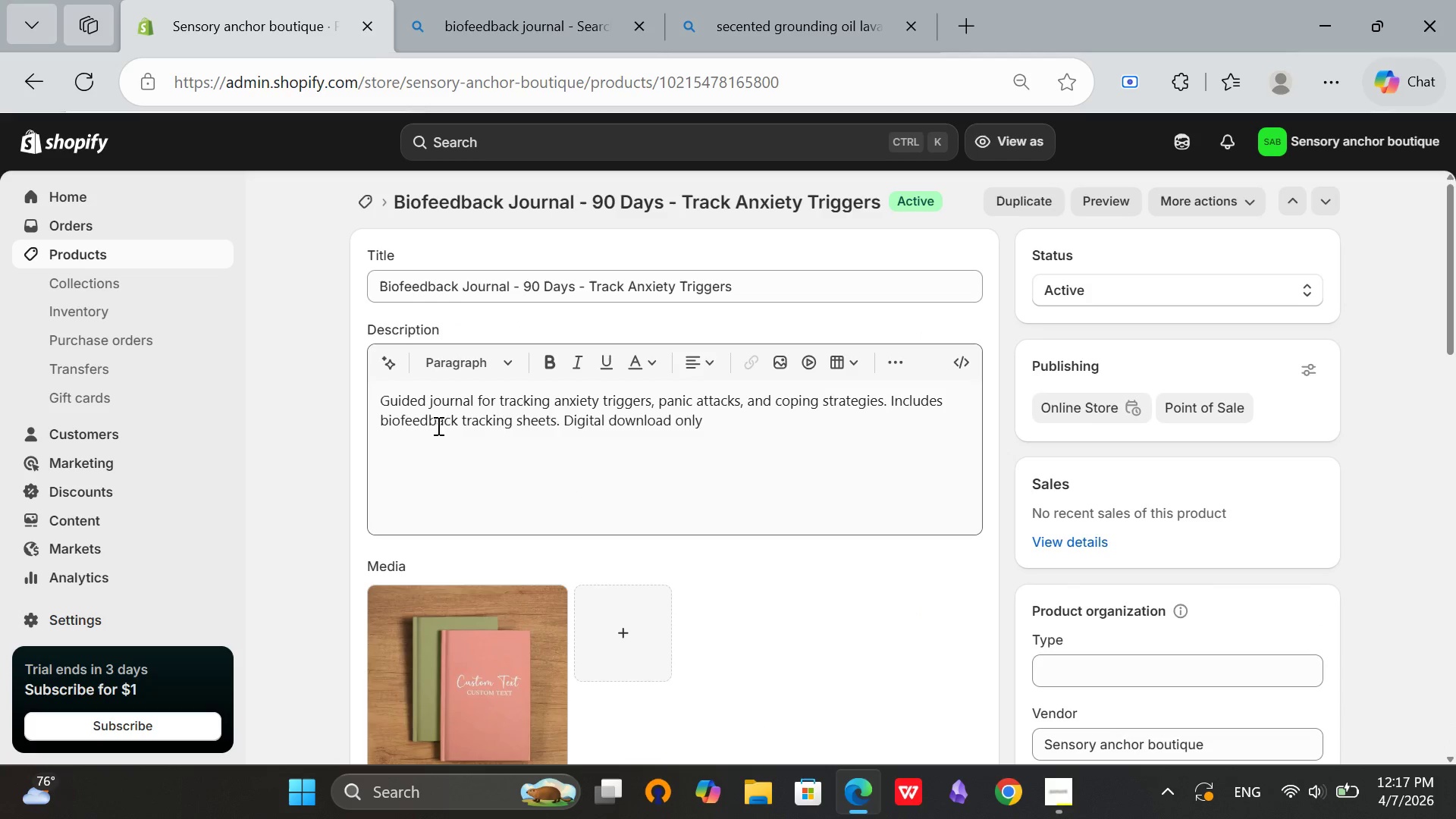 
scroll: coordinate [821, 501], scroll_direction: down, amount: 1.0
 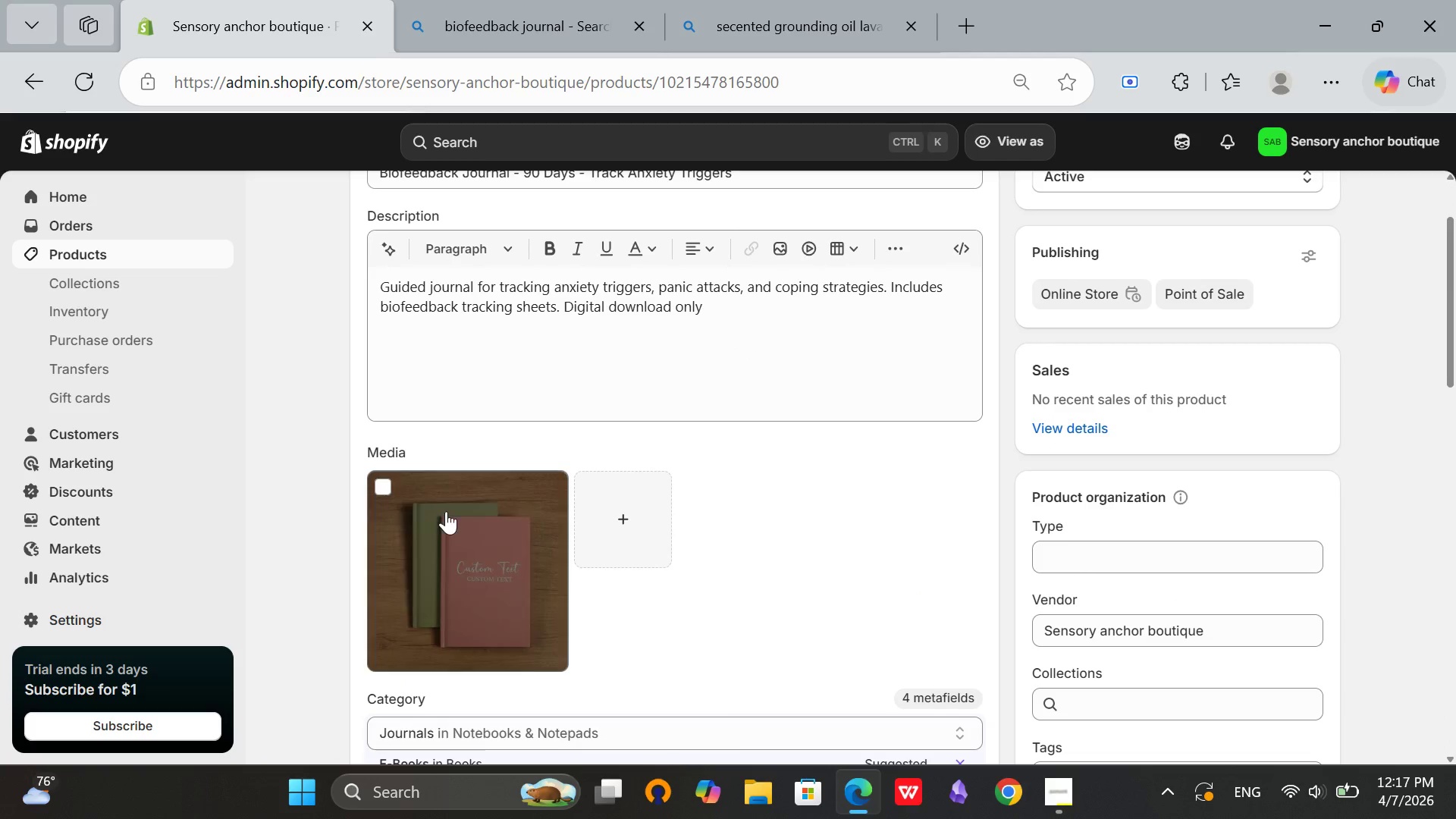 
left_click([446, 511])
 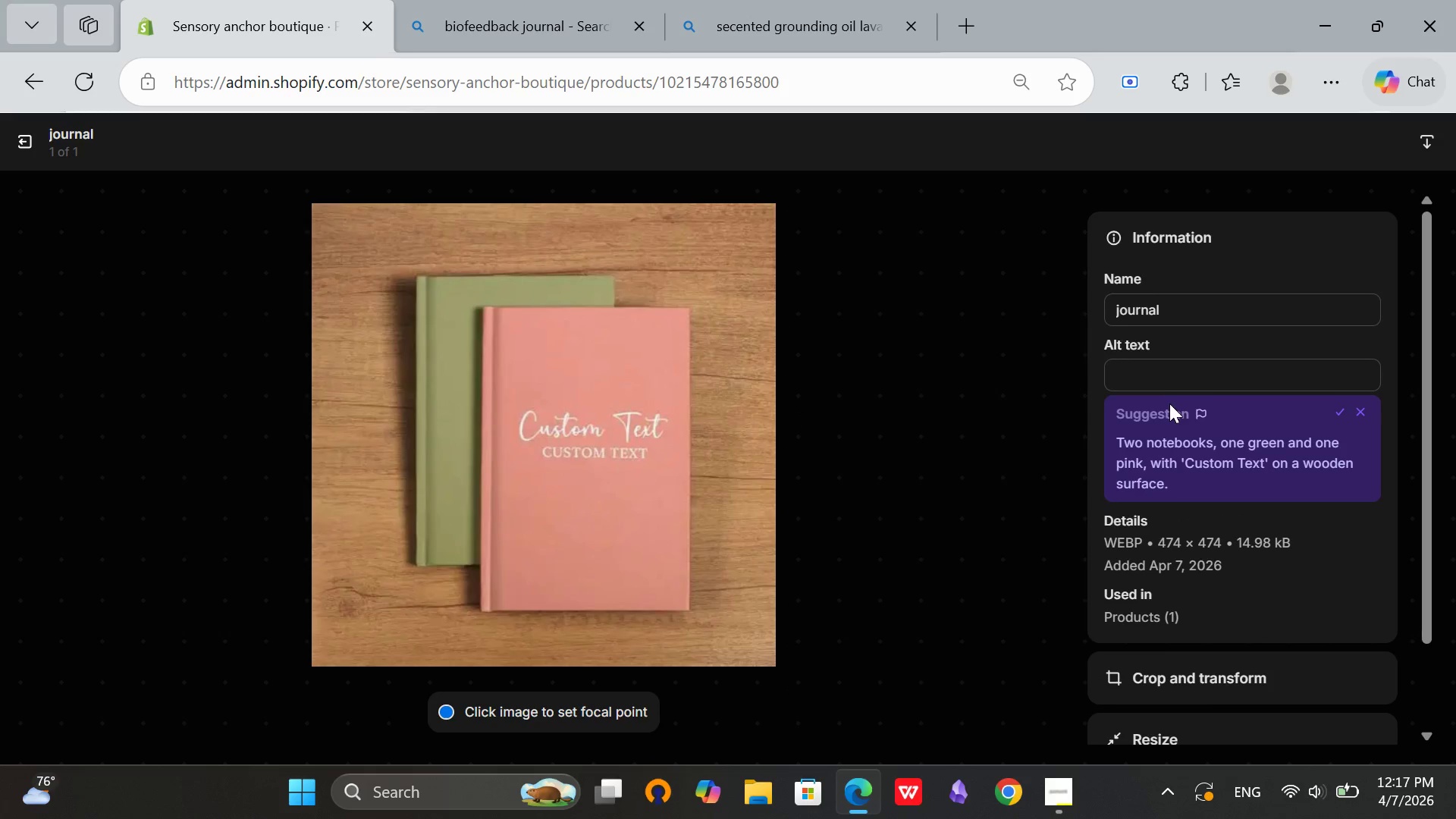 
left_click([1181, 360])
 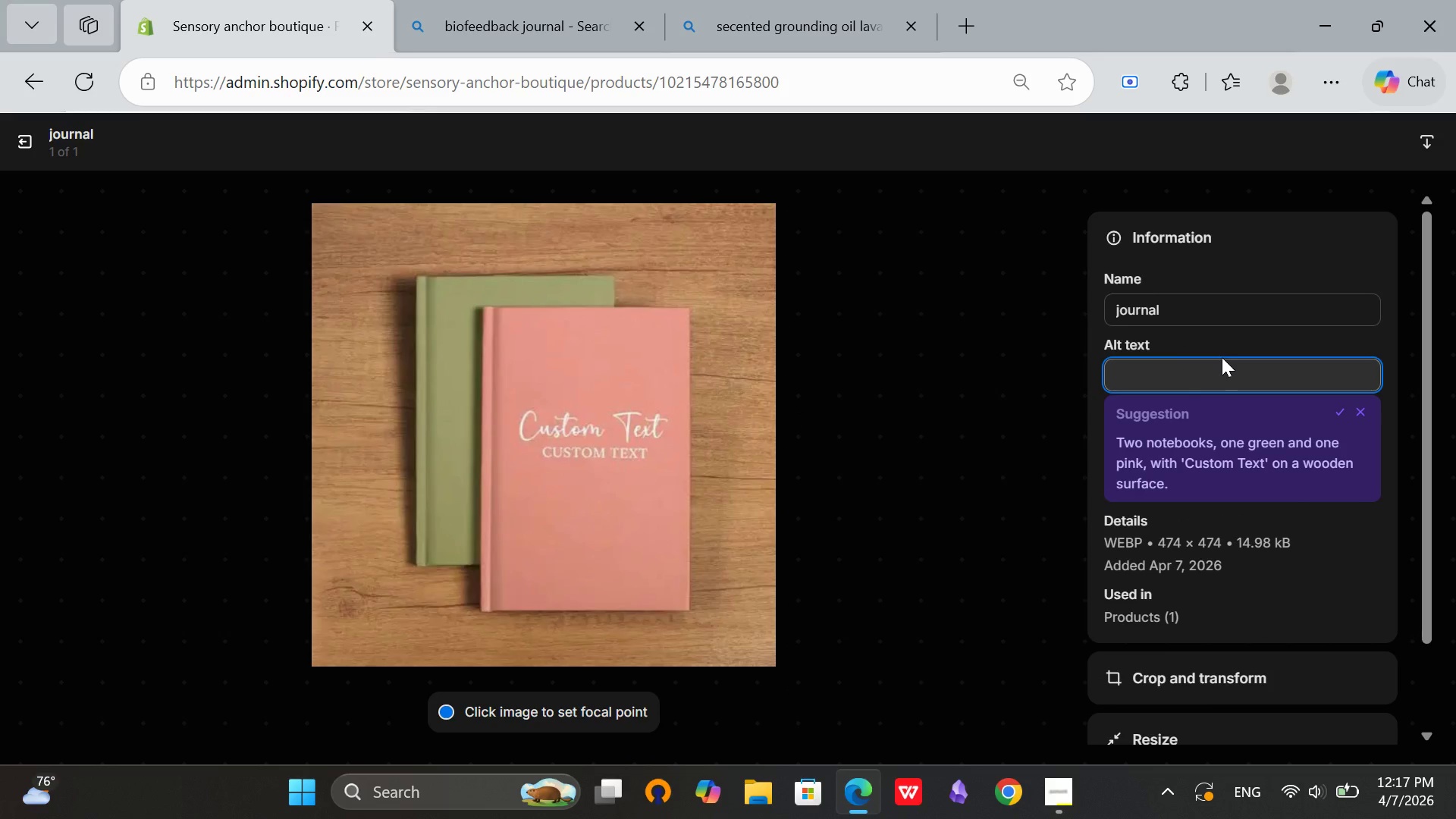 
type(Bioffed)
key(Backspace)
type(Biofeedback journal showing anxiety tracking paged)
key(Backspace)
type(s)
 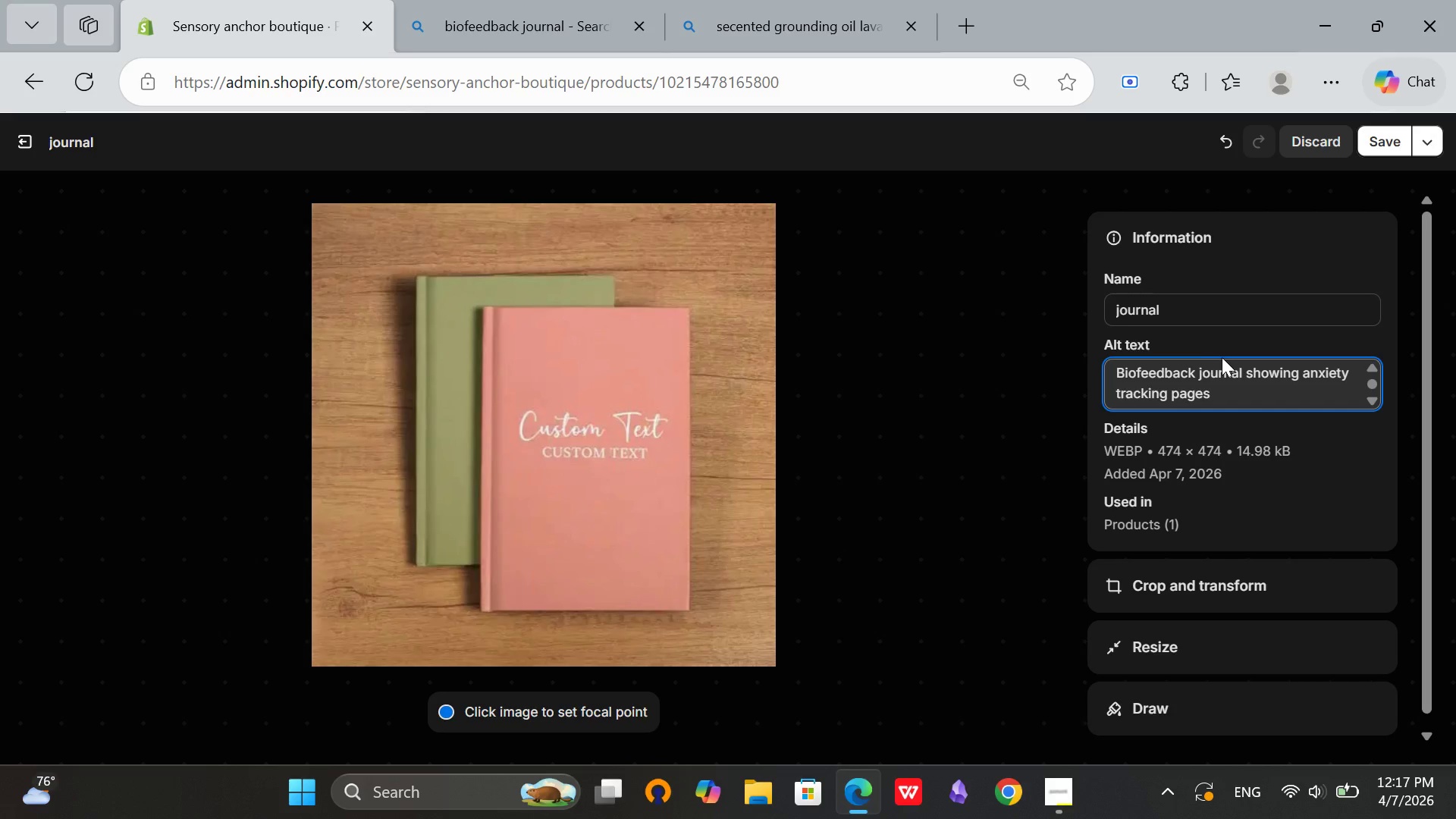 
scroll: coordinate [1225, 349], scroll_direction: down, amount: 2.0
 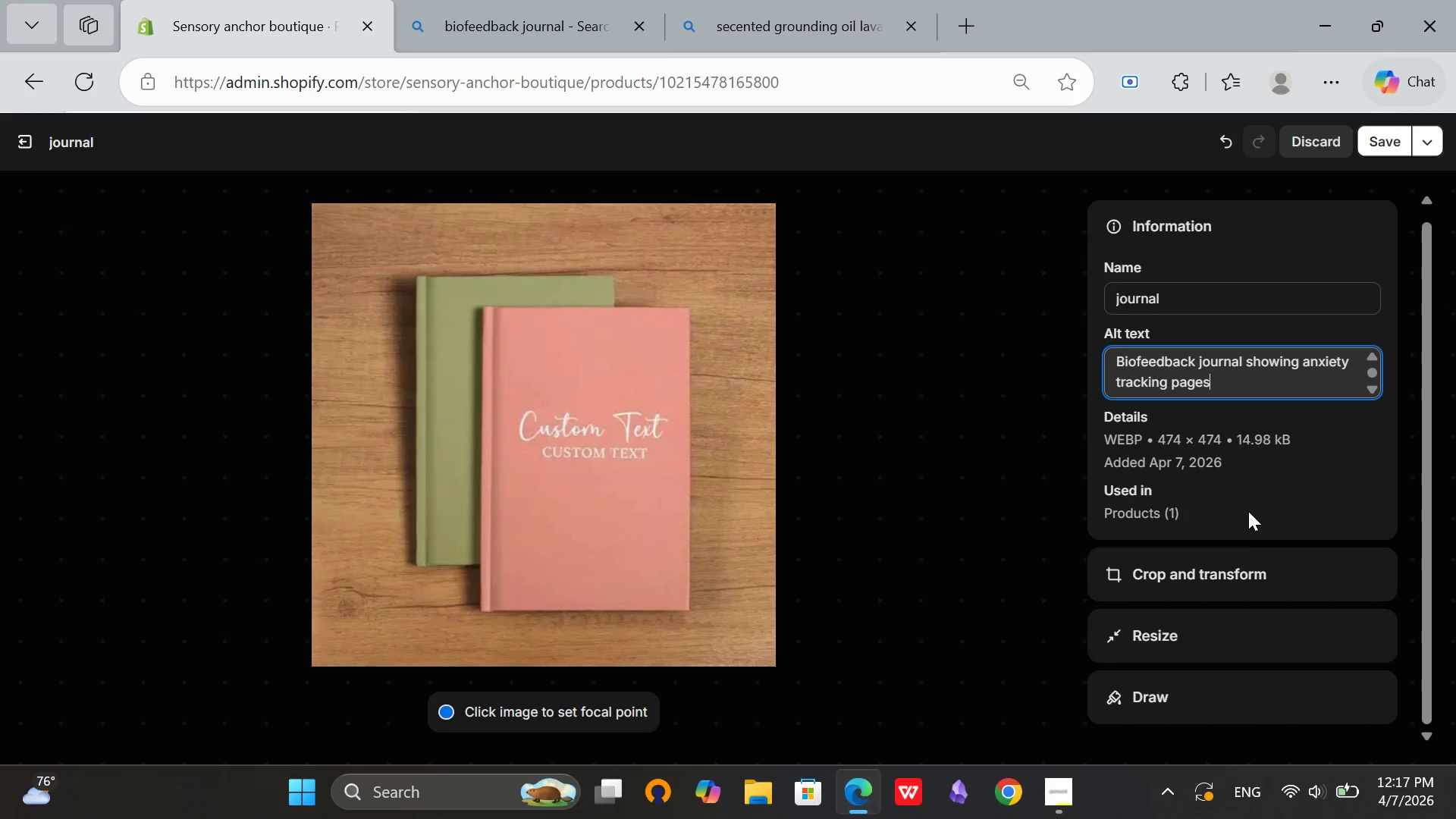 
scroll: coordinate [1248, 491], scroll_direction: up, amount: 3.0
 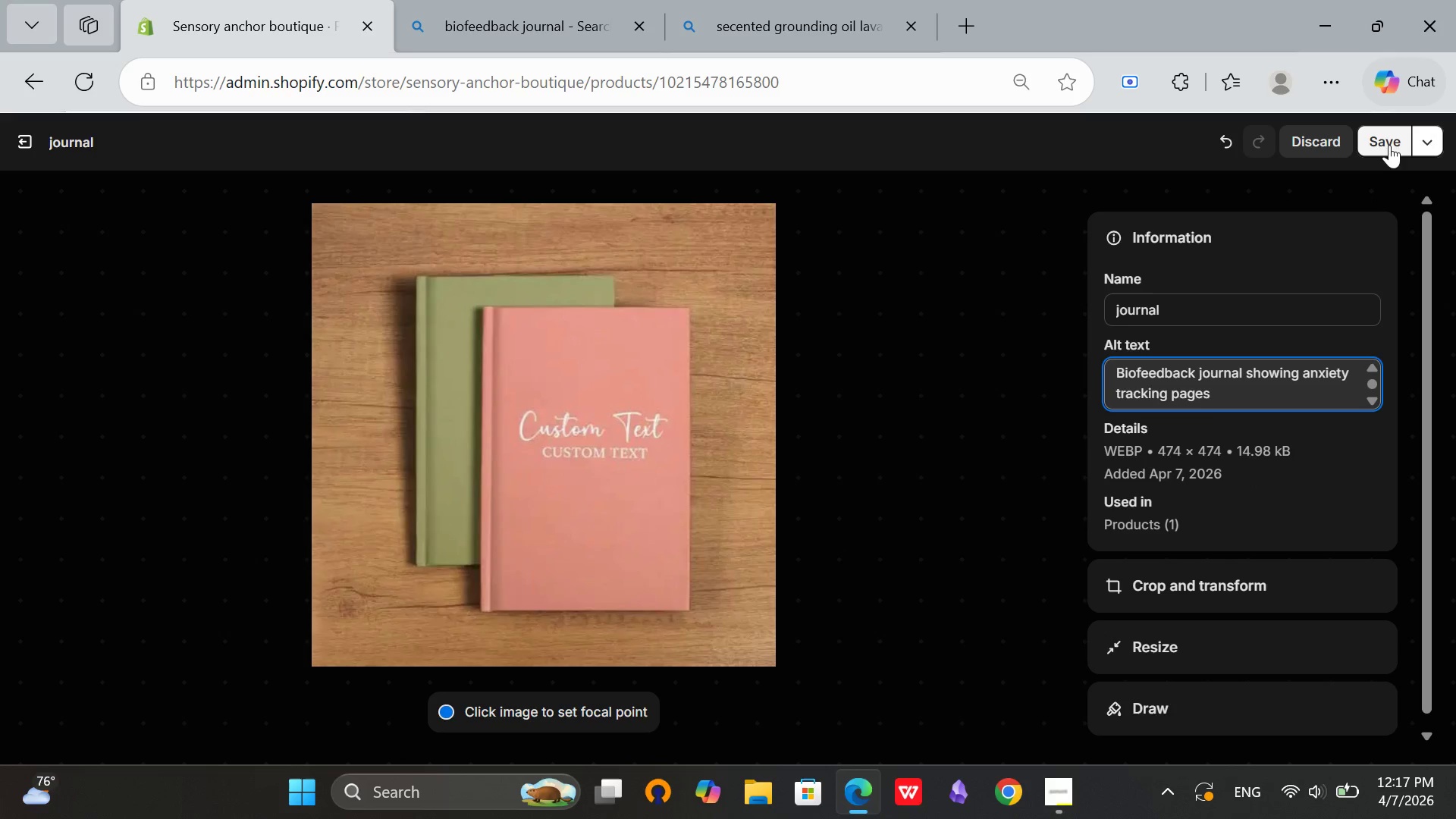 
left_click([1389, 143])
 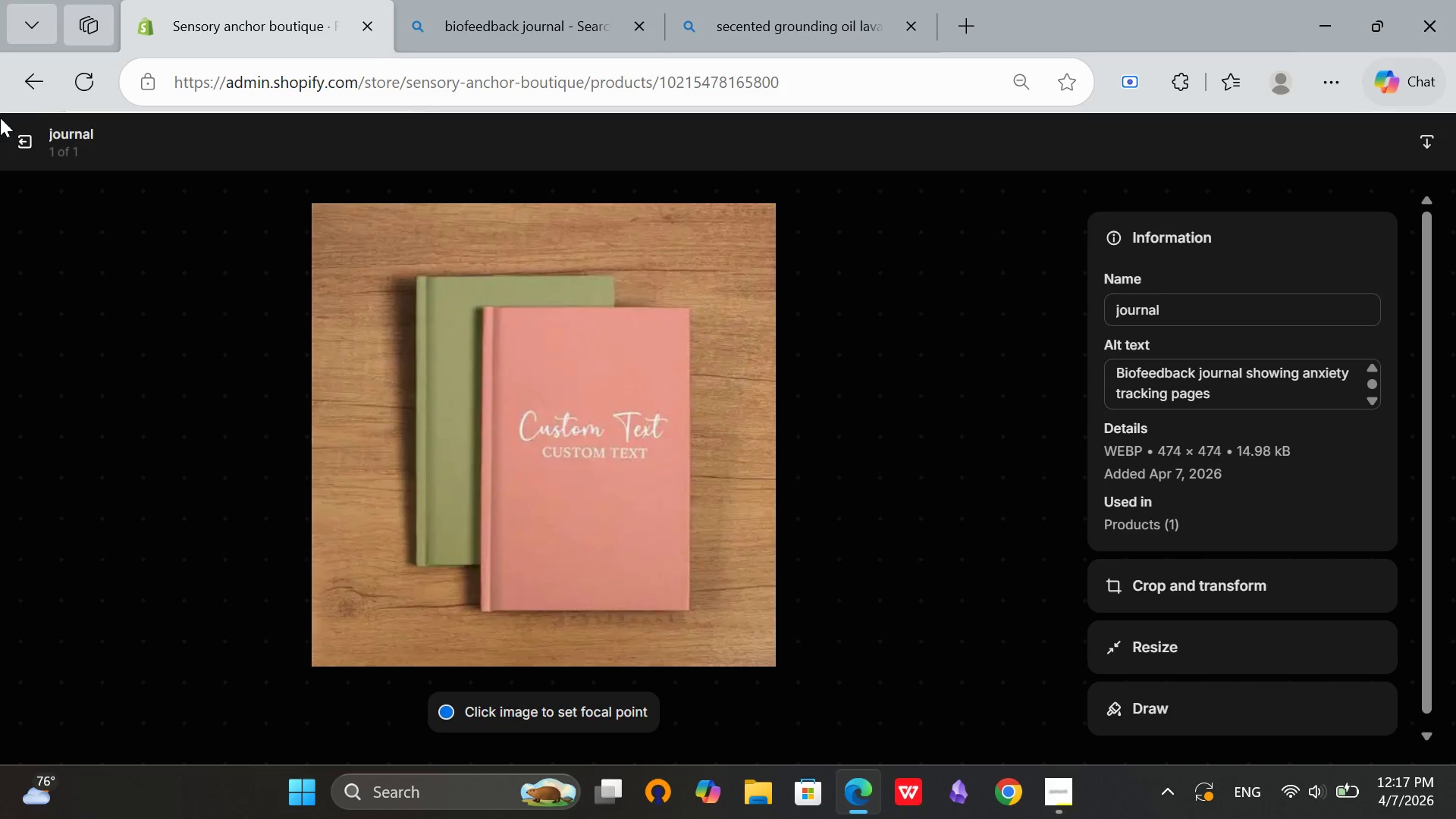 
left_click([23, 139])
 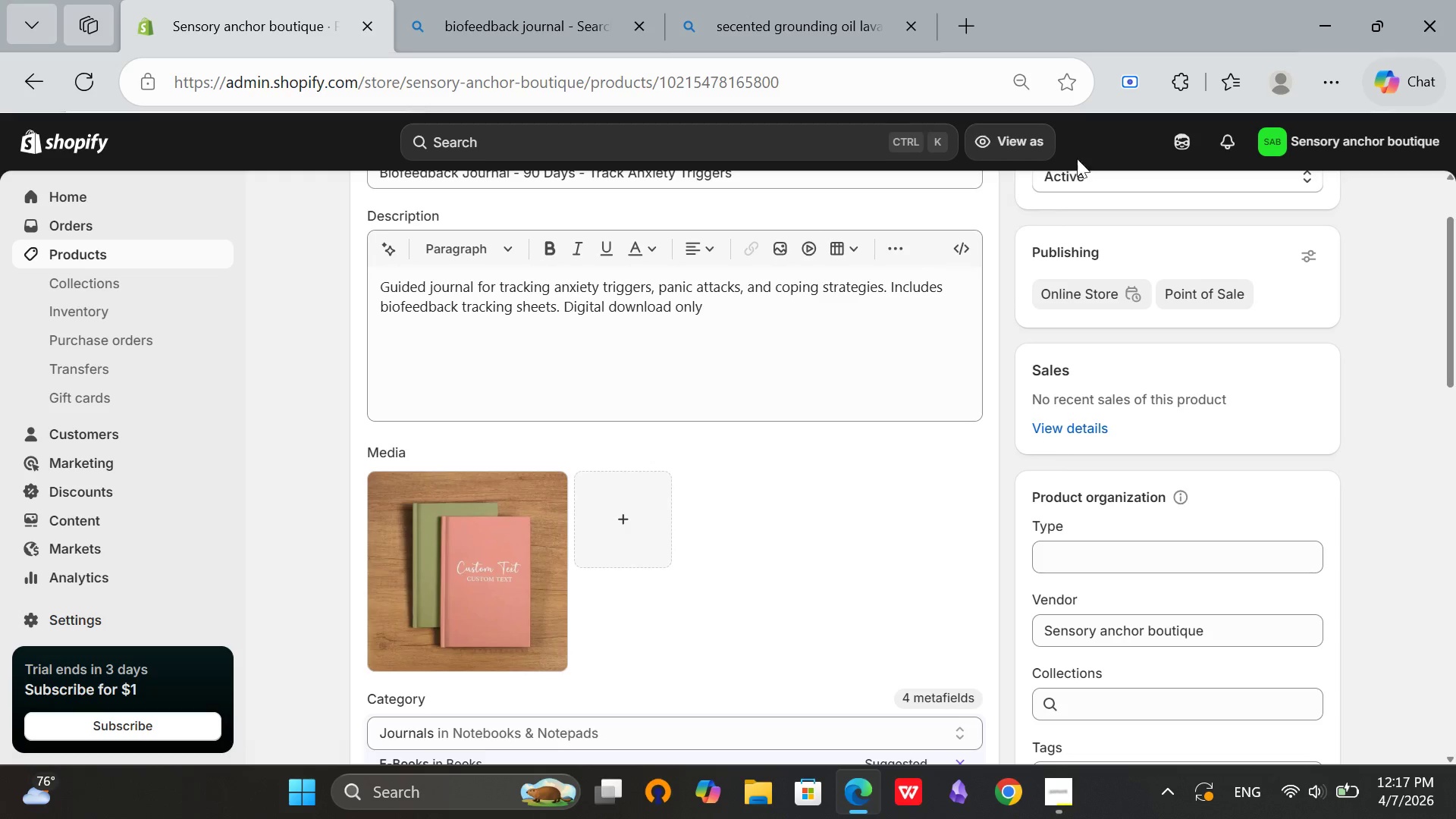 
scroll: coordinate [813, 447], scroll_direction: up, amount: 6.0
 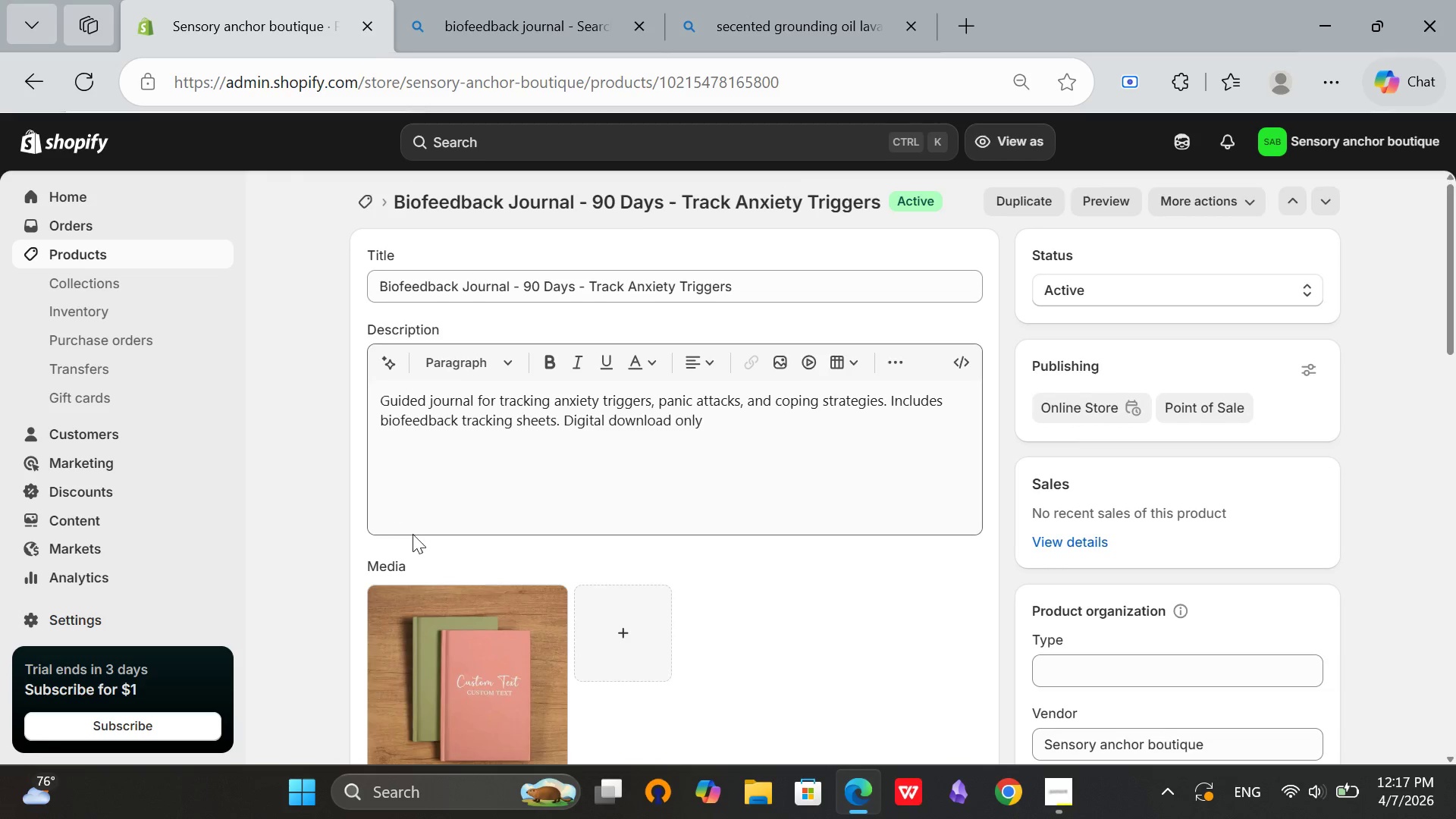 
left_click([470, 508])
 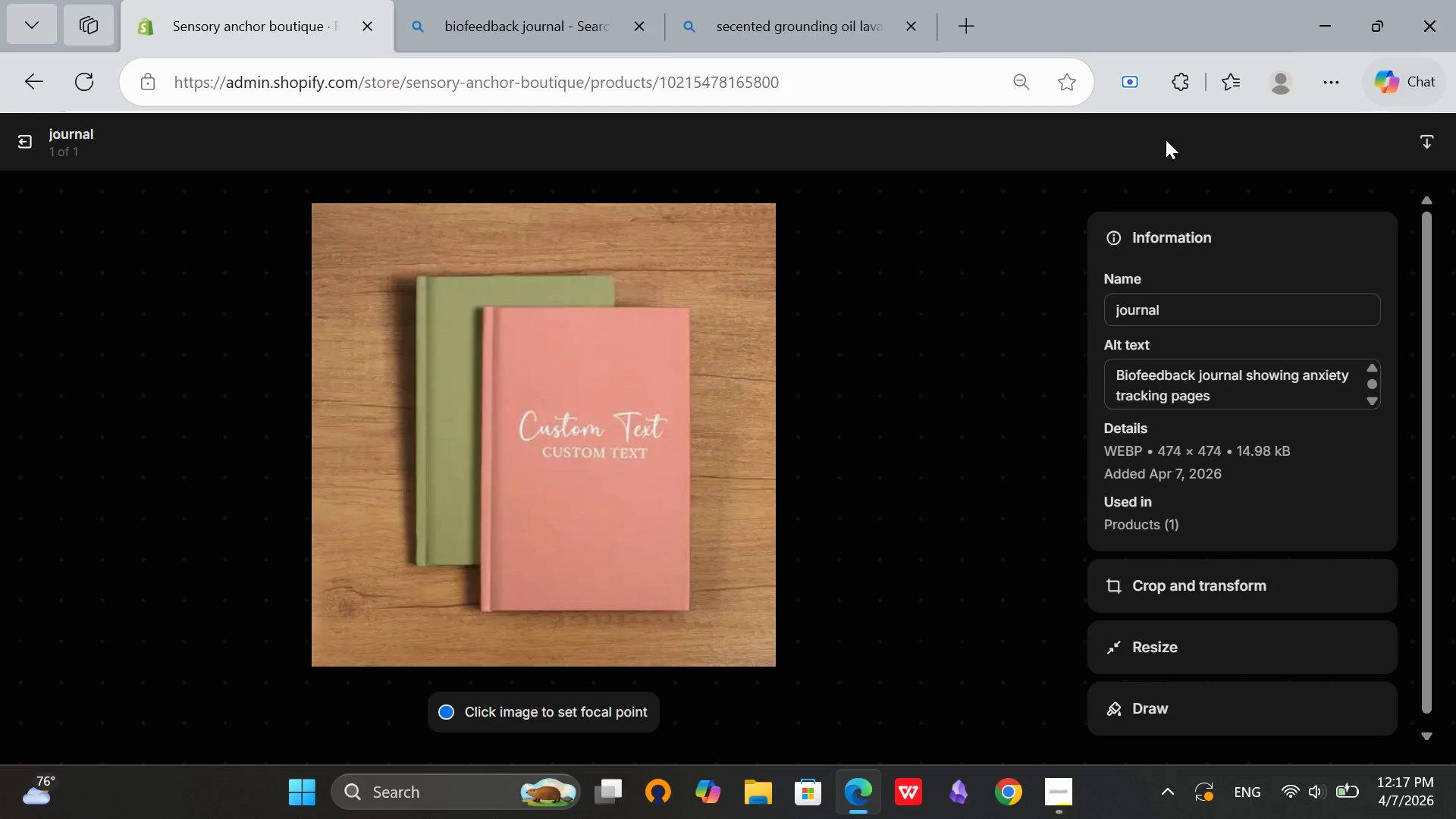 
scroll: coordinate [415, 535], scroll_direction: down, amount: 2.0
 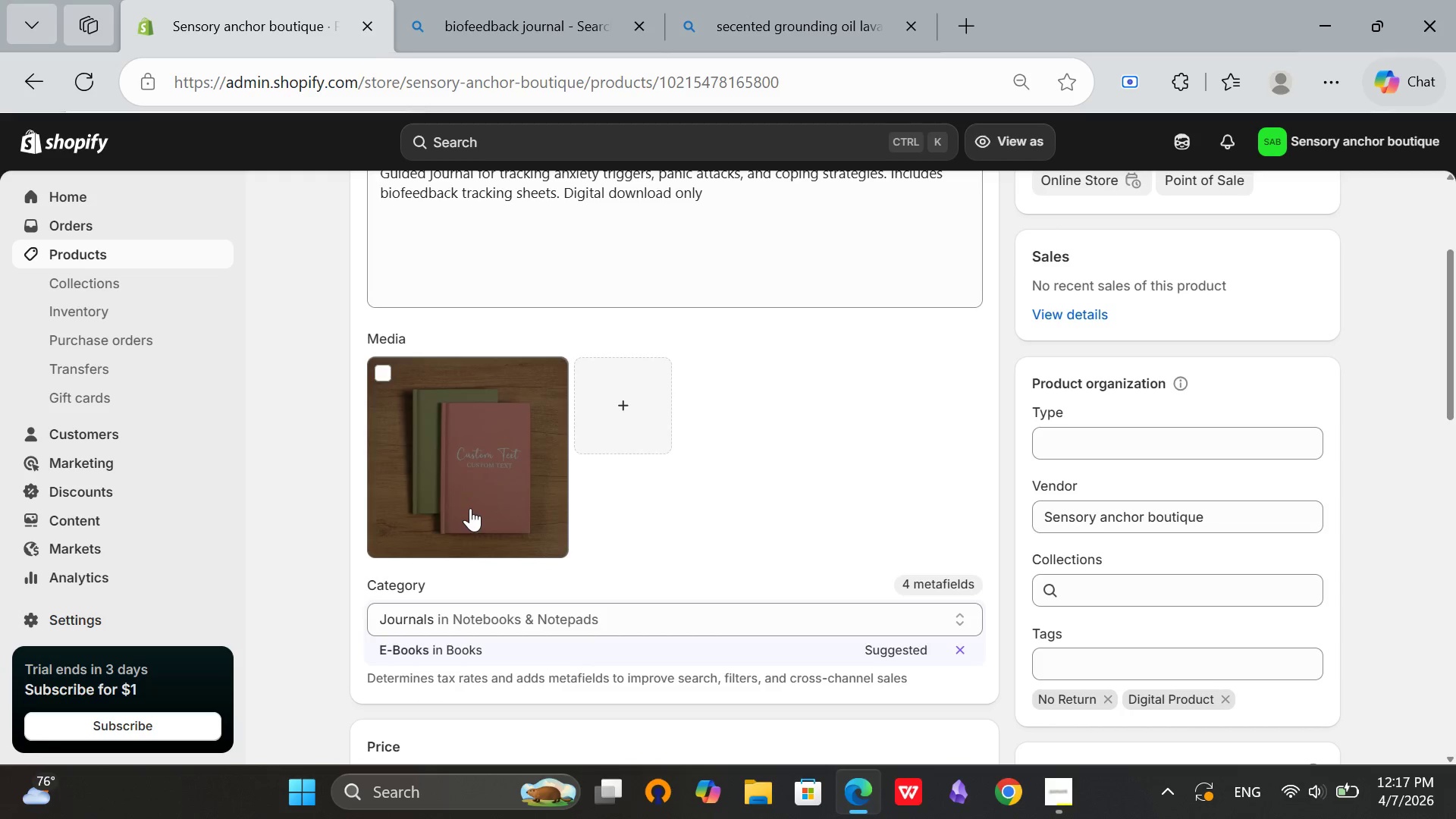 
left_click([19, 146])
 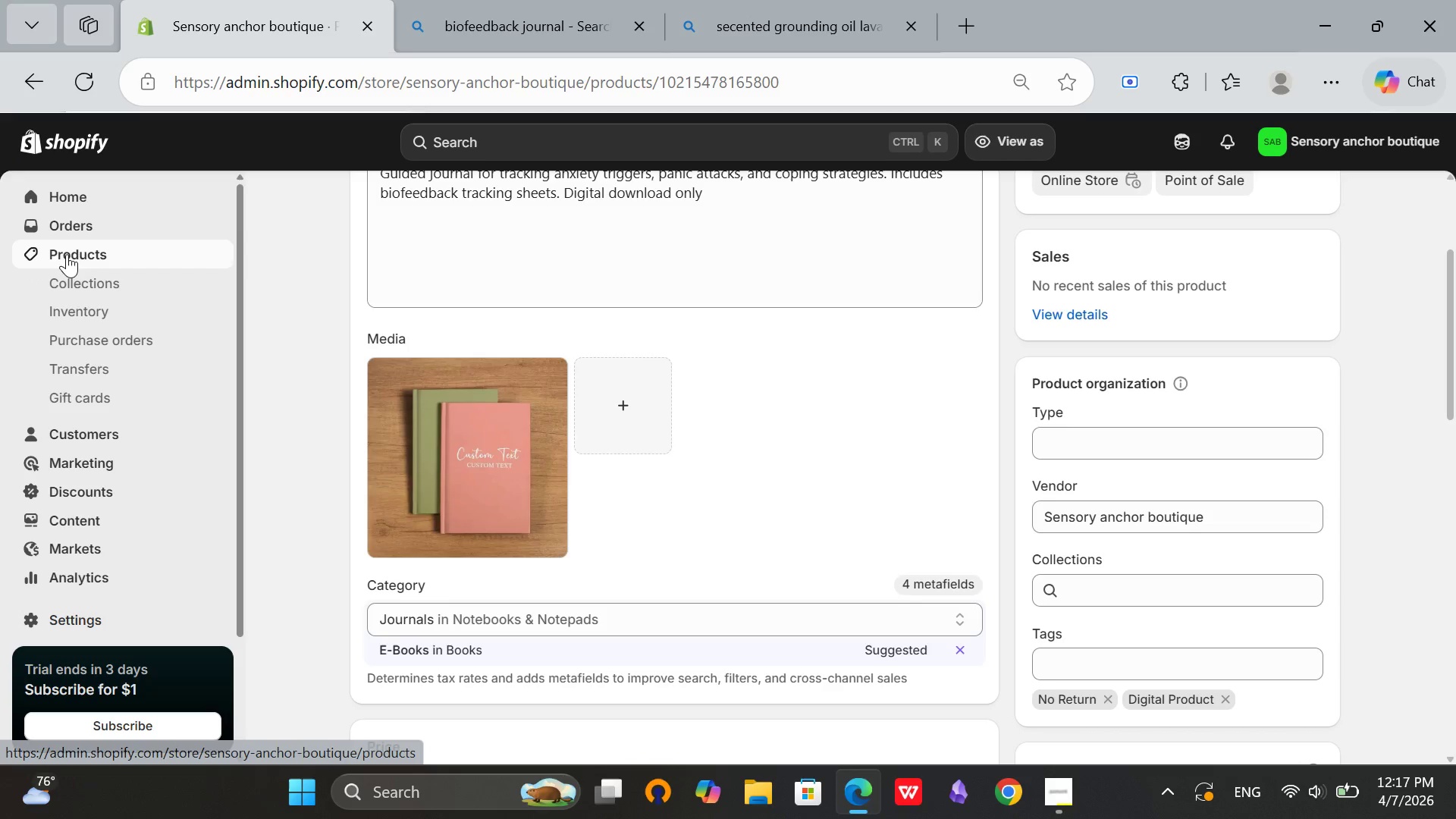 
left_click([68, 252])
 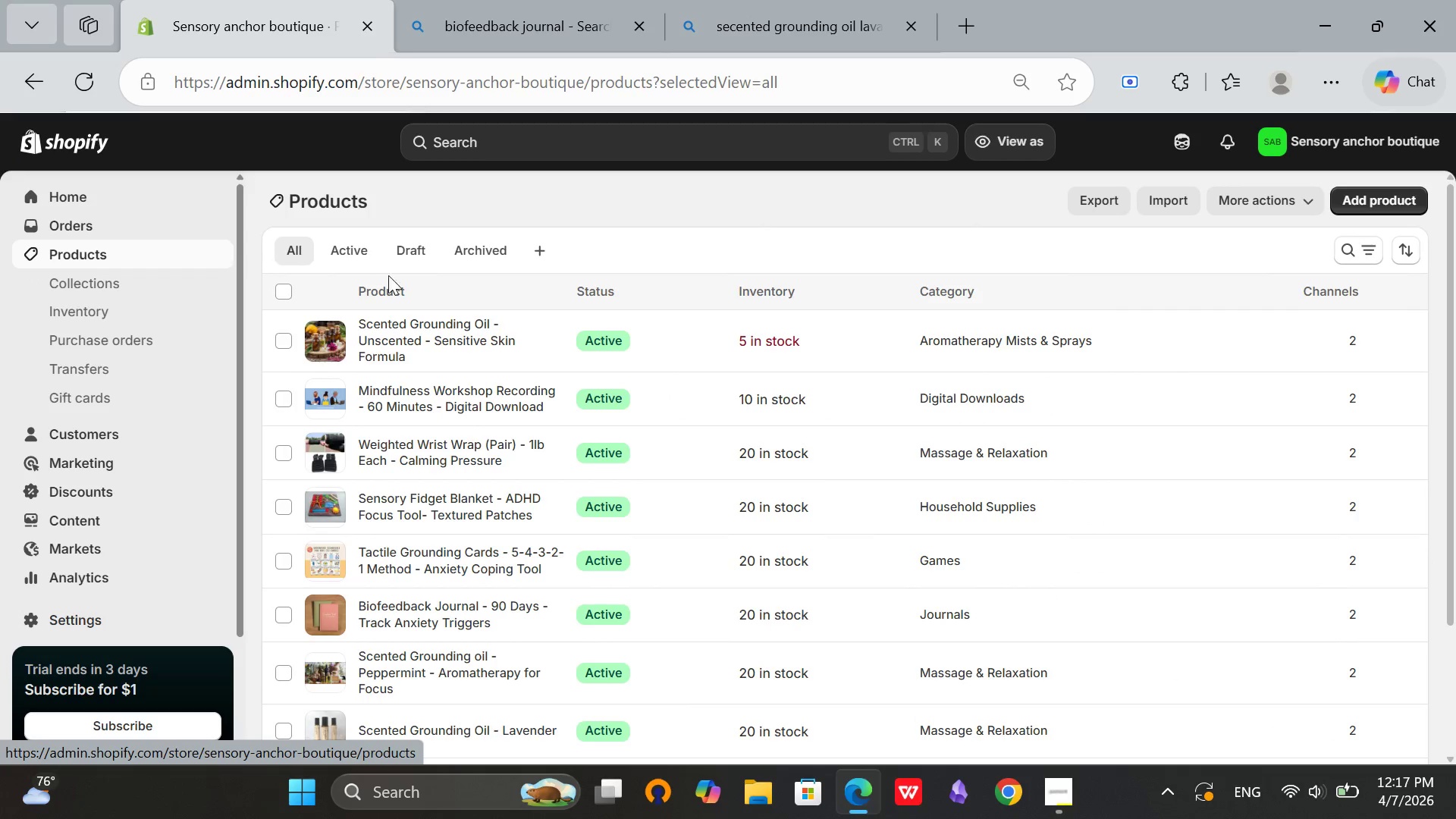 
scroll: coordinate [442, 403], scroll_direction: down, amount: 3.0
 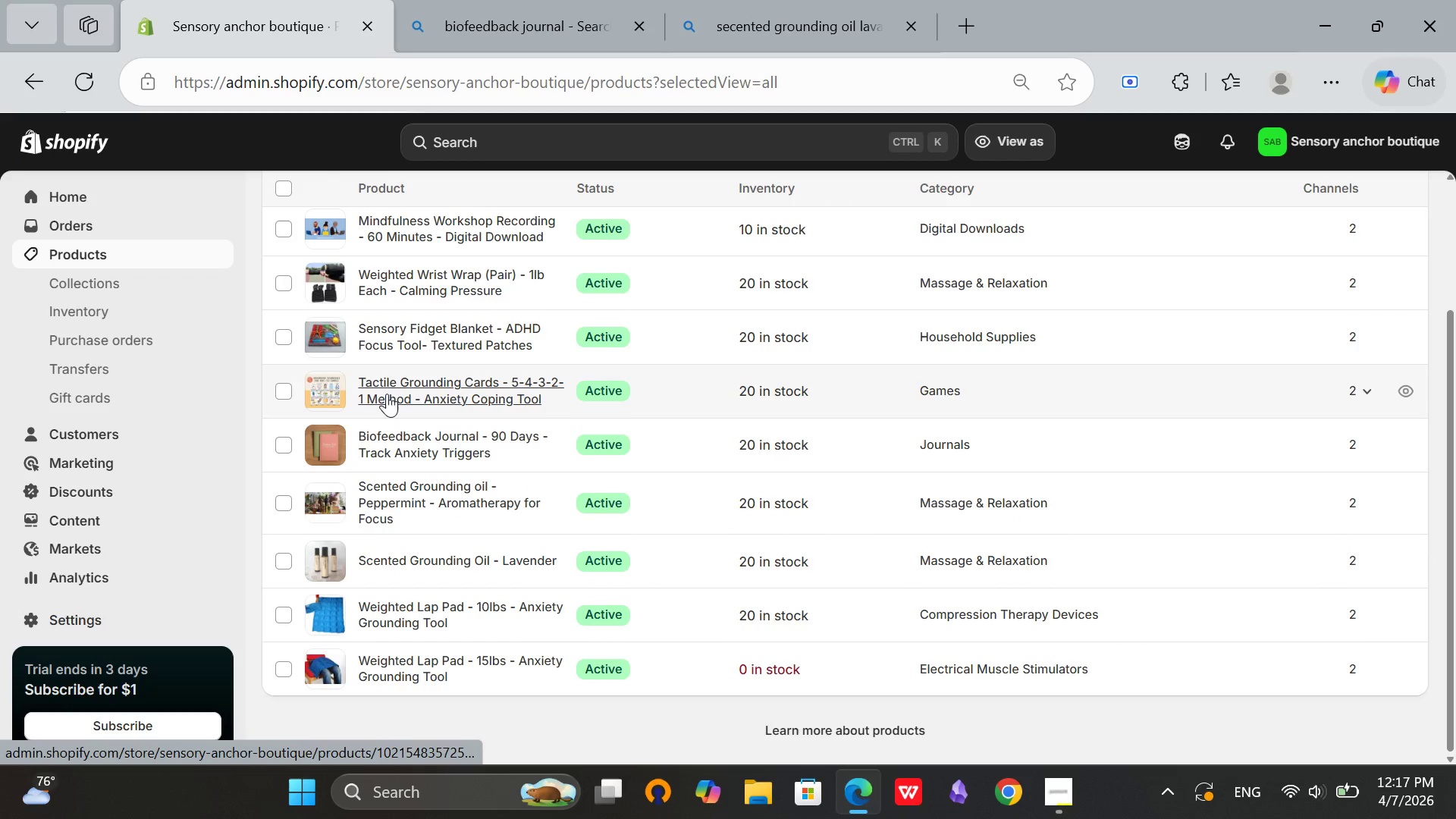 
left_click([387, 393])
 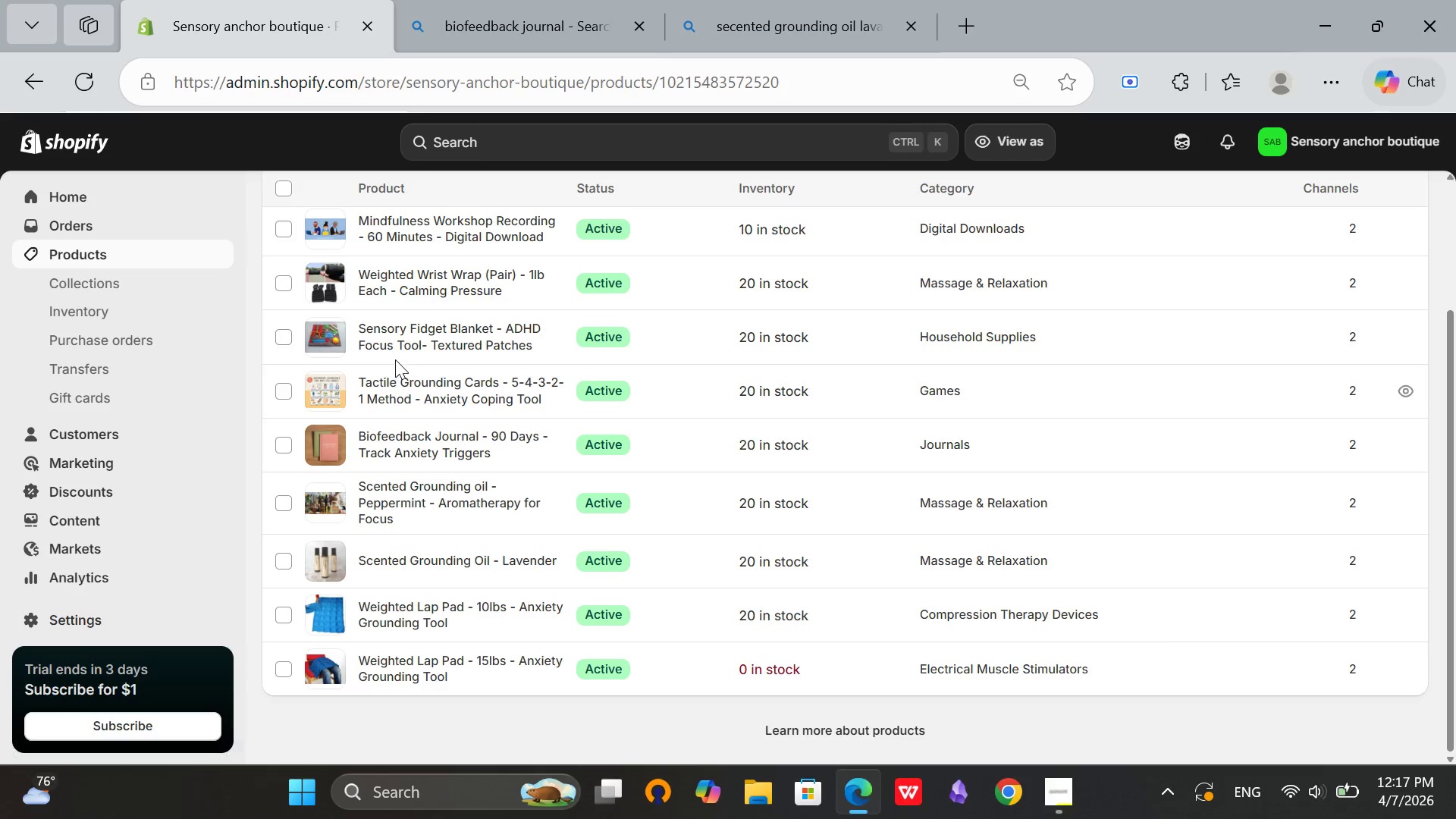 
mouse_move([394, 341])
 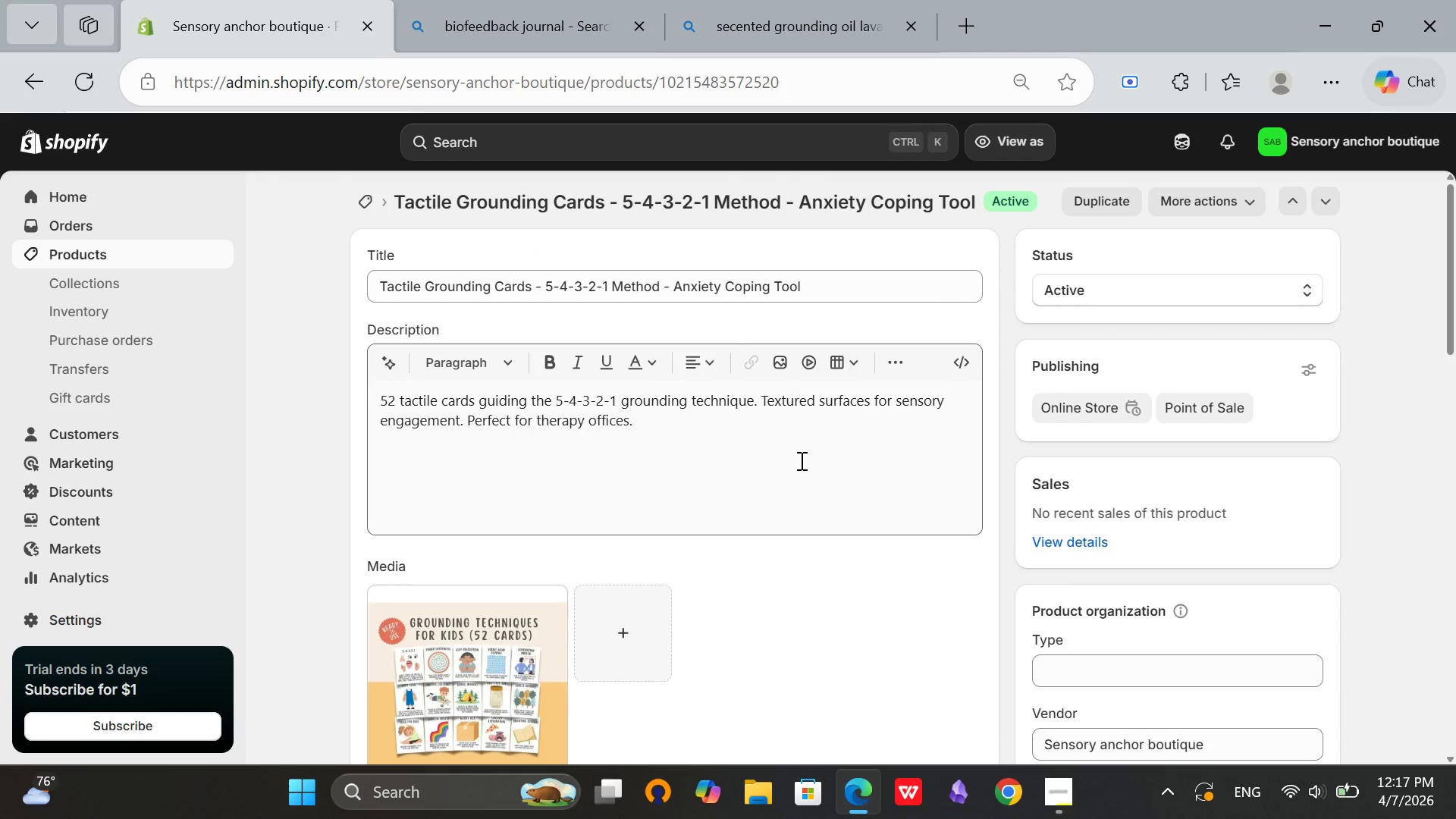 
scroll: coordinate [800, 460], scroll_direction: none, amount: 0.0
 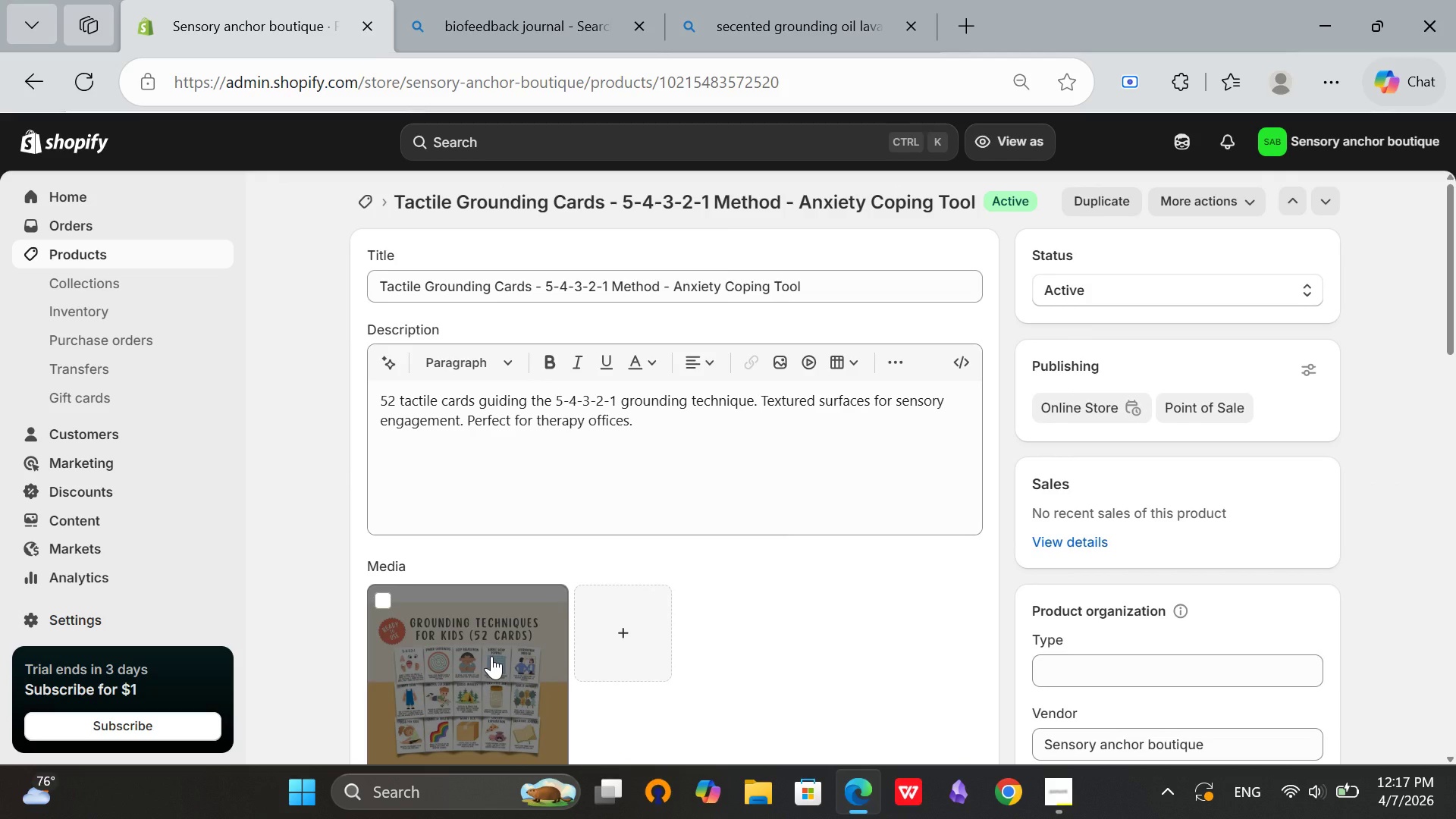 
left_click([491, 656])
 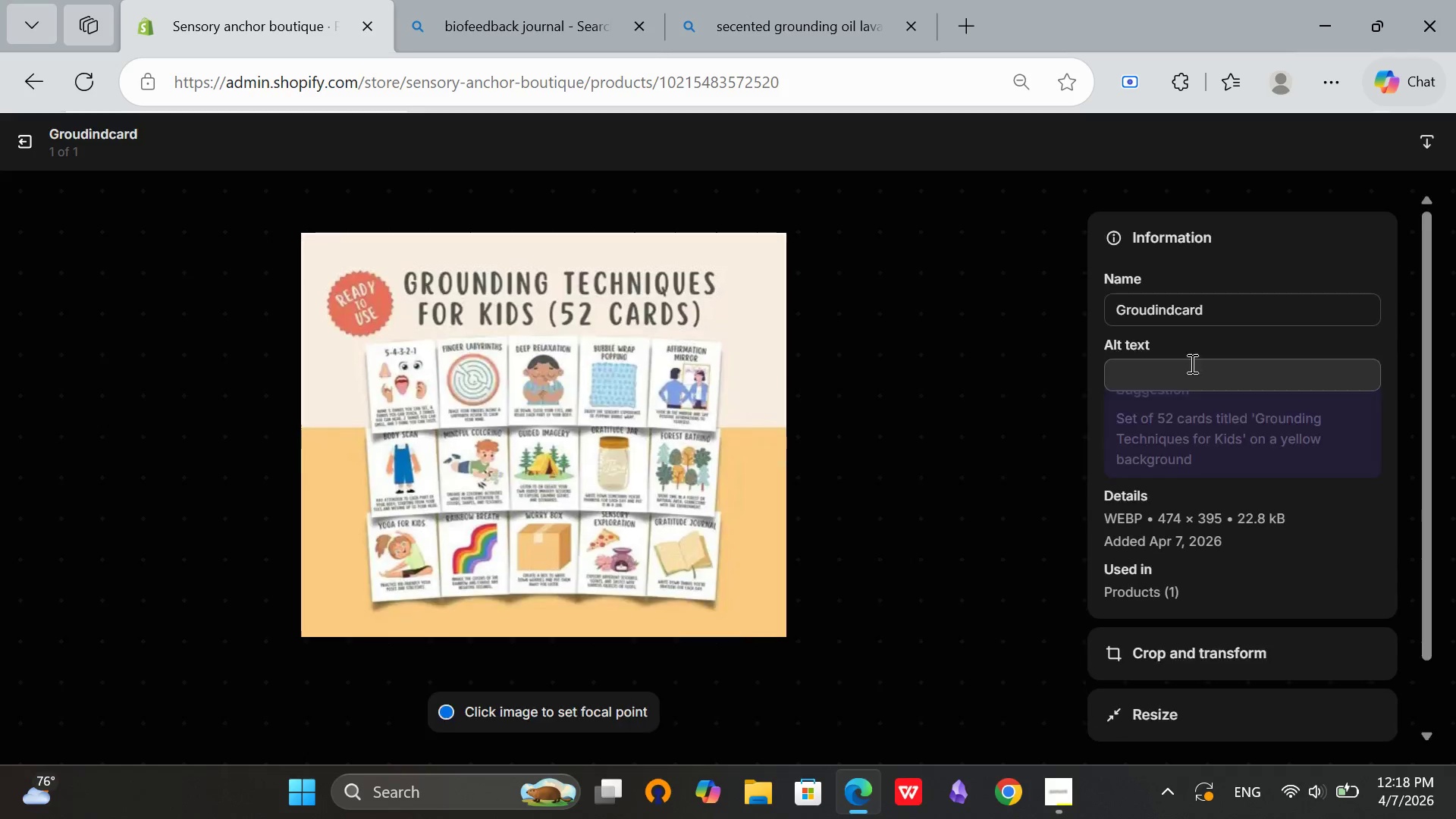 
left_click([1195, 357])
 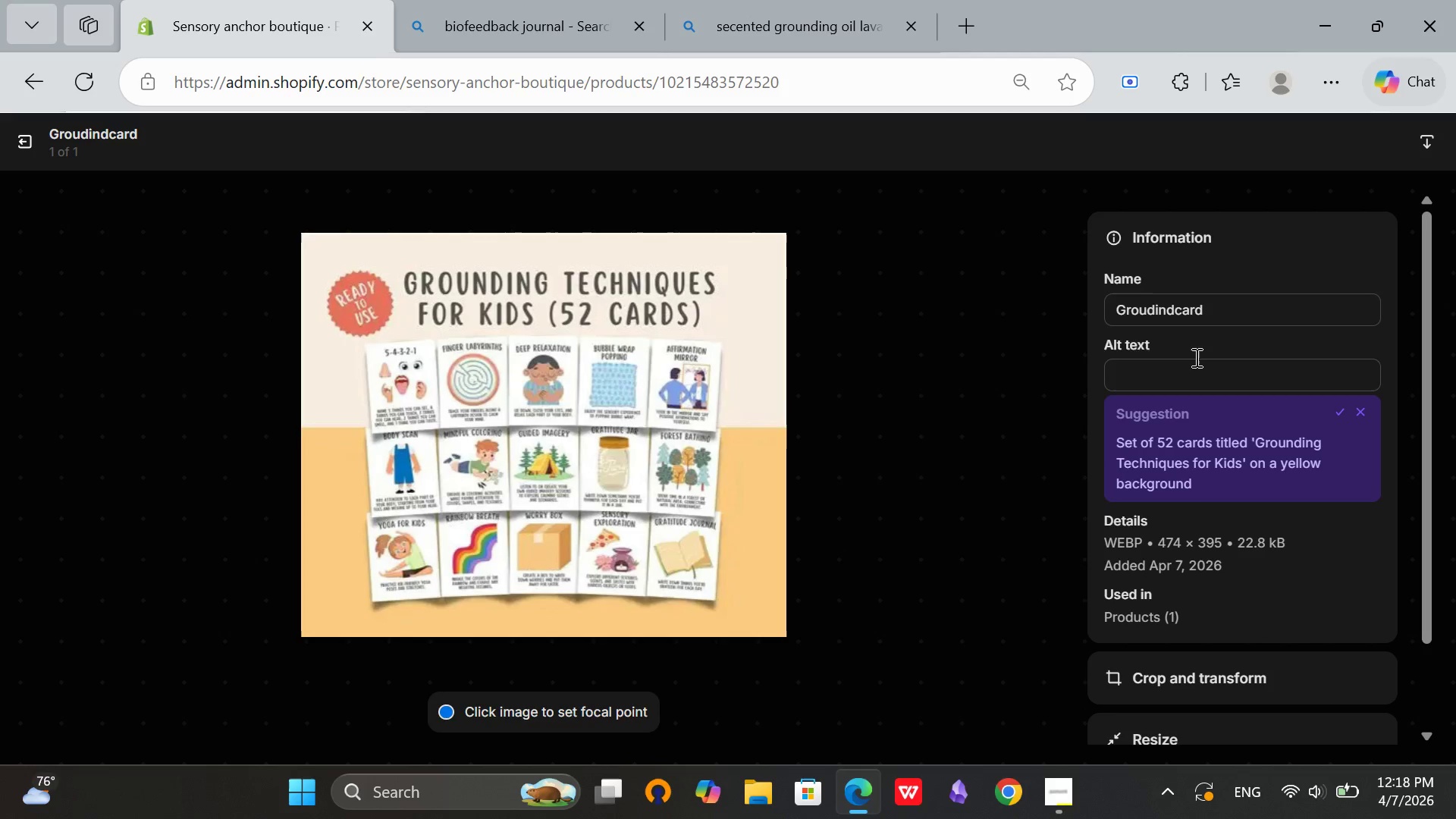 
key(F)
 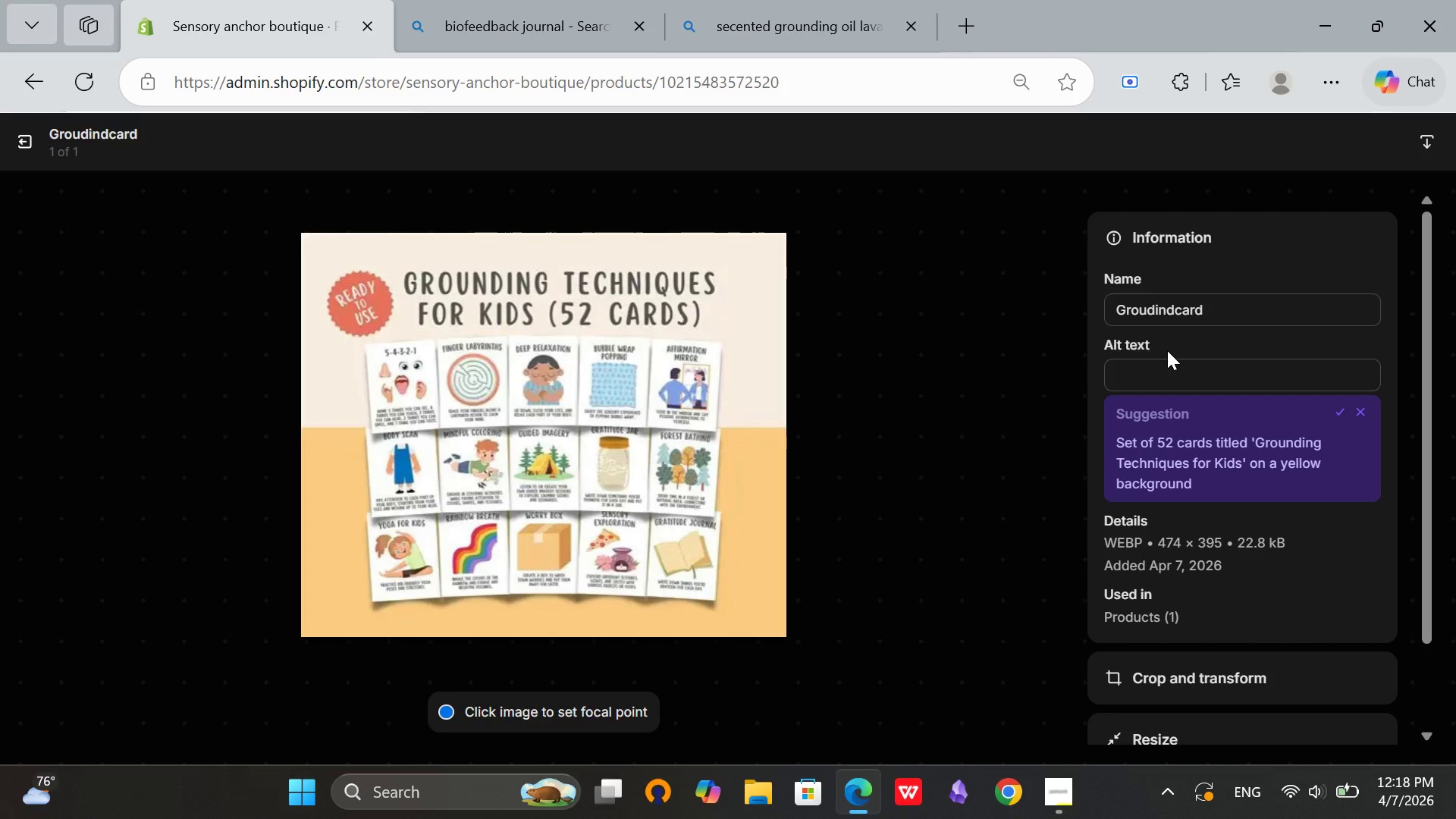 
key(G)
 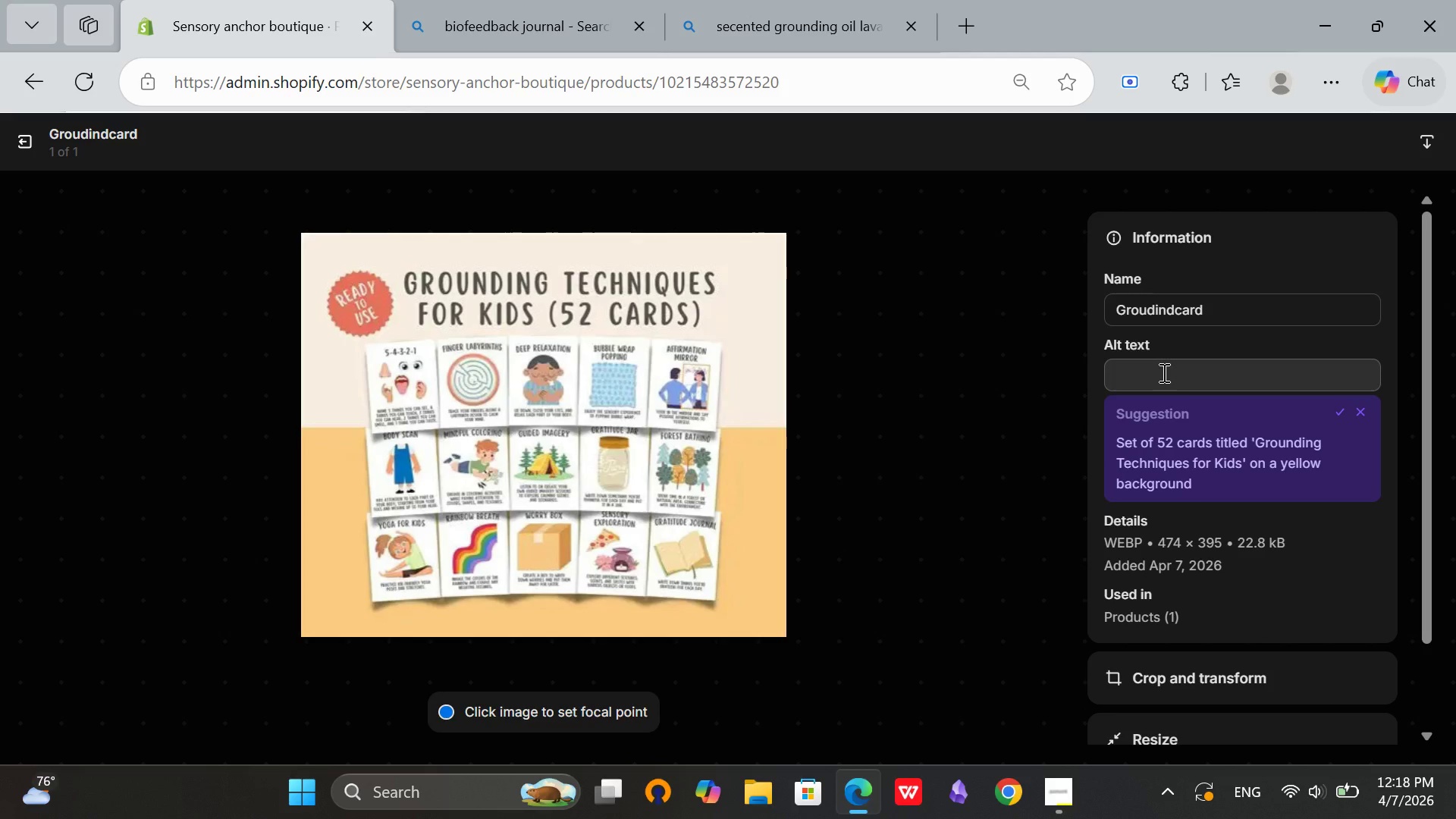 
left_click([1163, 372])
 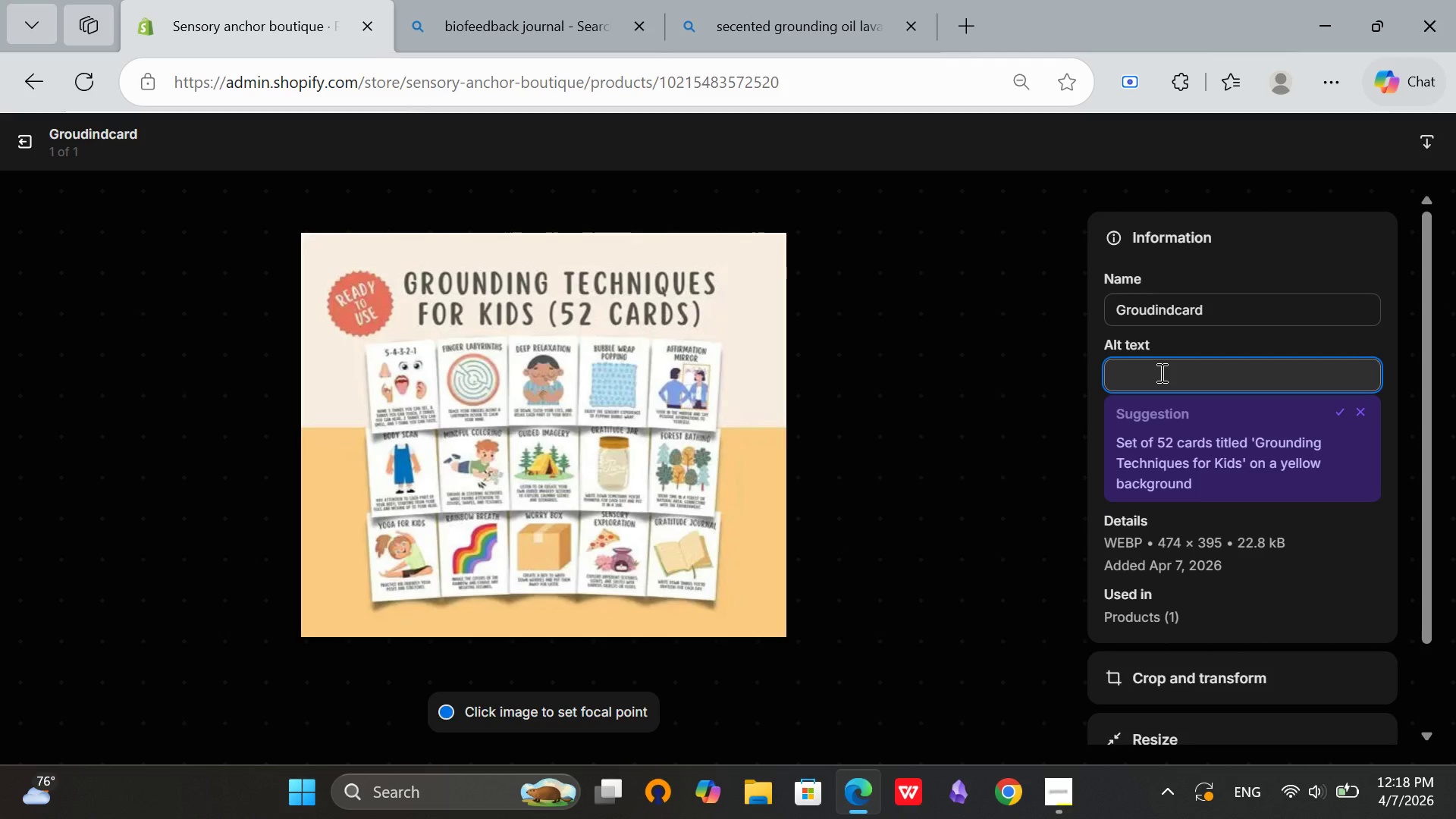 
type(sj)
key(Backspace)
key(Backspace)
type(5)
key(Backspace)
type(Tacti)
key(Backspace)
type(t)
key(Backspace)
type(ile grounding cards spread on )
key(Backspace)
key(Backspace)
key(Backspace)
 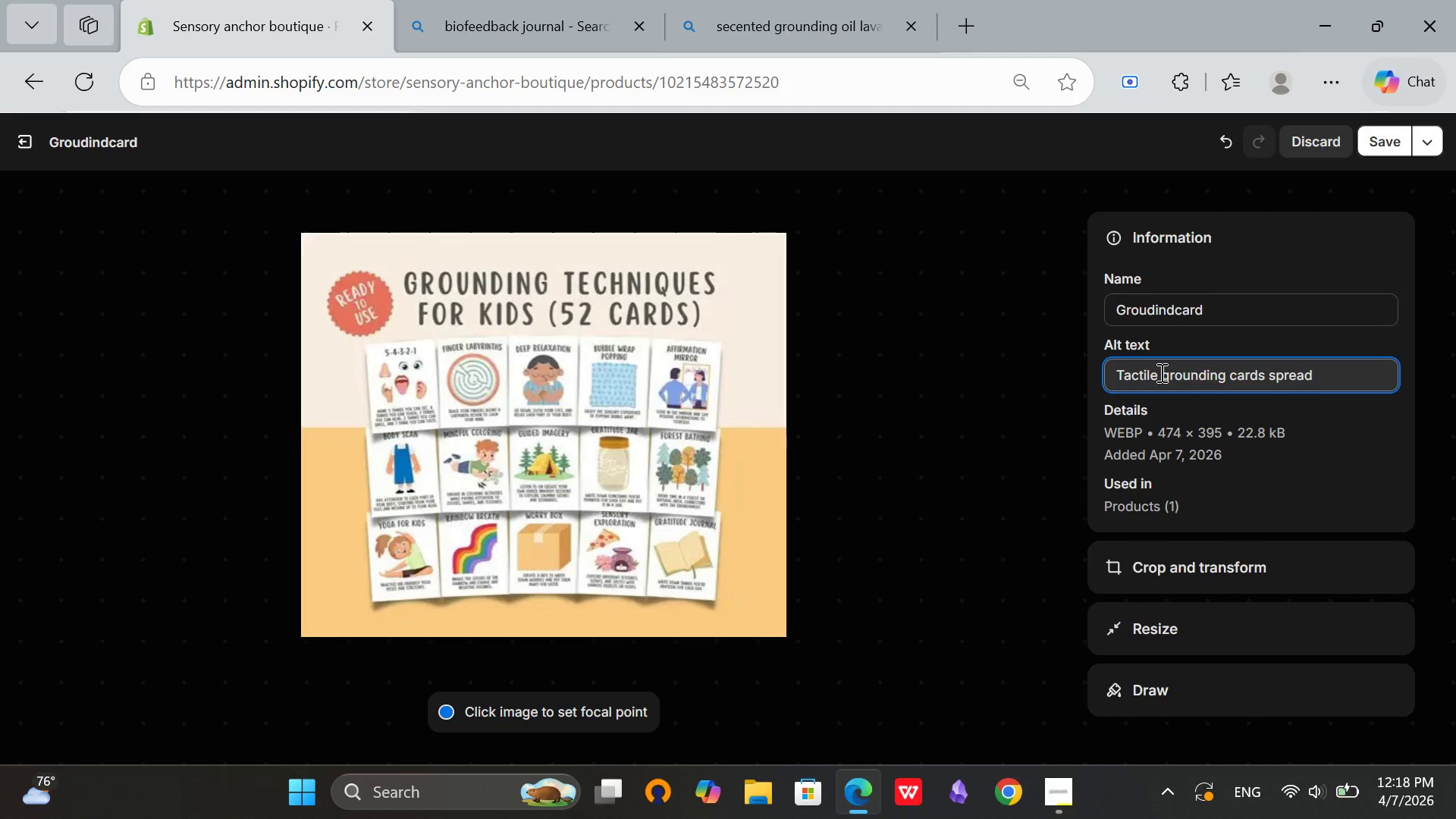 
type(showing 5-4-3-21)
key(Backspace)
type(-1 methos)
key(Backspace)
type(d)
 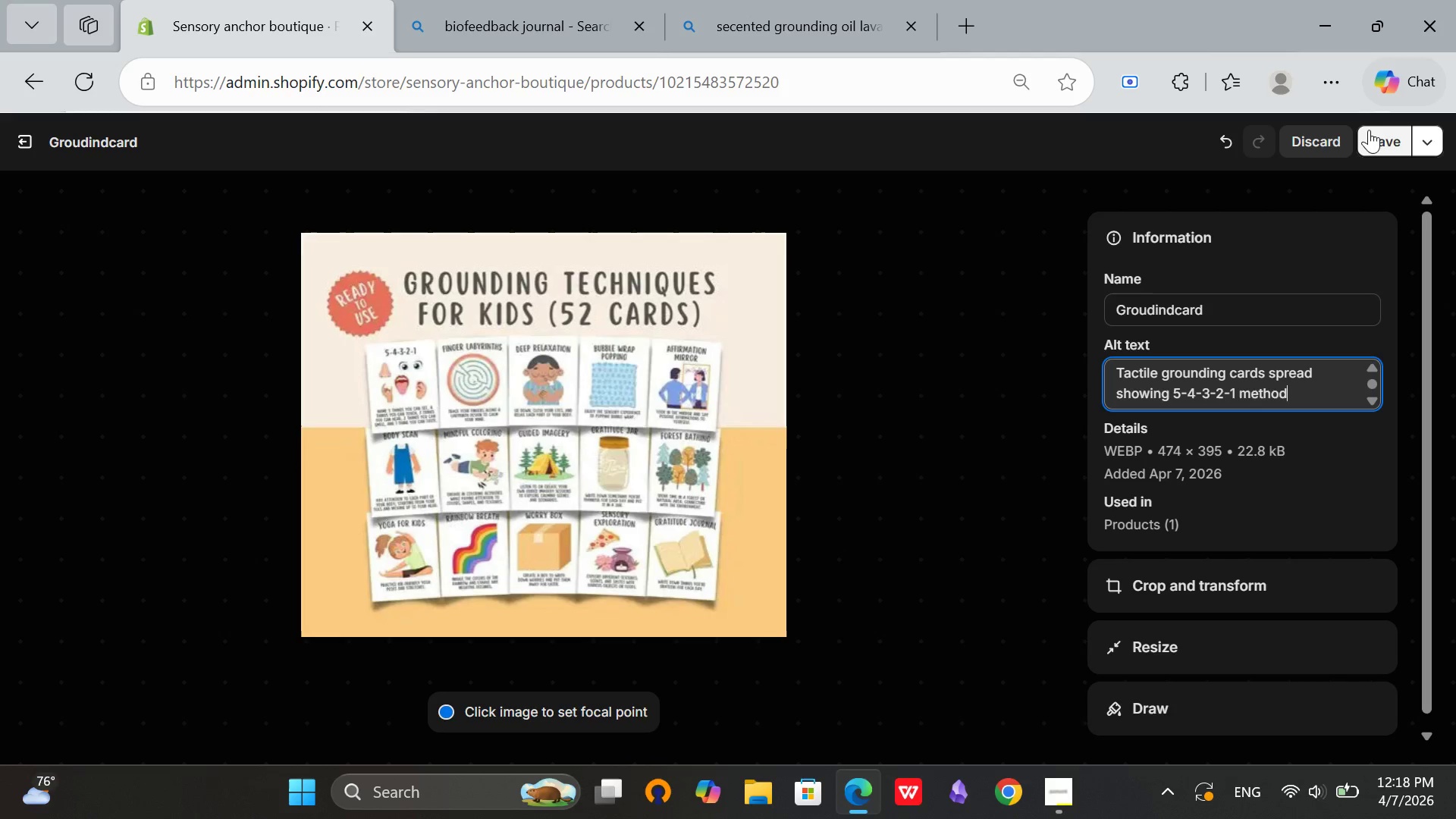 
left_click([1371, 137])
 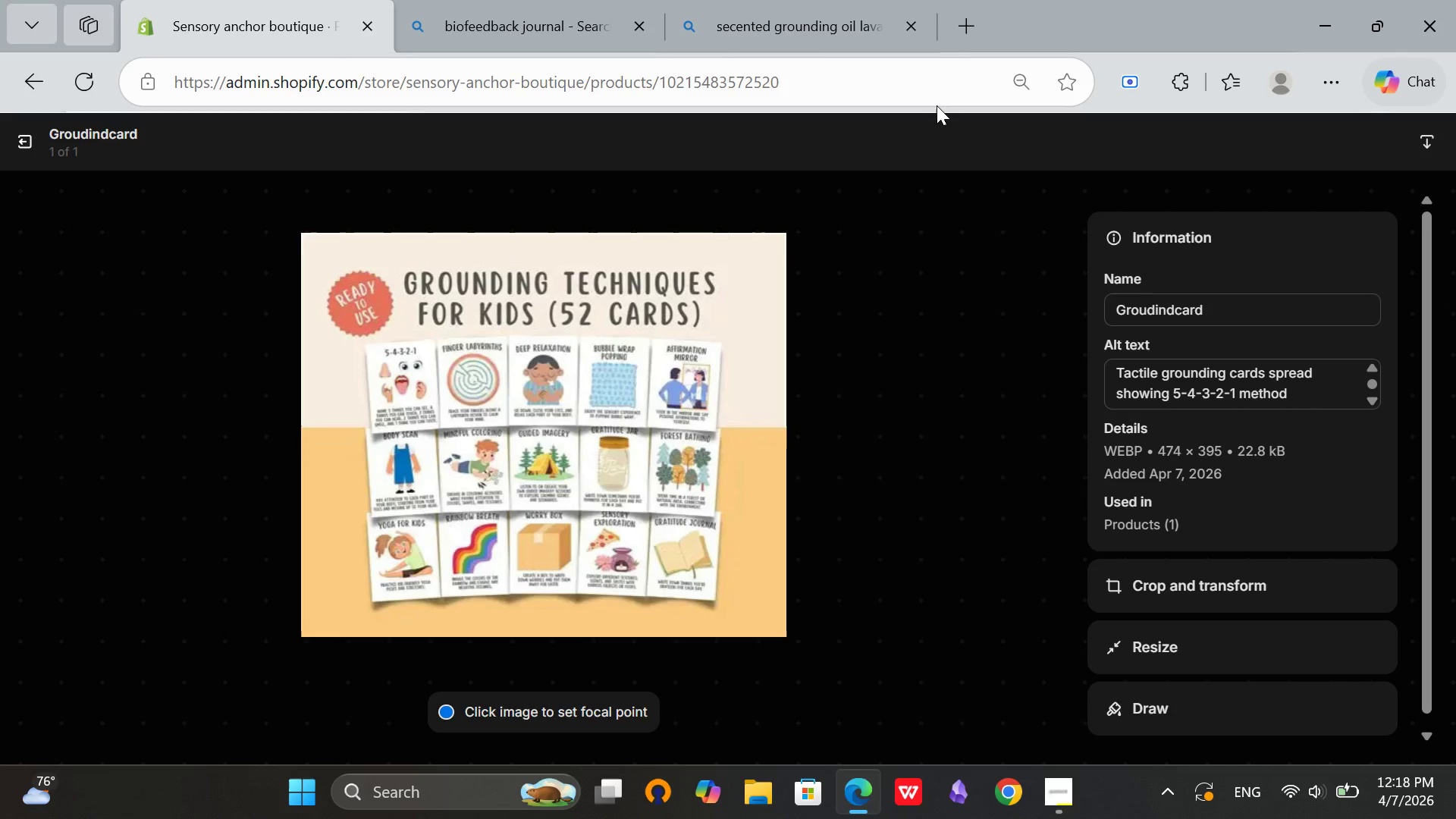 
wait(5.61)
 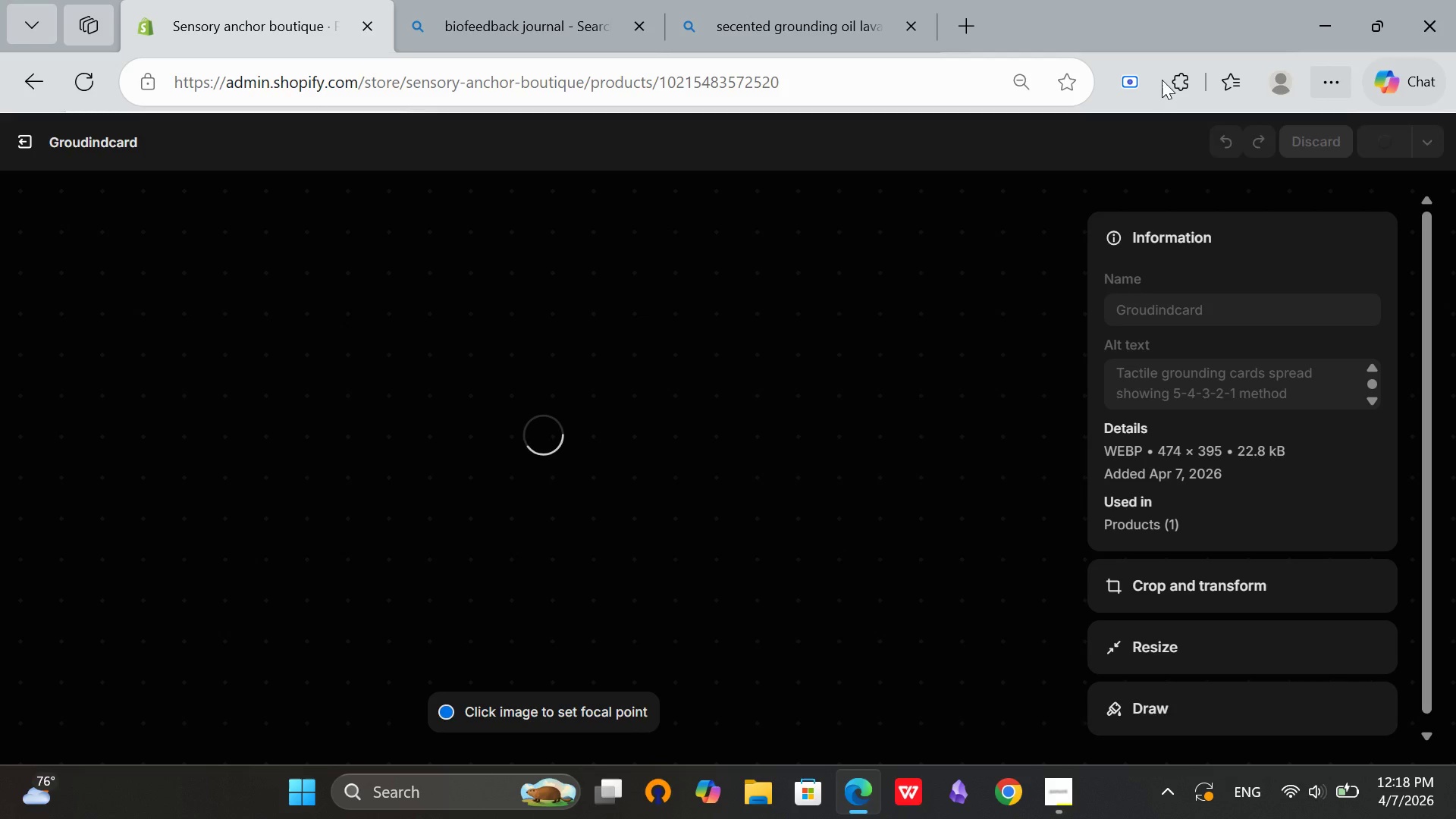 
left_click([28, 143])
 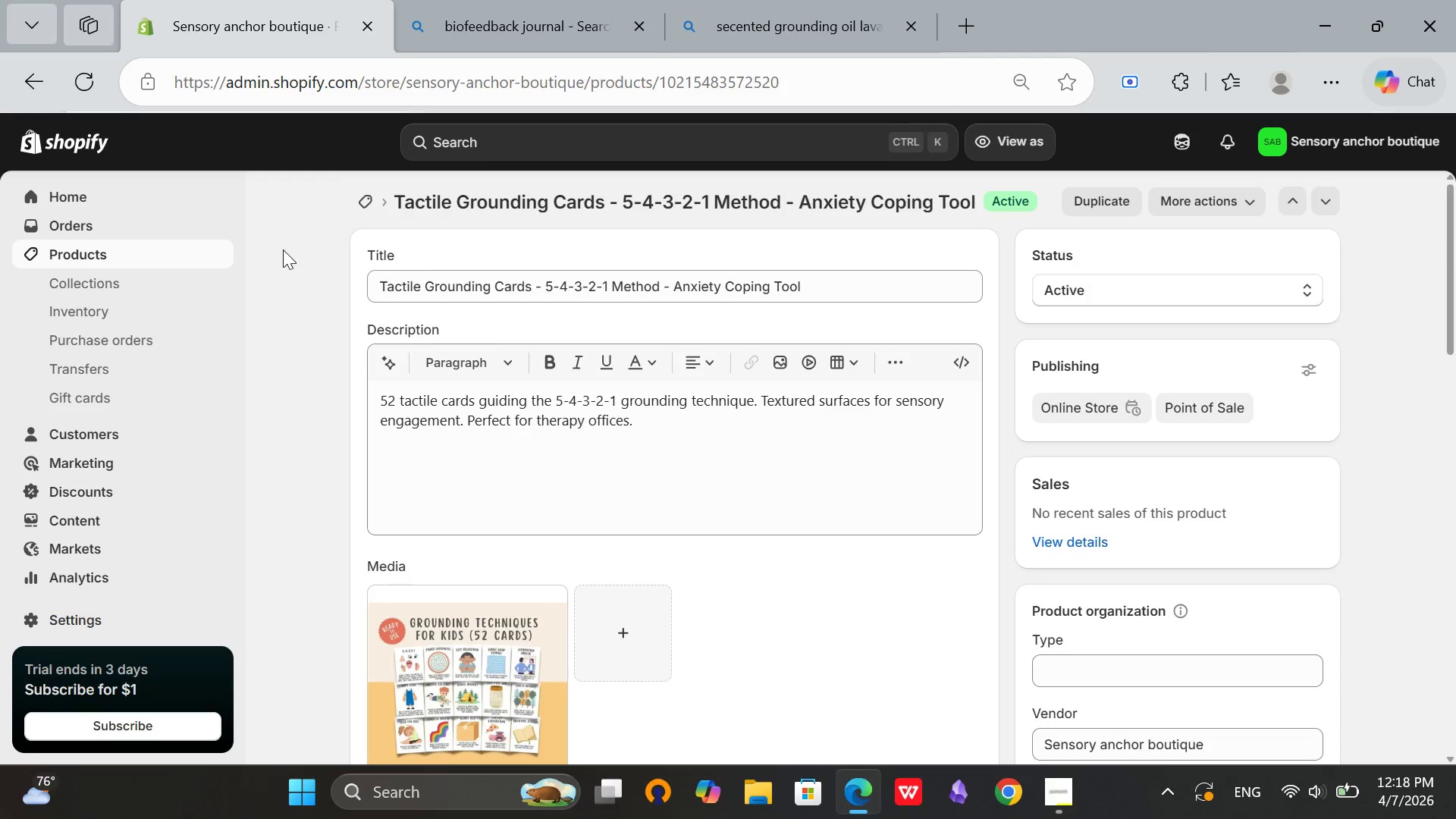 
left_click([129, 258])
 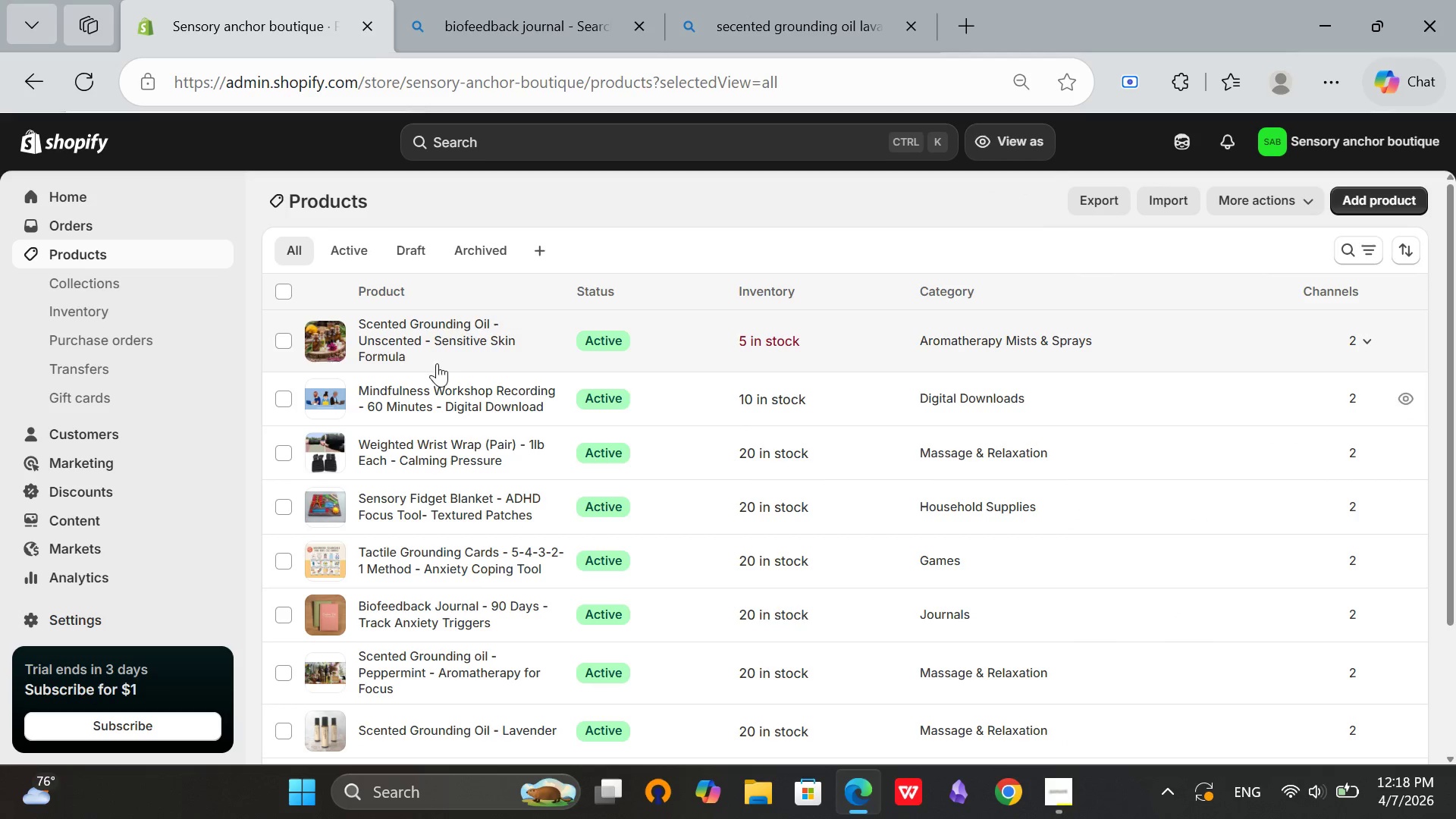 
scroll: coordinate [495, 461], scroll_direction: down, amount: 3.0
 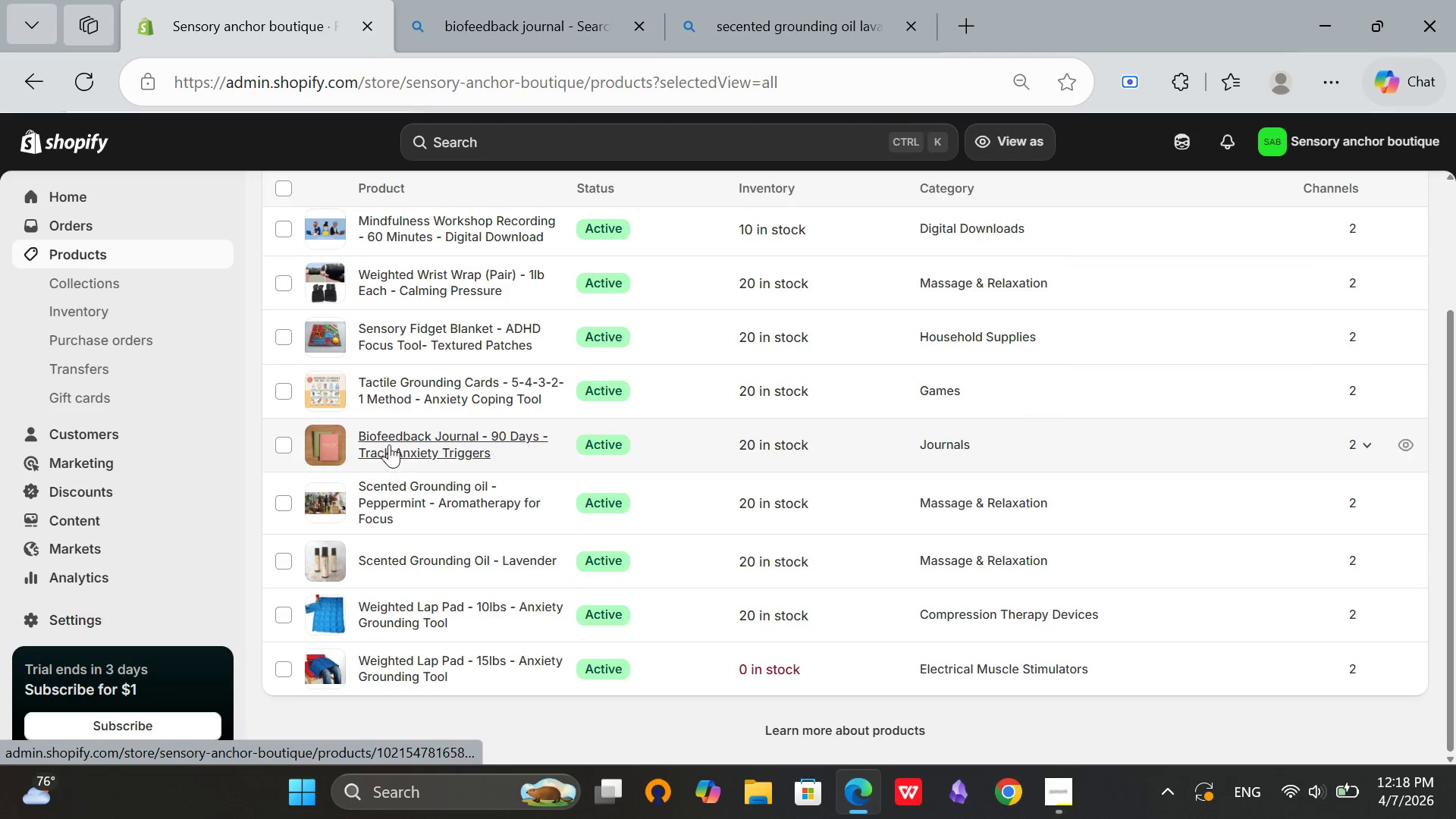 
scroll: coordinate [399, 461], scroll_direction: up, amount: 2.0
 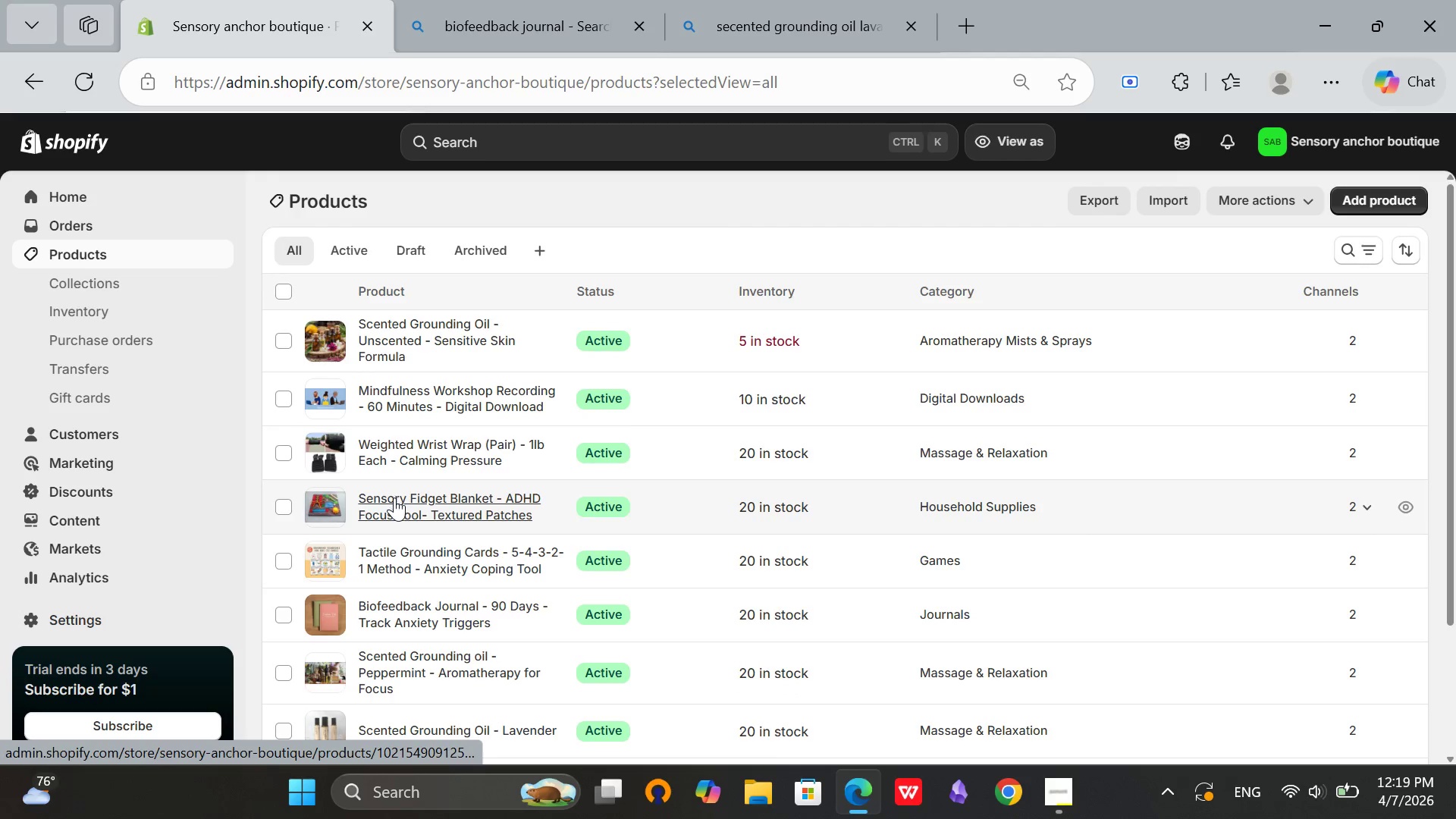 
left_click([394, 497])
 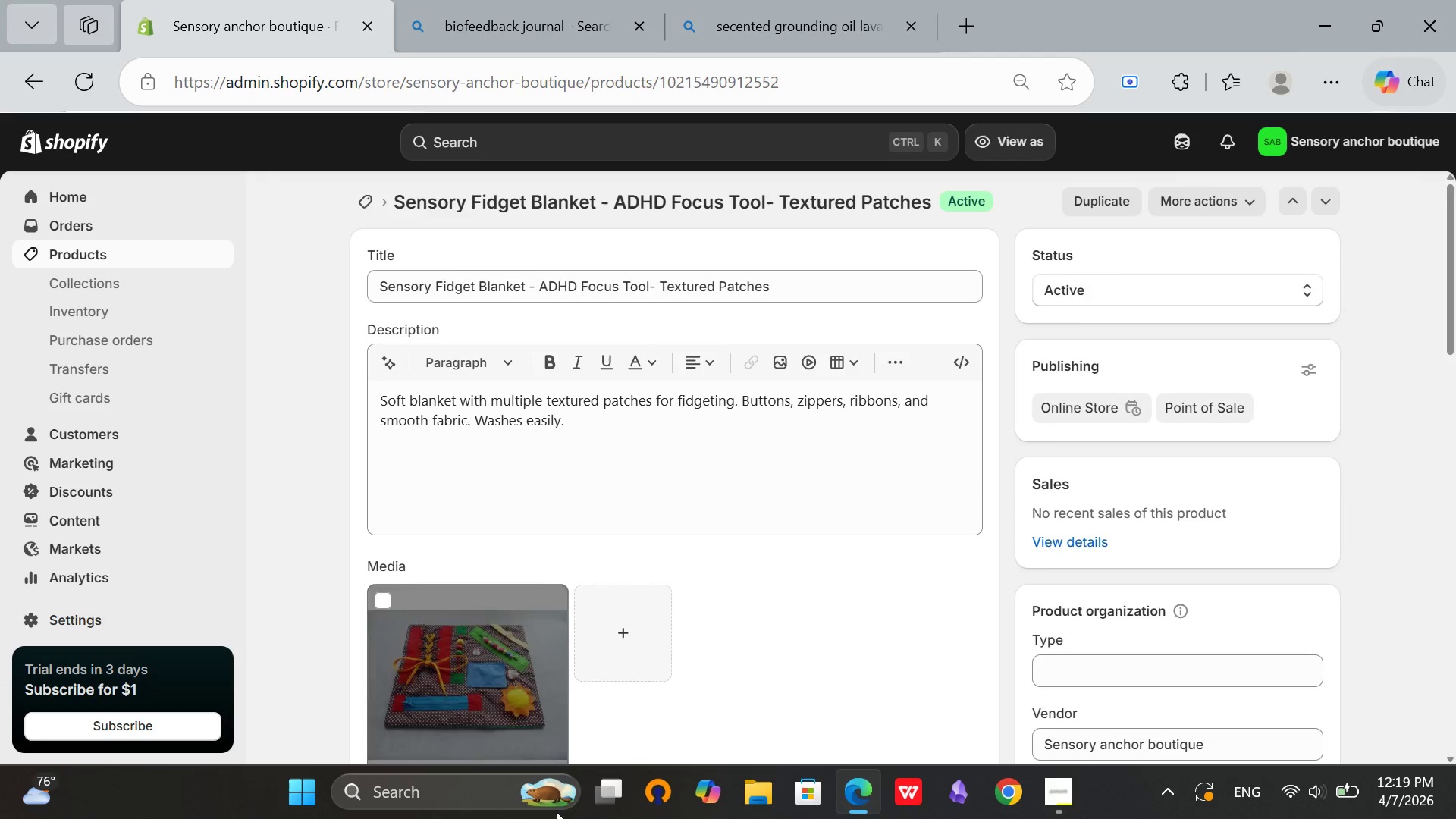 
left_click([448, 642])
 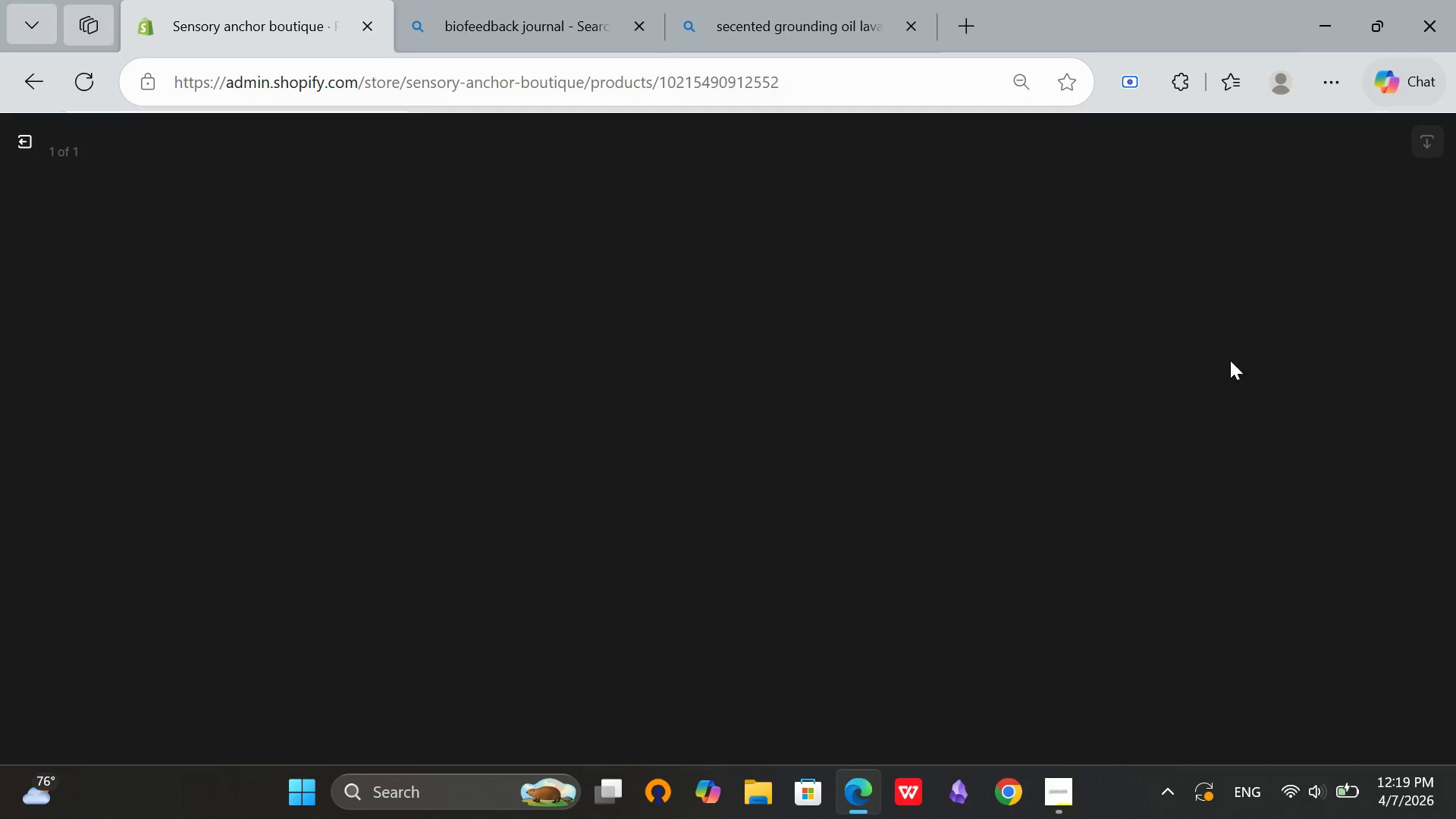 
mouse_move([1209, 354])
 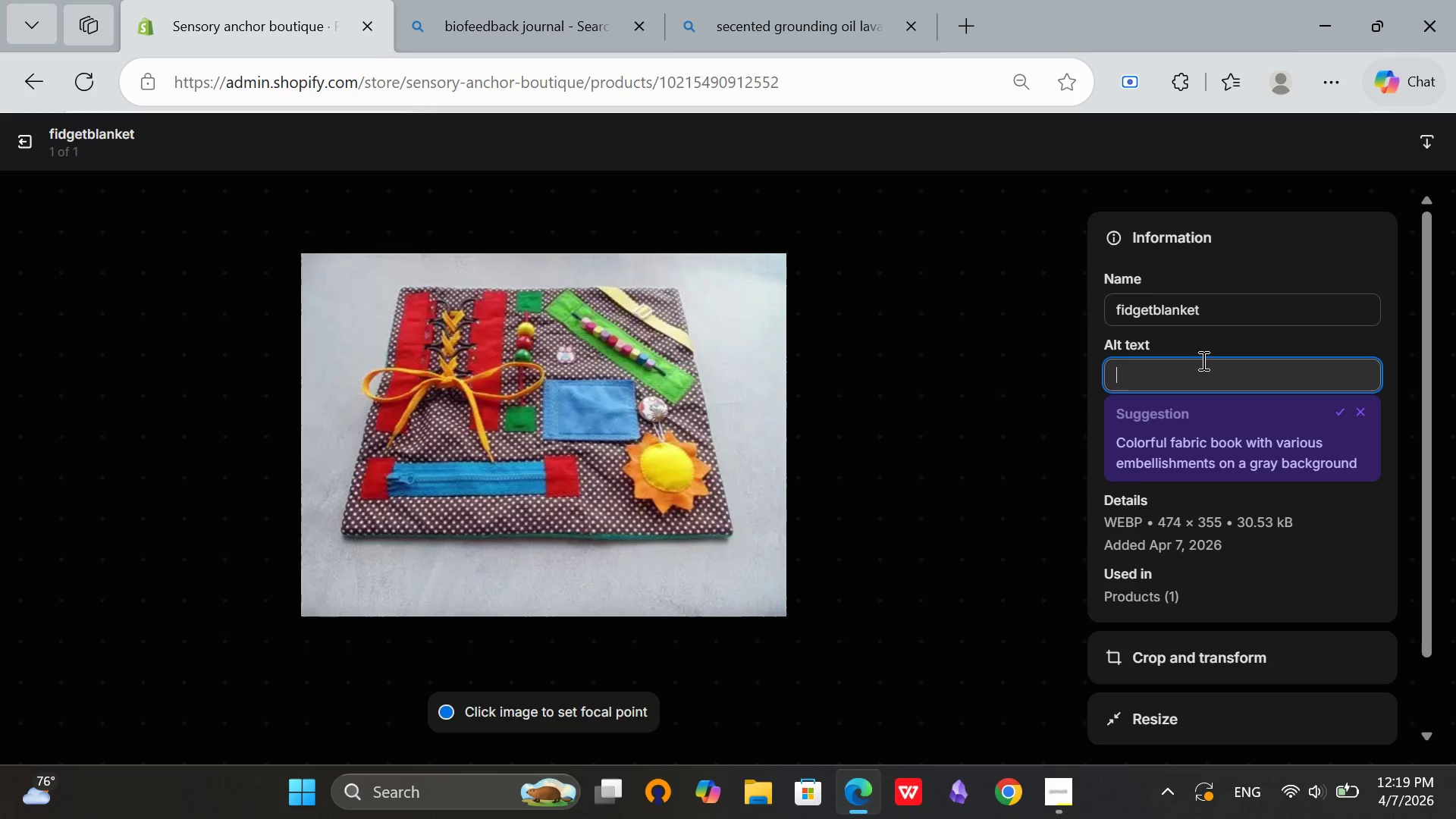 
left_click([1202, 360])
 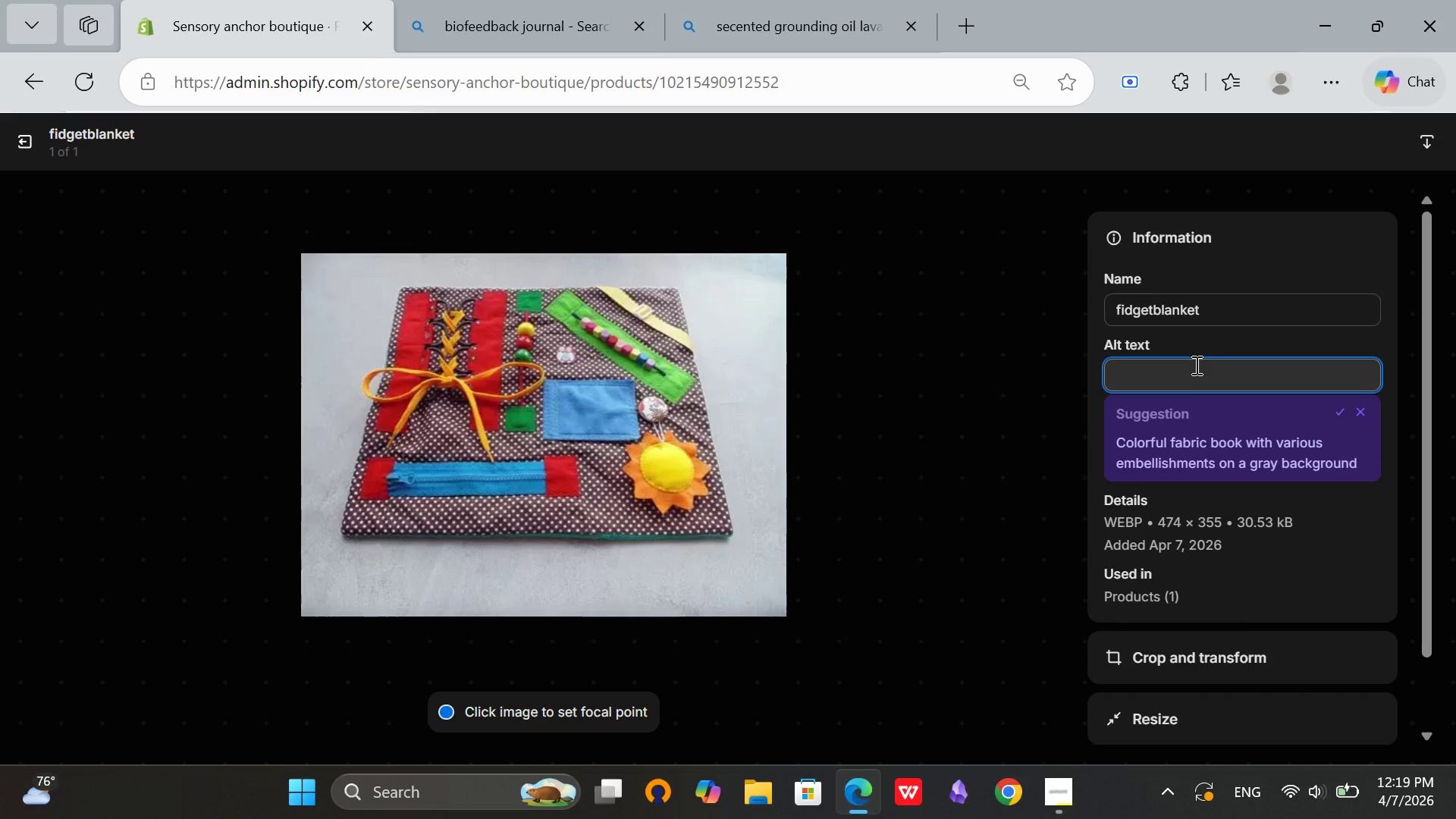 
type(Sensory fidget blanket with textured patches buttons and zippers)
 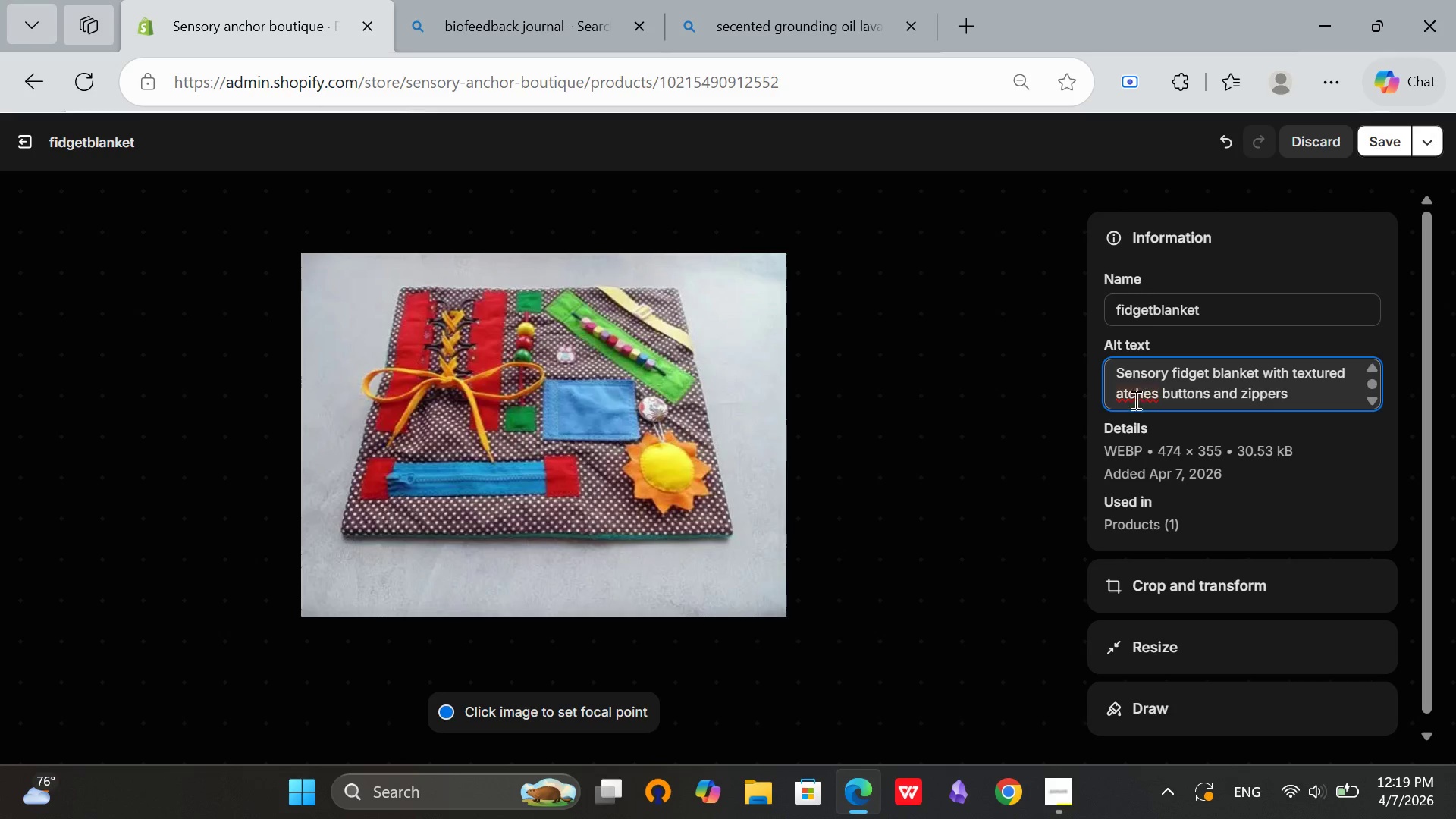 
left_click([1114, 394])
 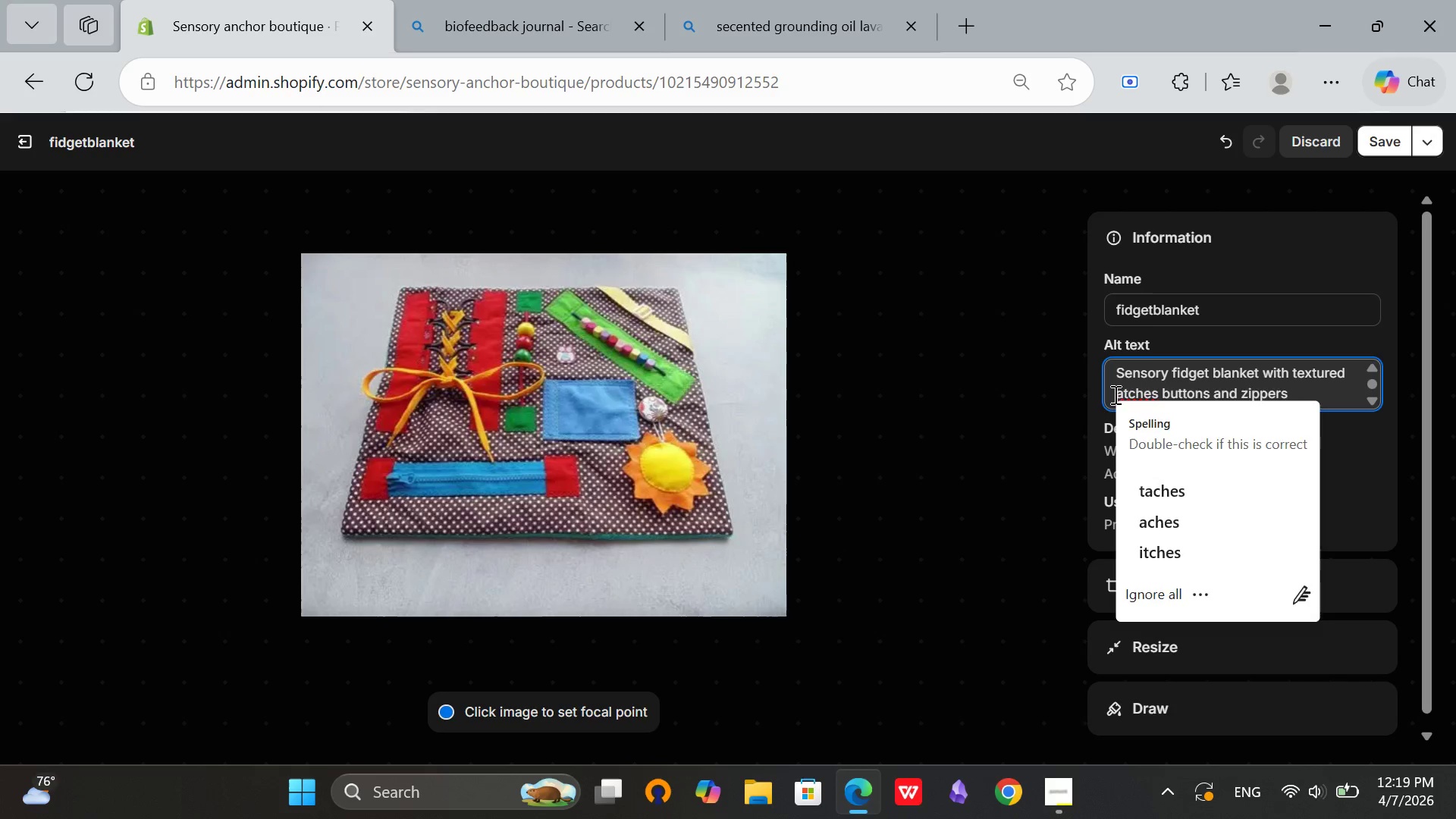 
key(P)
 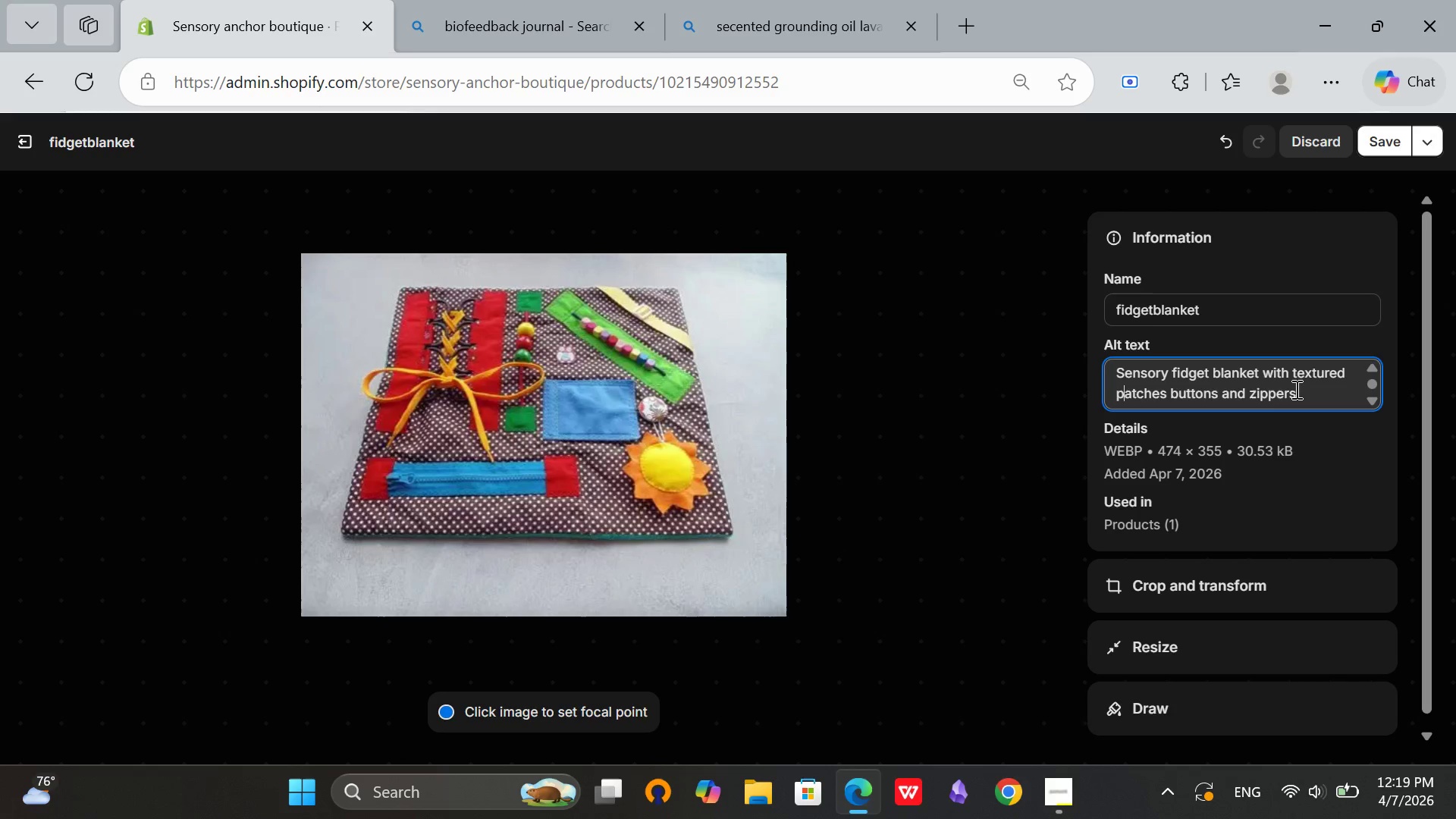 
left_click([1295, 389])
 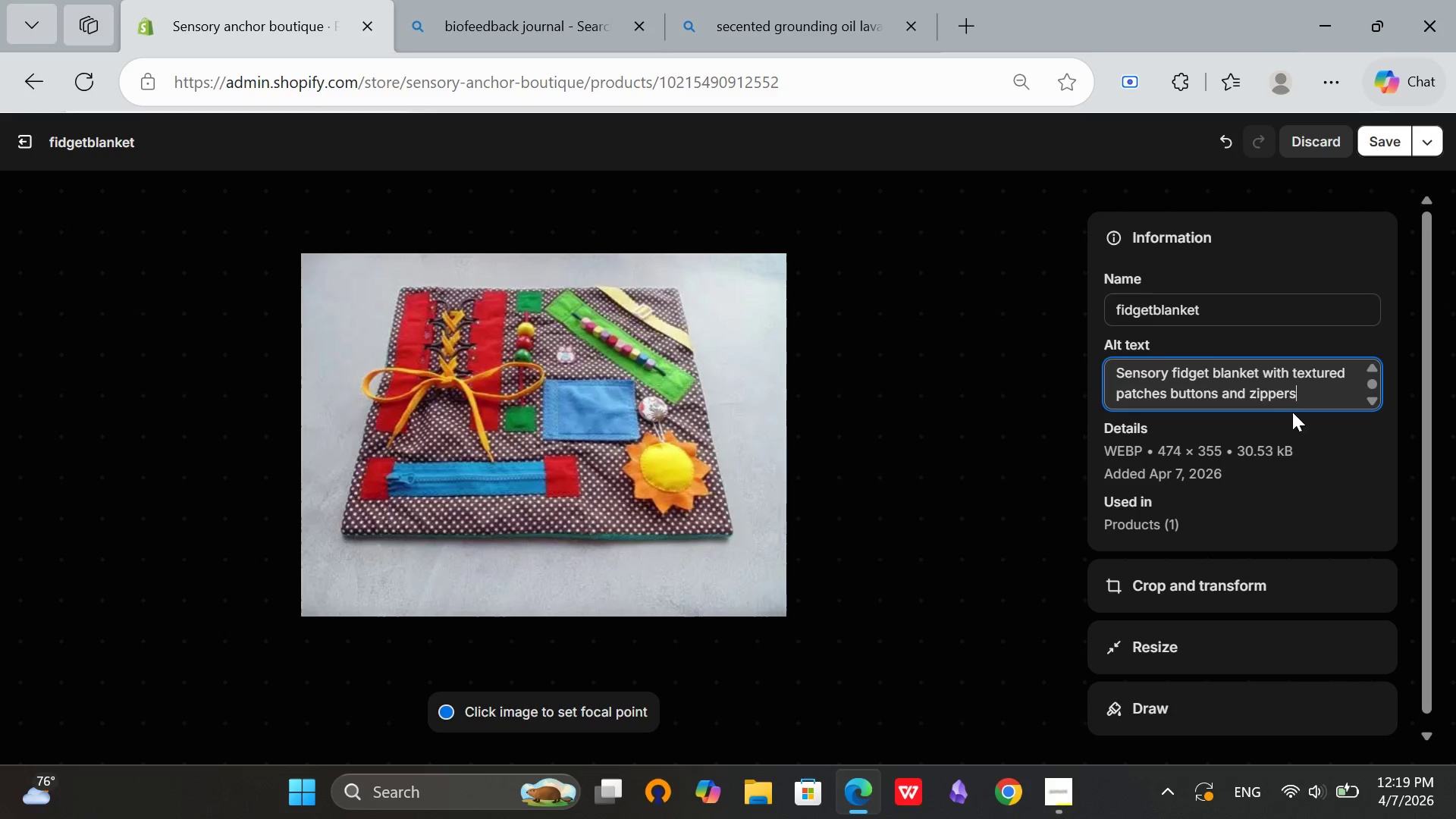 
scroll: coordinate [1292, 406], scroll_direction: up, amount: 1.0
 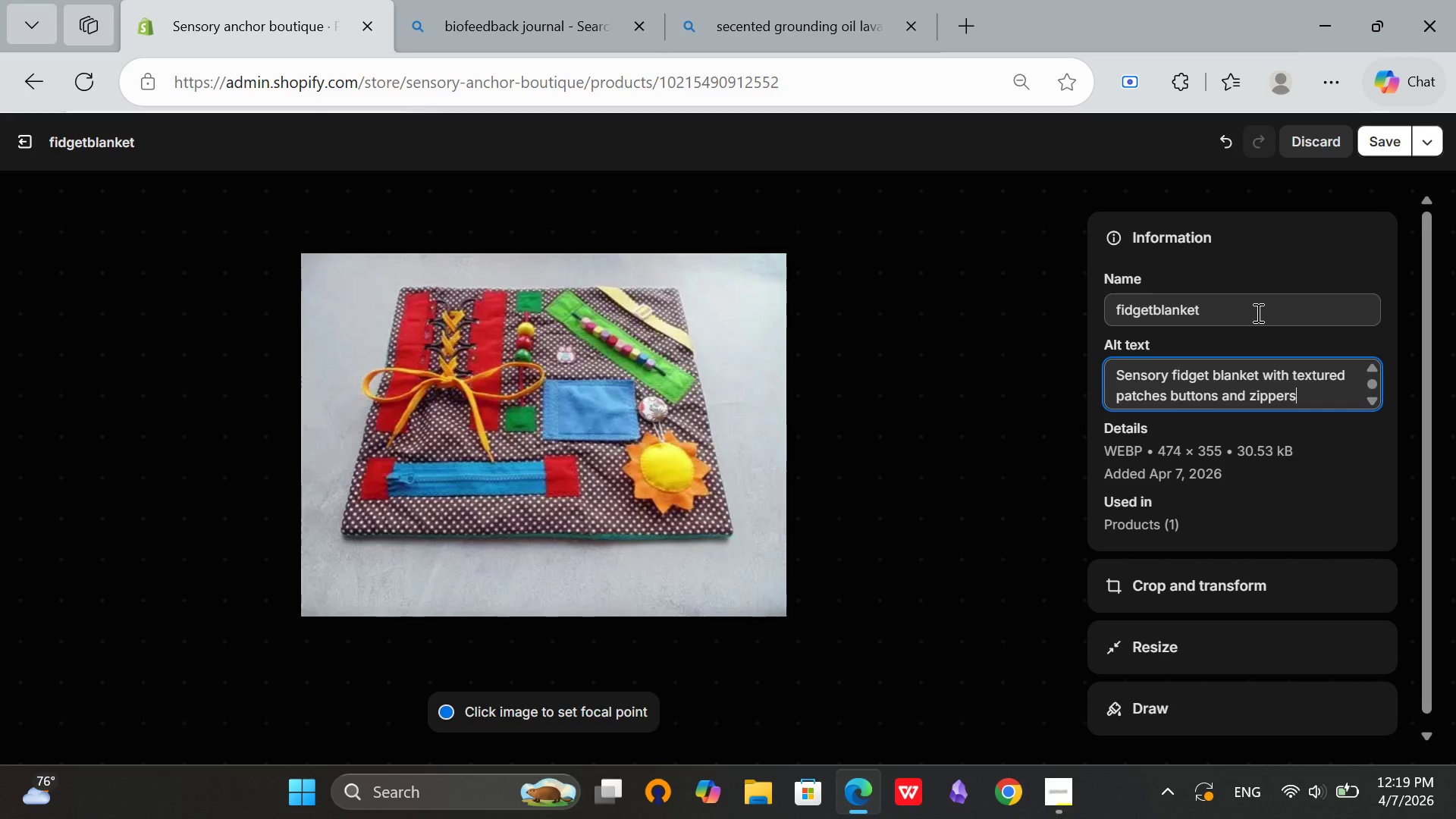 
scroll: coordinate [1259, 312], scroll_direction: down, amount: 2.0
 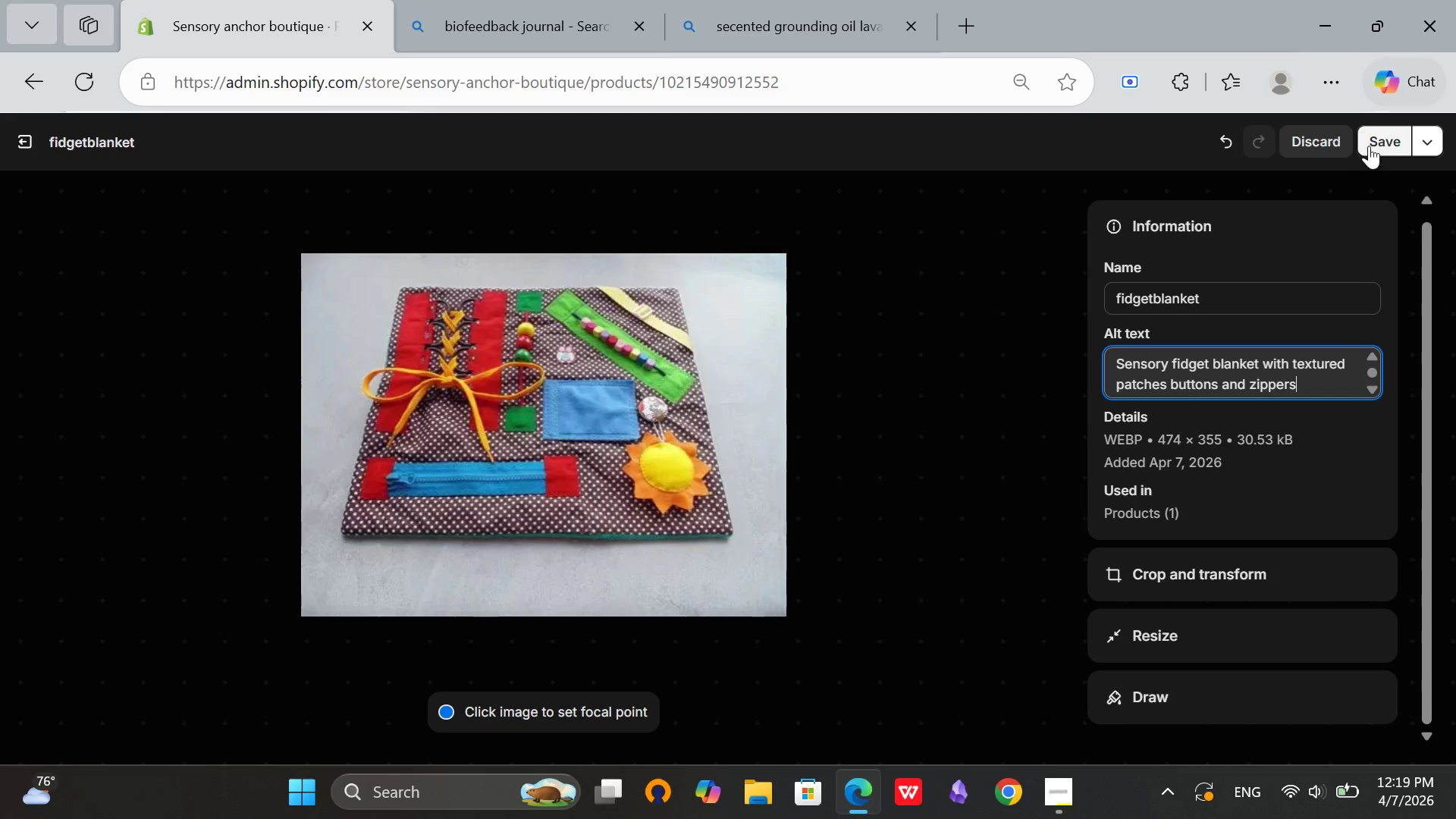 
left_click([1375, 138])
 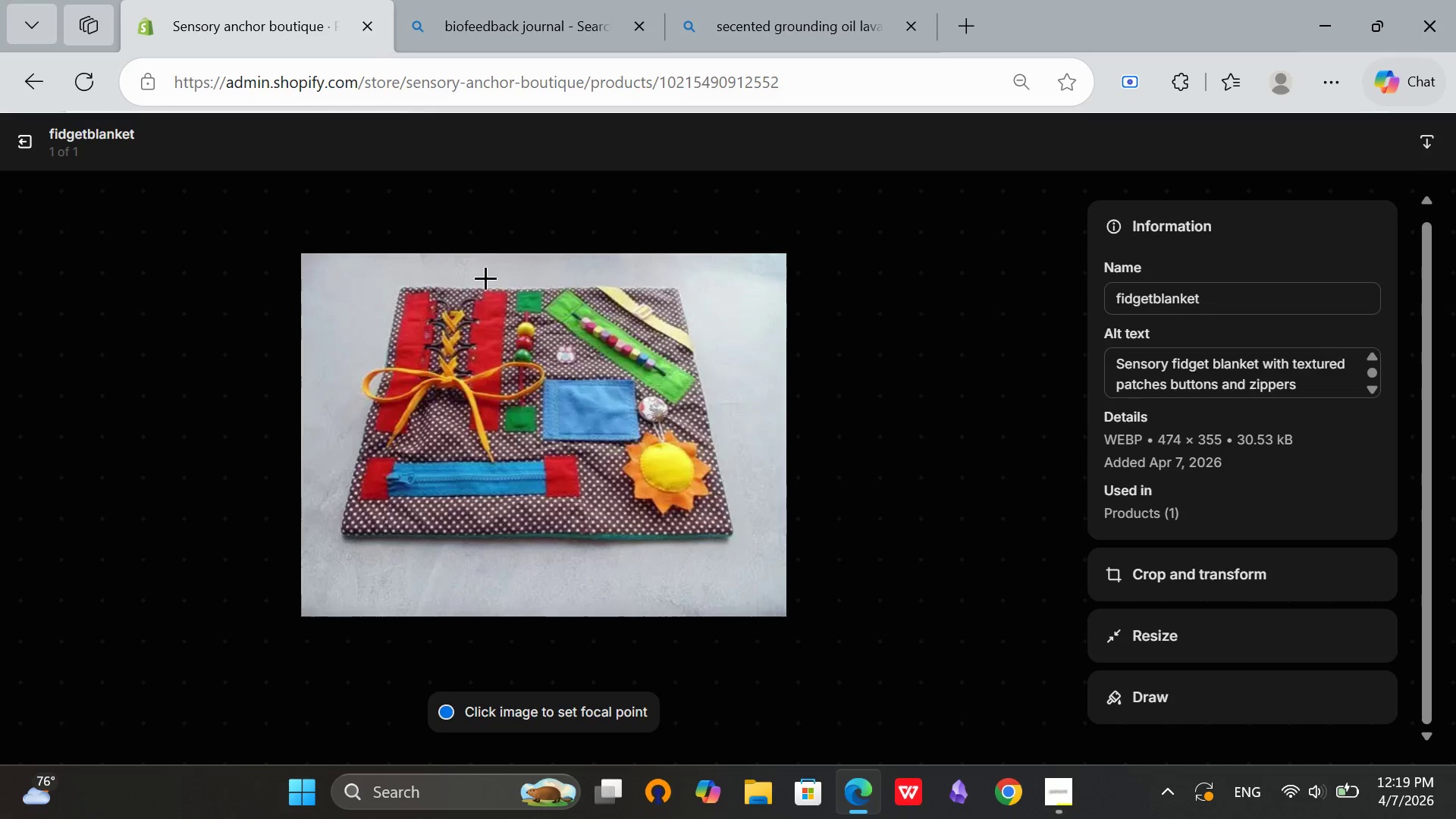 
wait(5.86)
 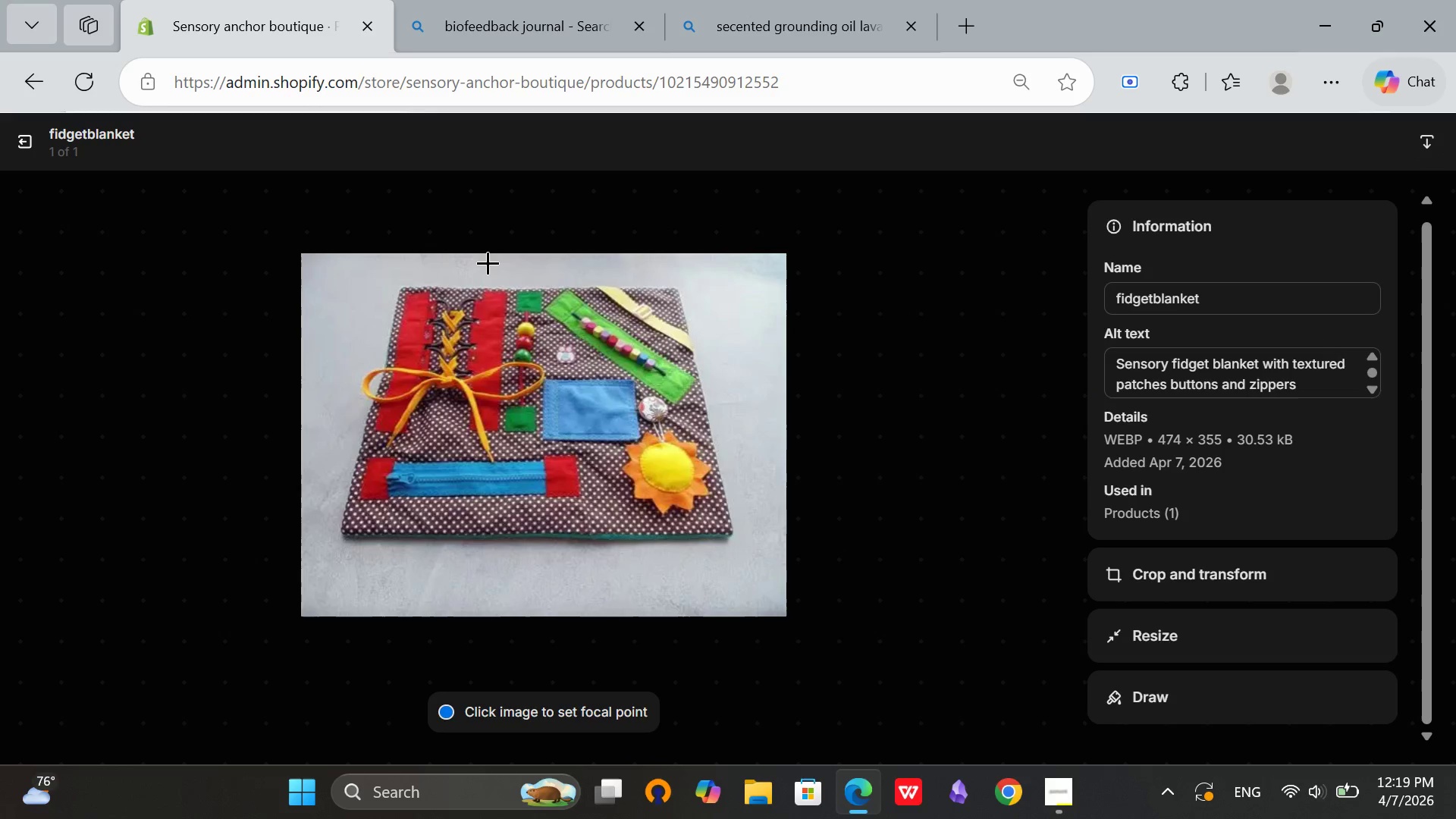 
left_click([29, 141])
 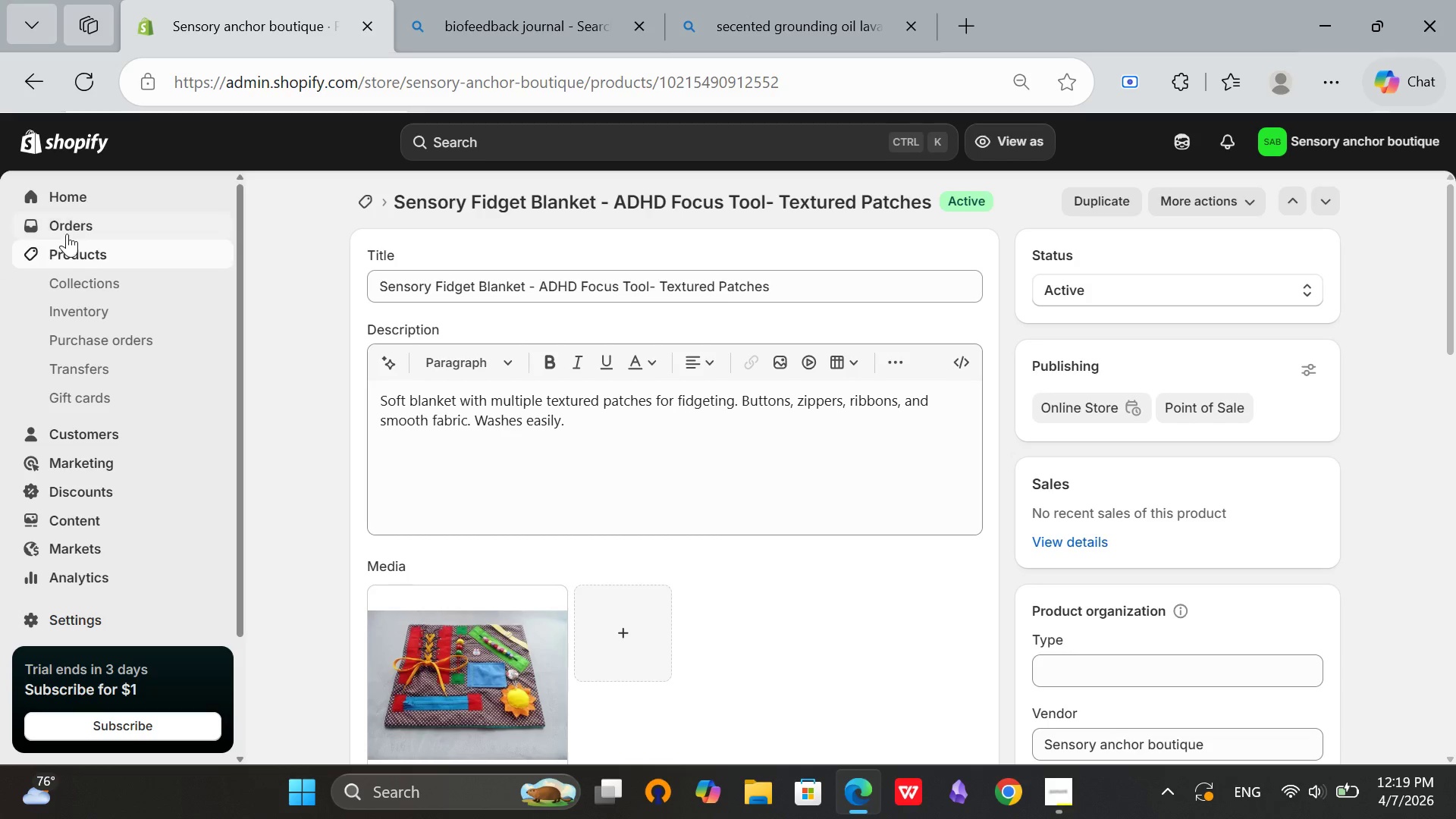 
left_click([70, 249])
 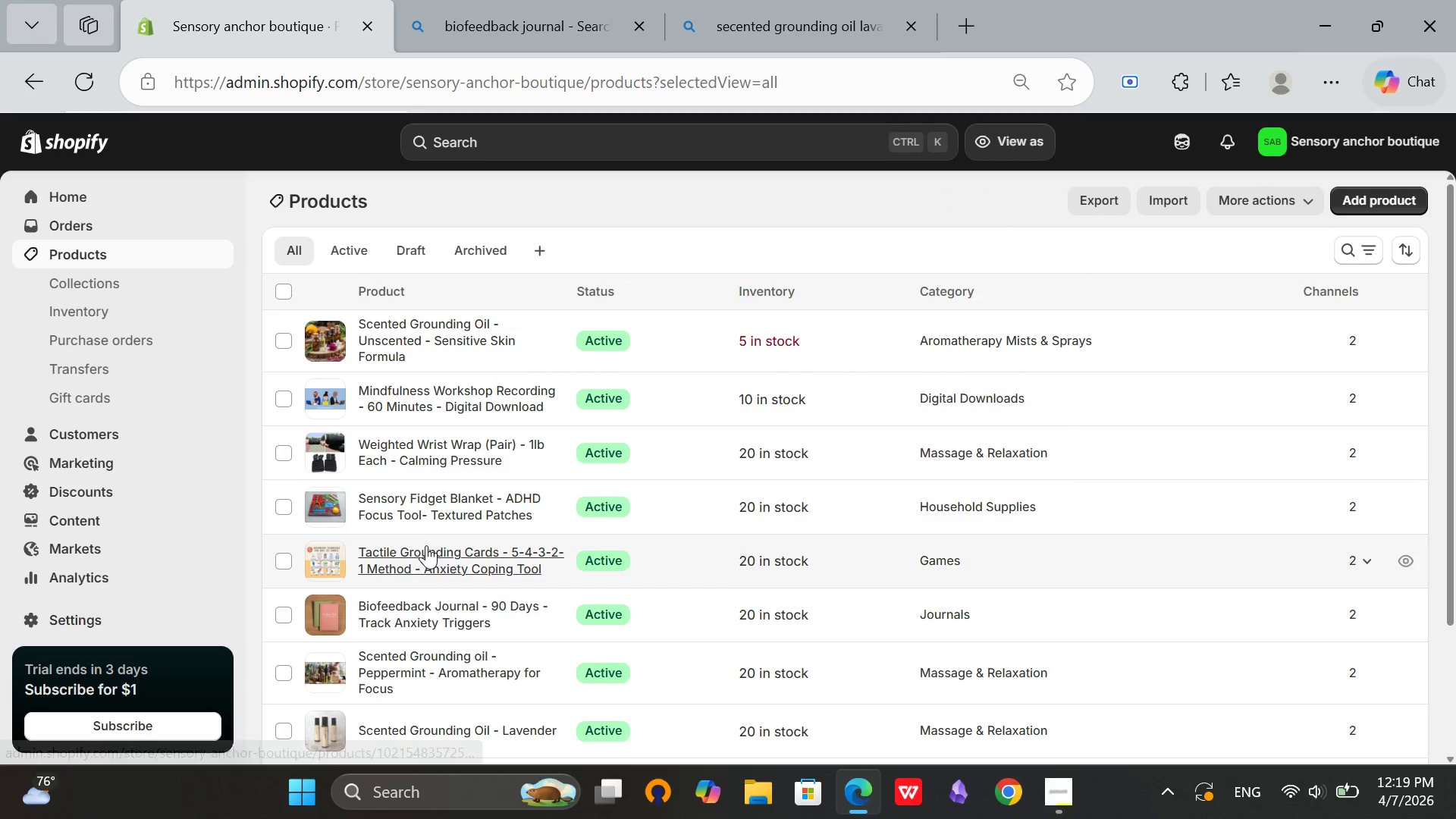 
scroll: coordinate [410, 480], scroll_direction: up, amount: 1.0
 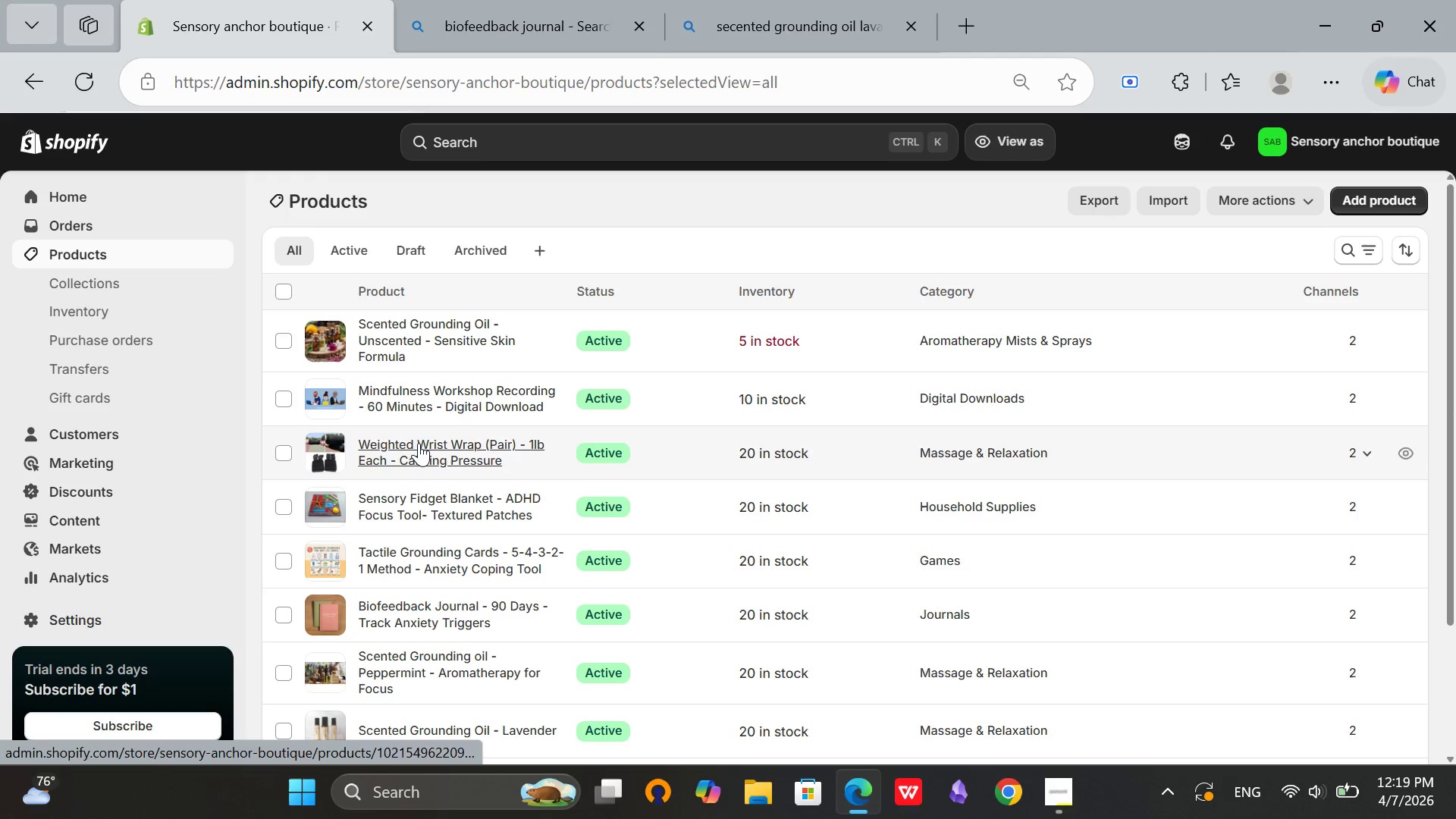 
left_click([419, 443])
 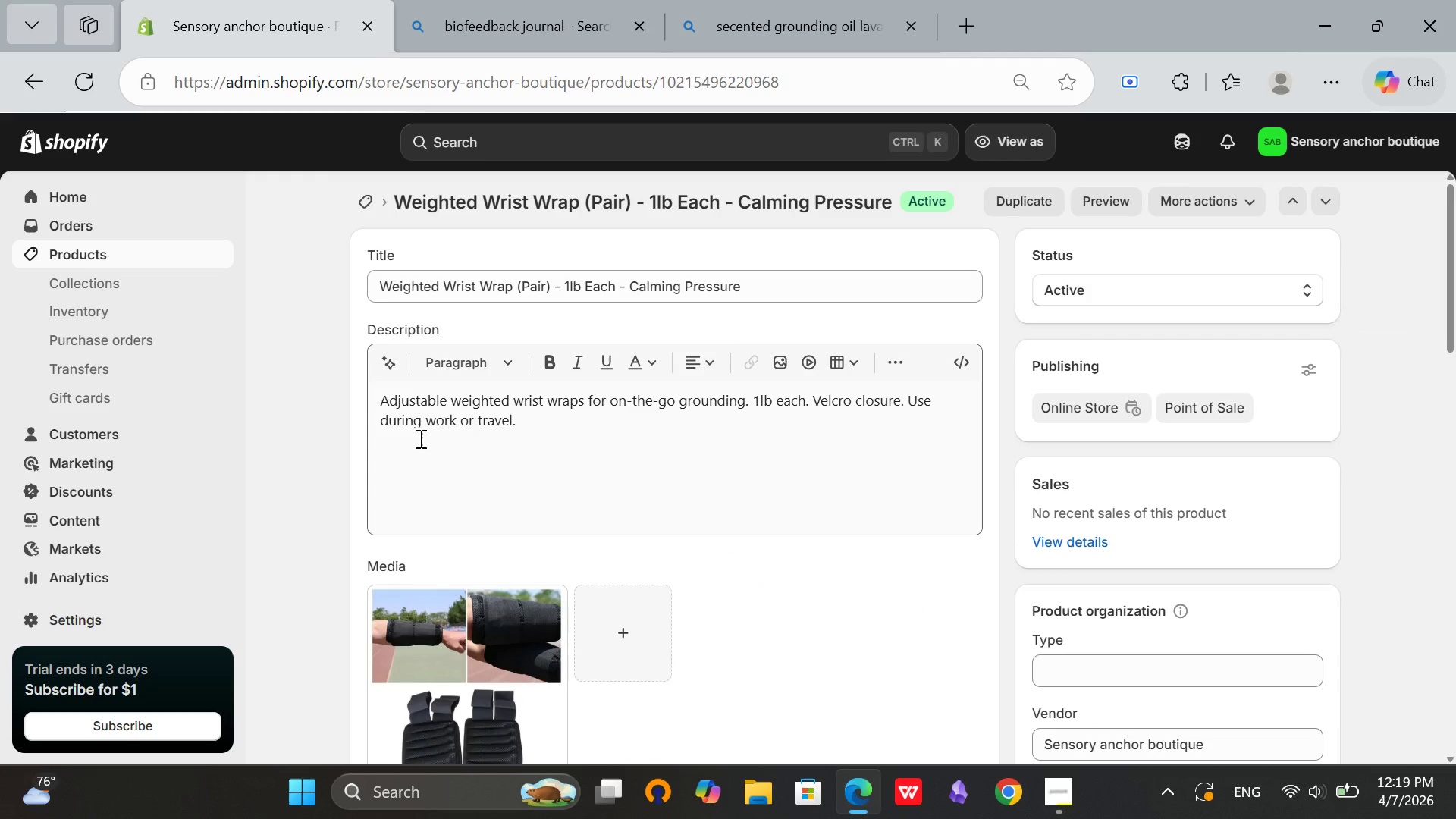 
left_click([458, 637])
 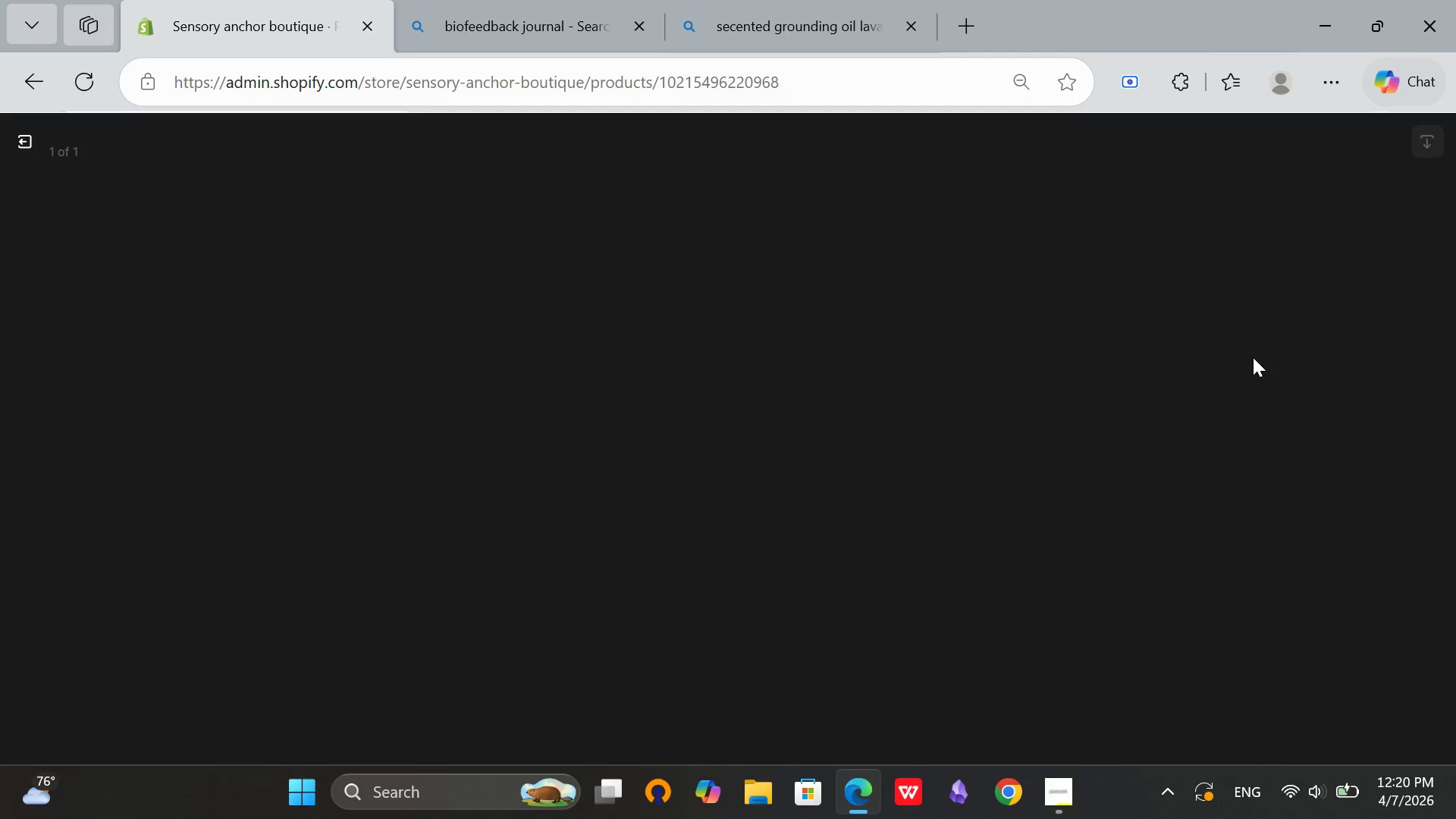 
left_click([1222, 373])
 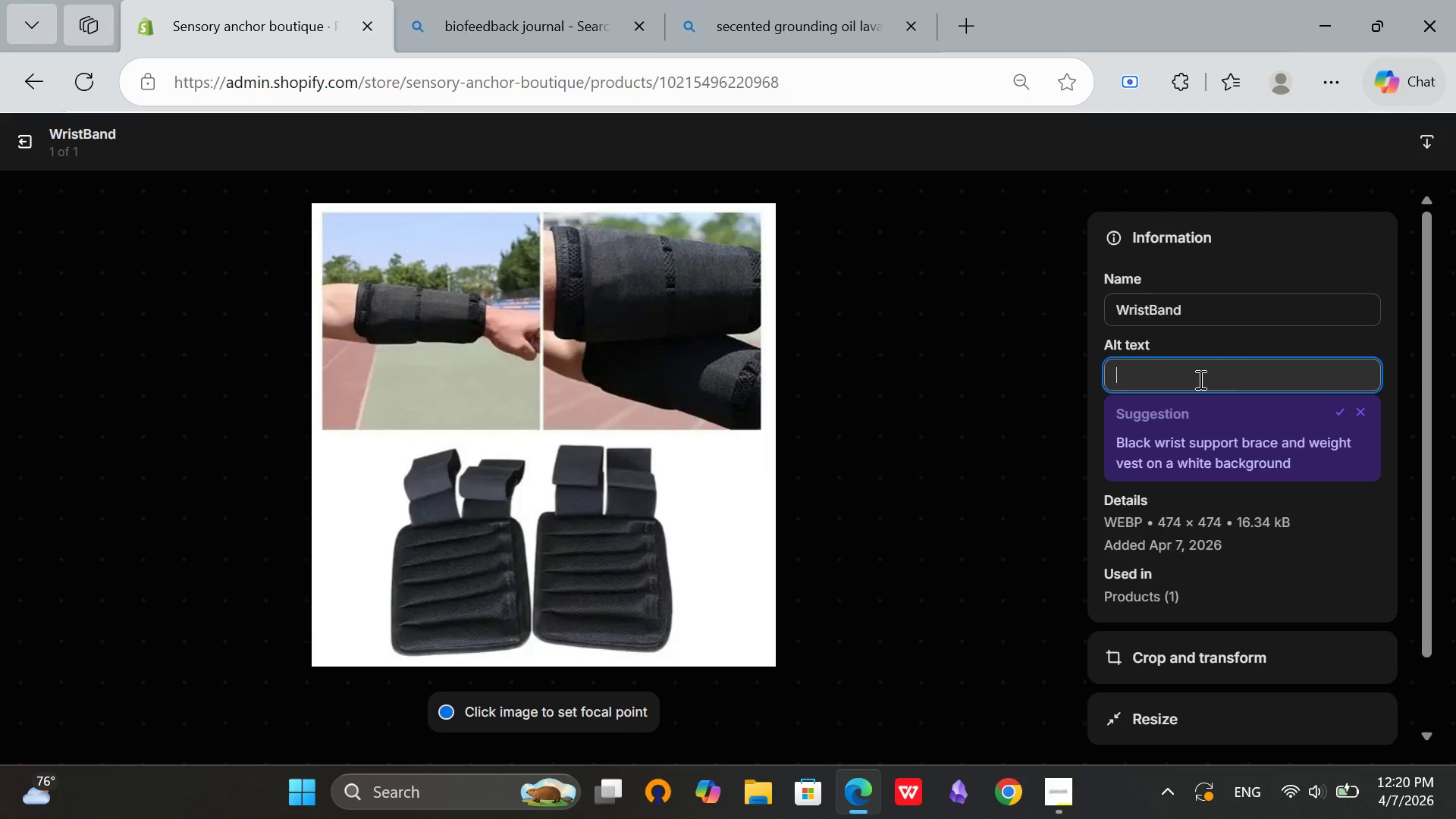 
type(WeightedWrist wrap pair on wrist showing velcro closure)
 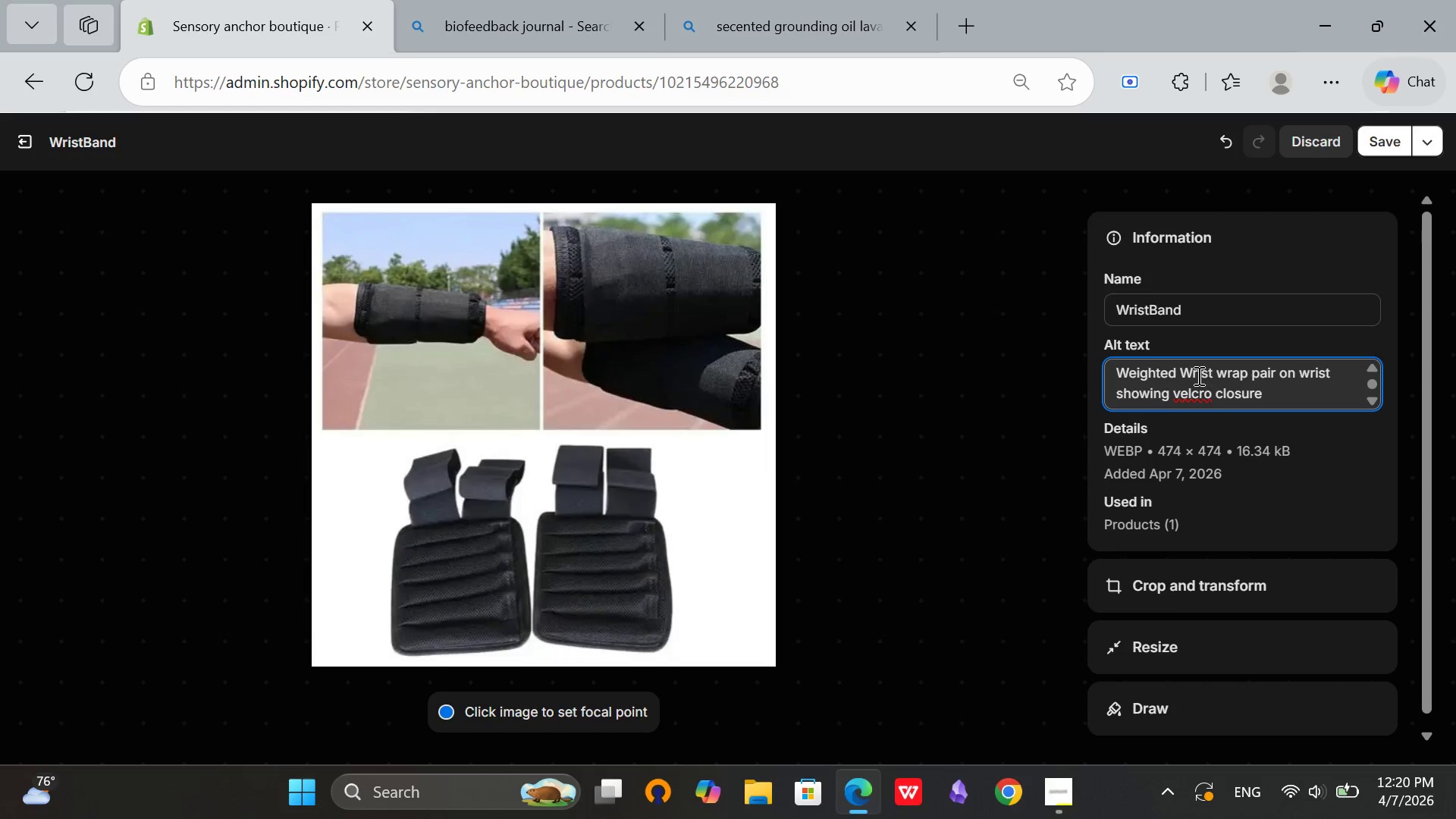 
left_click([1178, 395])
 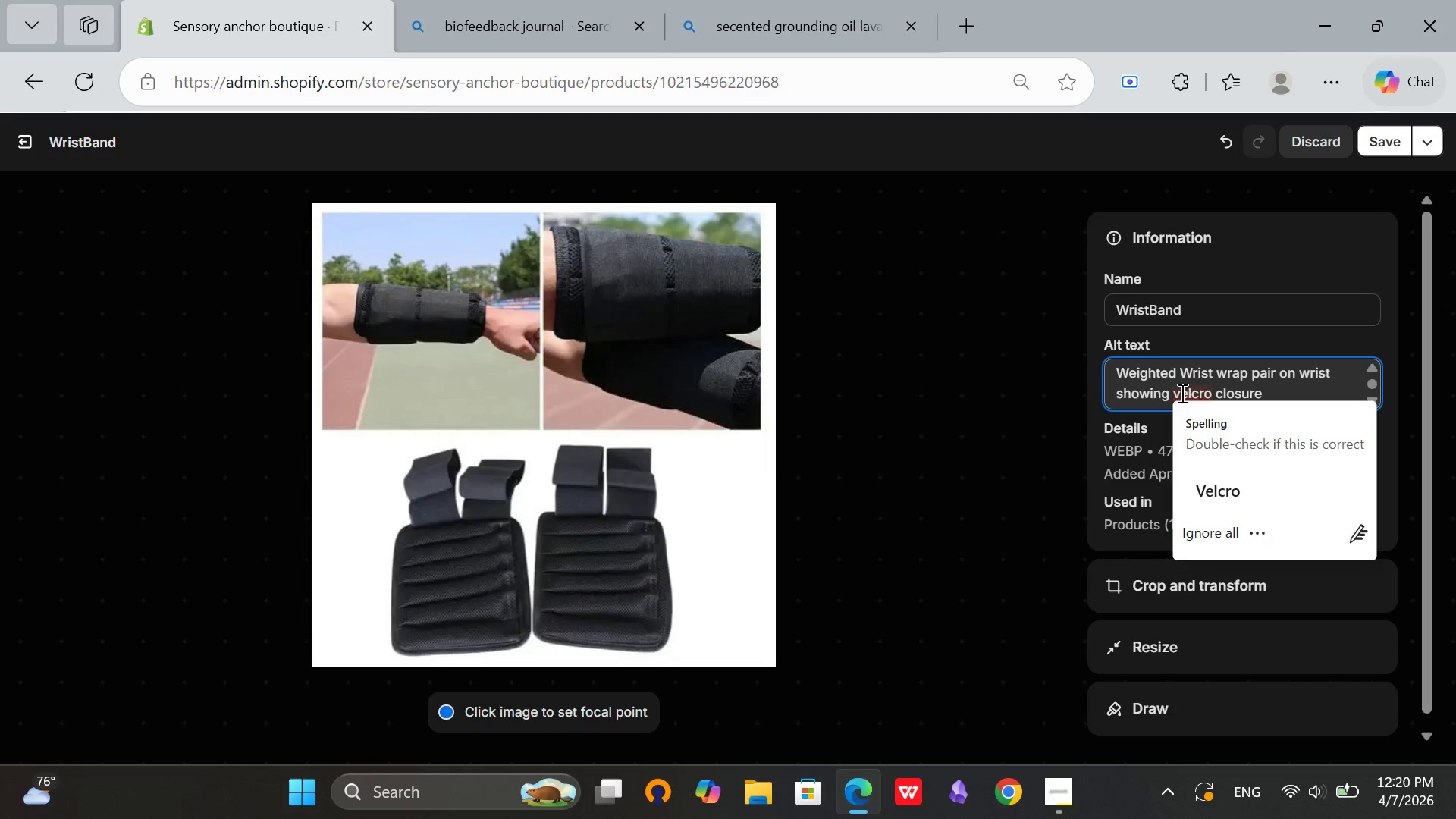 
left_click([1181, 393])
 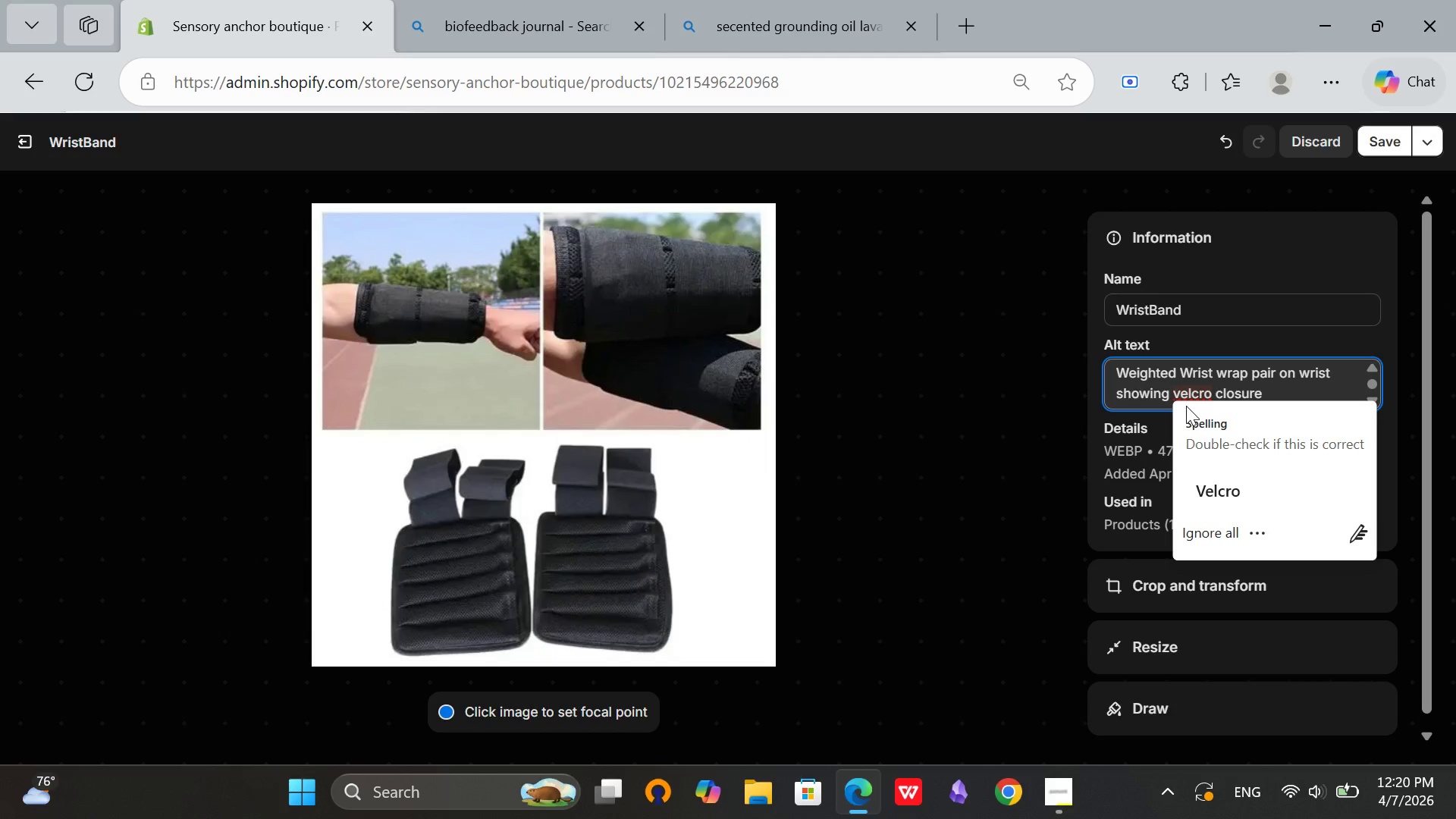 
key(Backspace)
 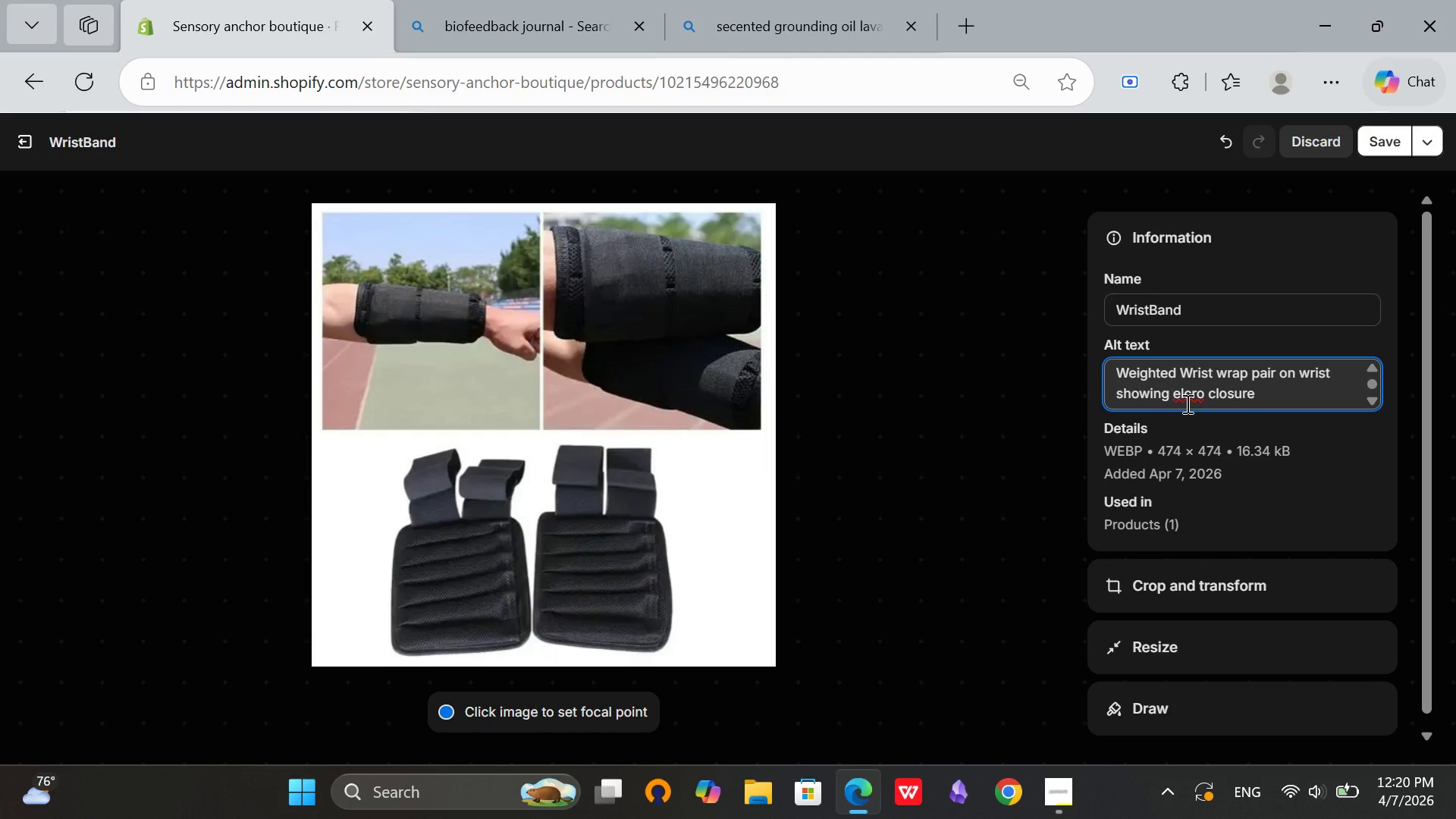 
key(CapsLock)
 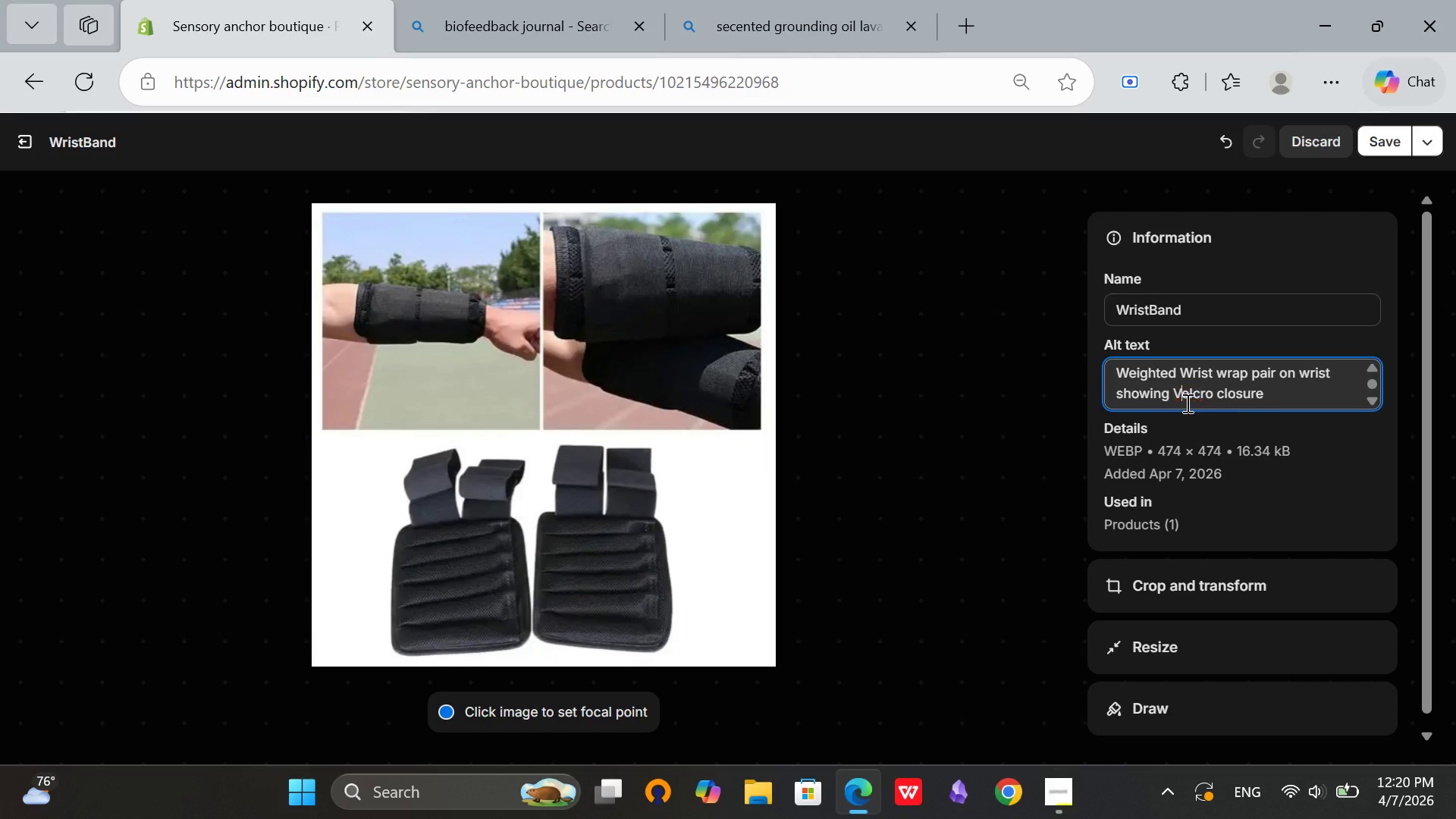 
key(V)
 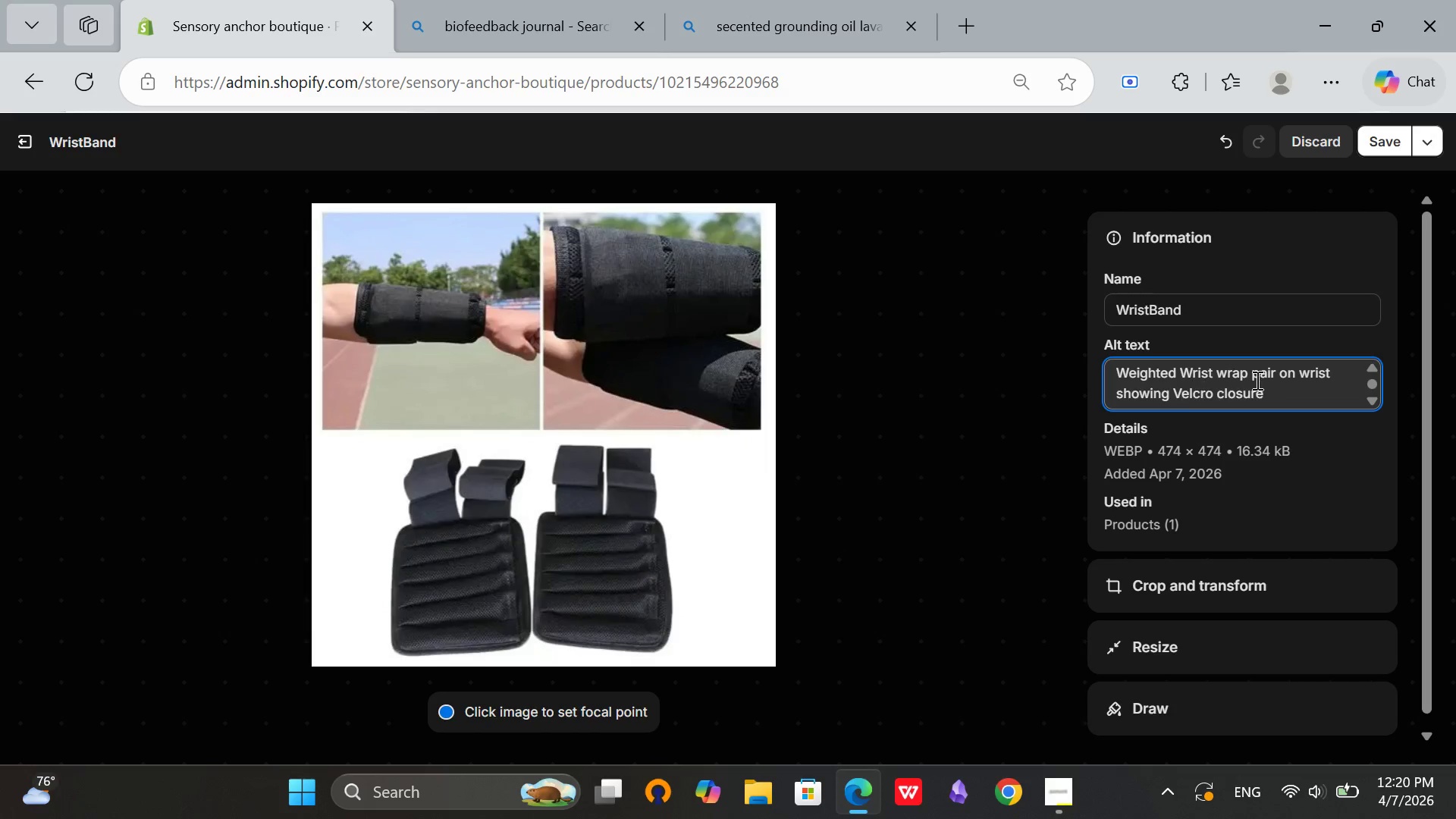 
key(CapsLock)
 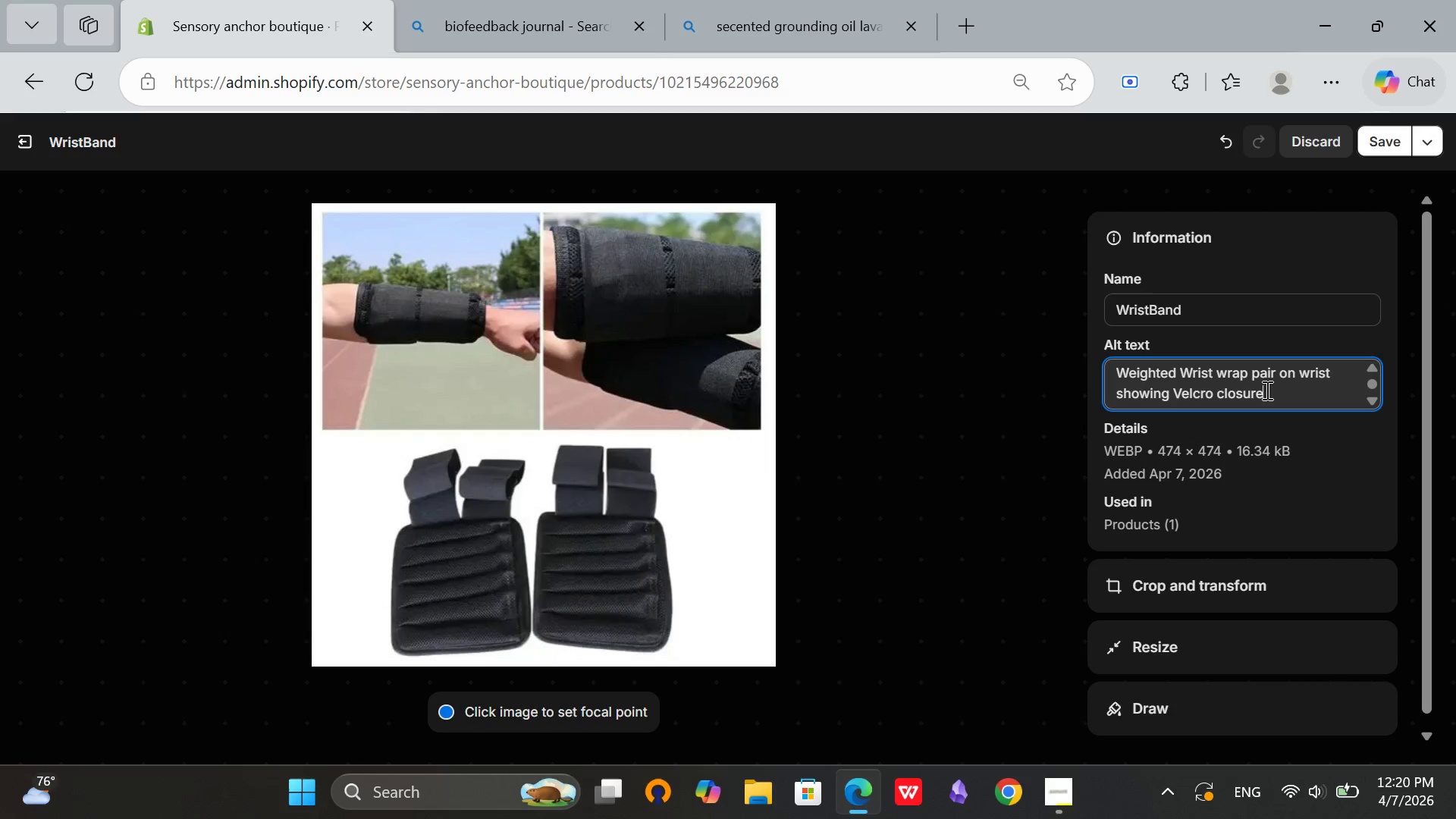 
left_click([1266, 390])
 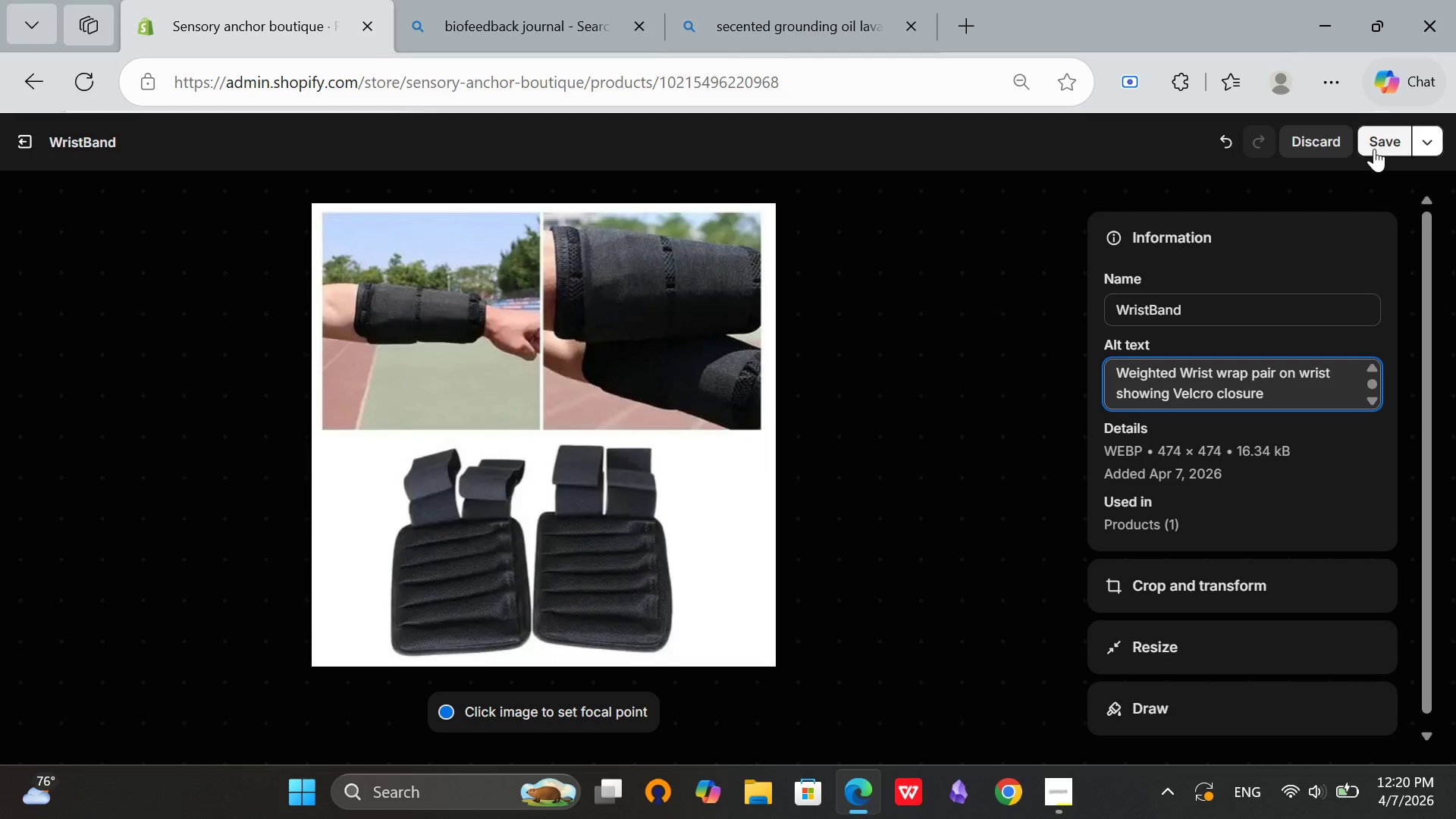 
left_click([1376, 141])
 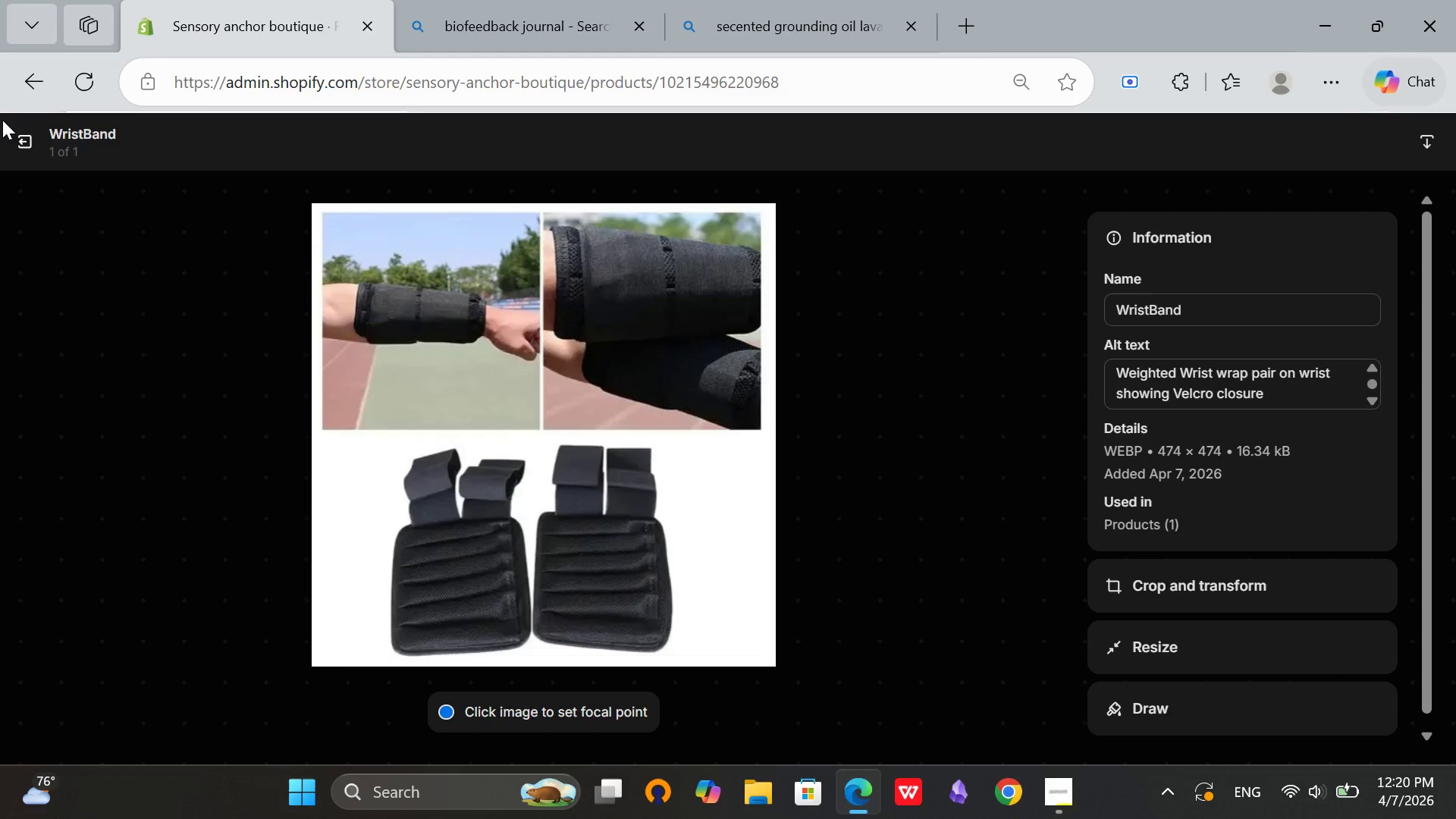 
left_click([32, 137])
 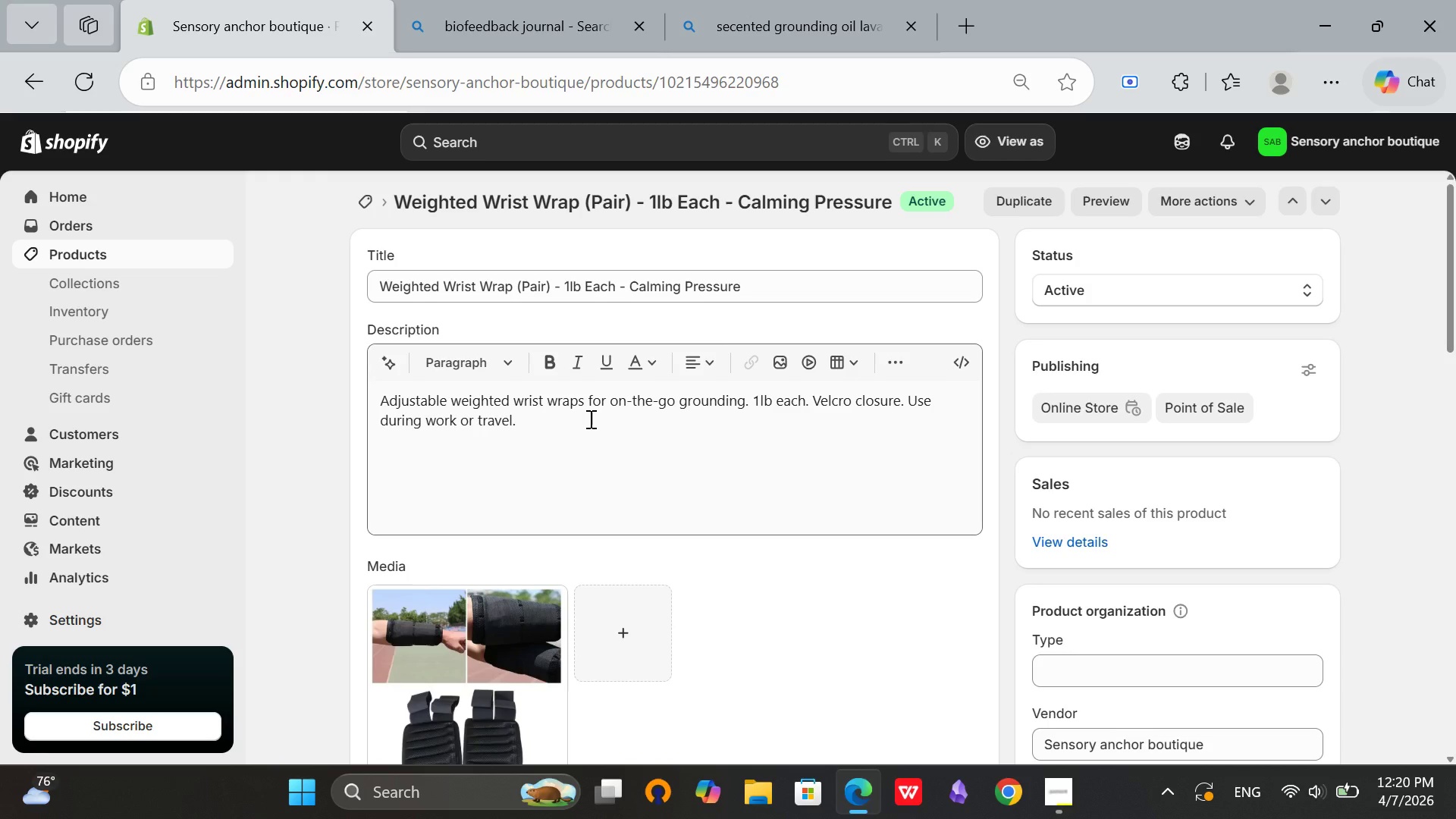 
scroll: coordinate [589, 419], scroll_direction: up, amount: 1.0
 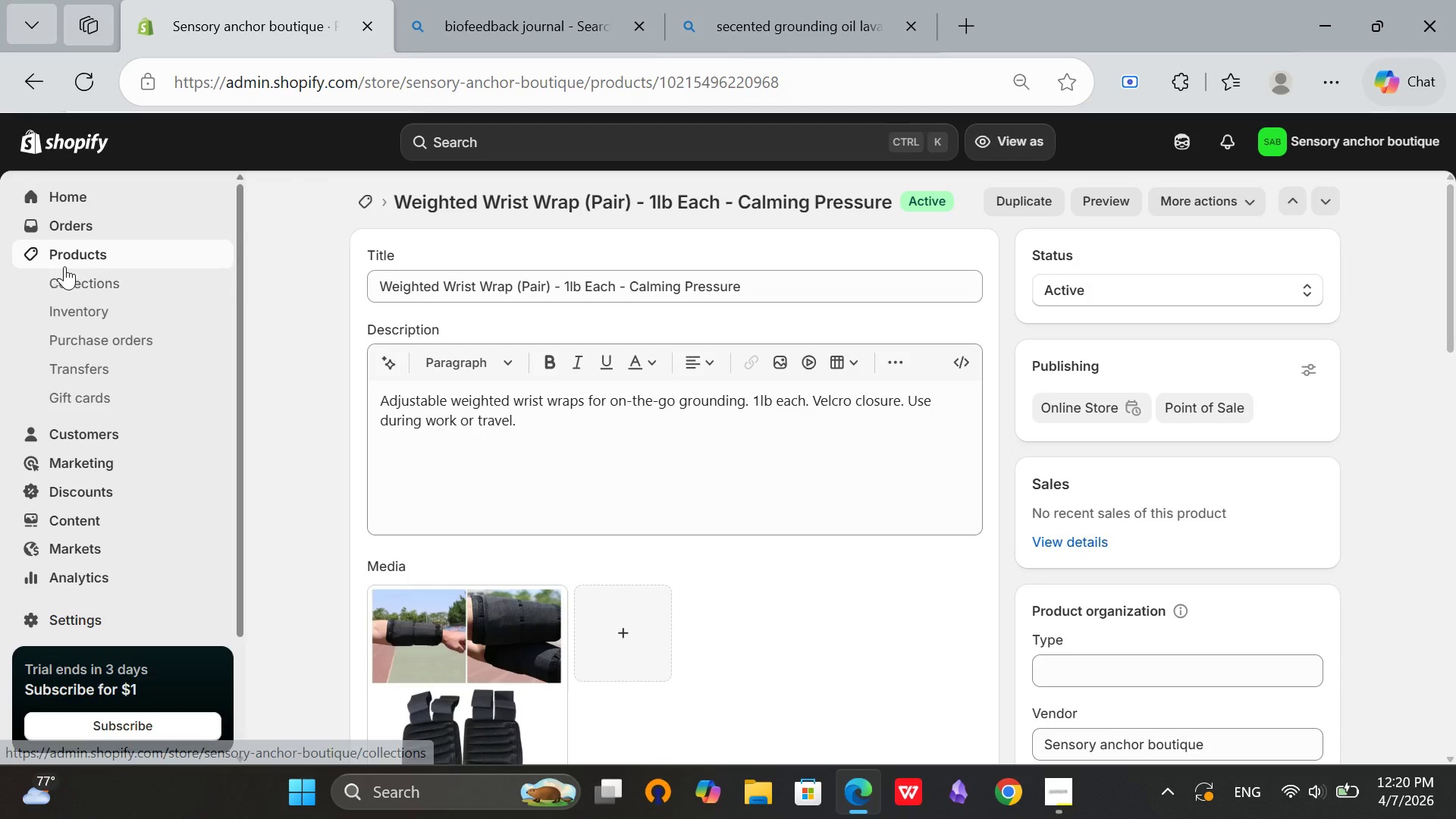 
left_click([70, 258])
 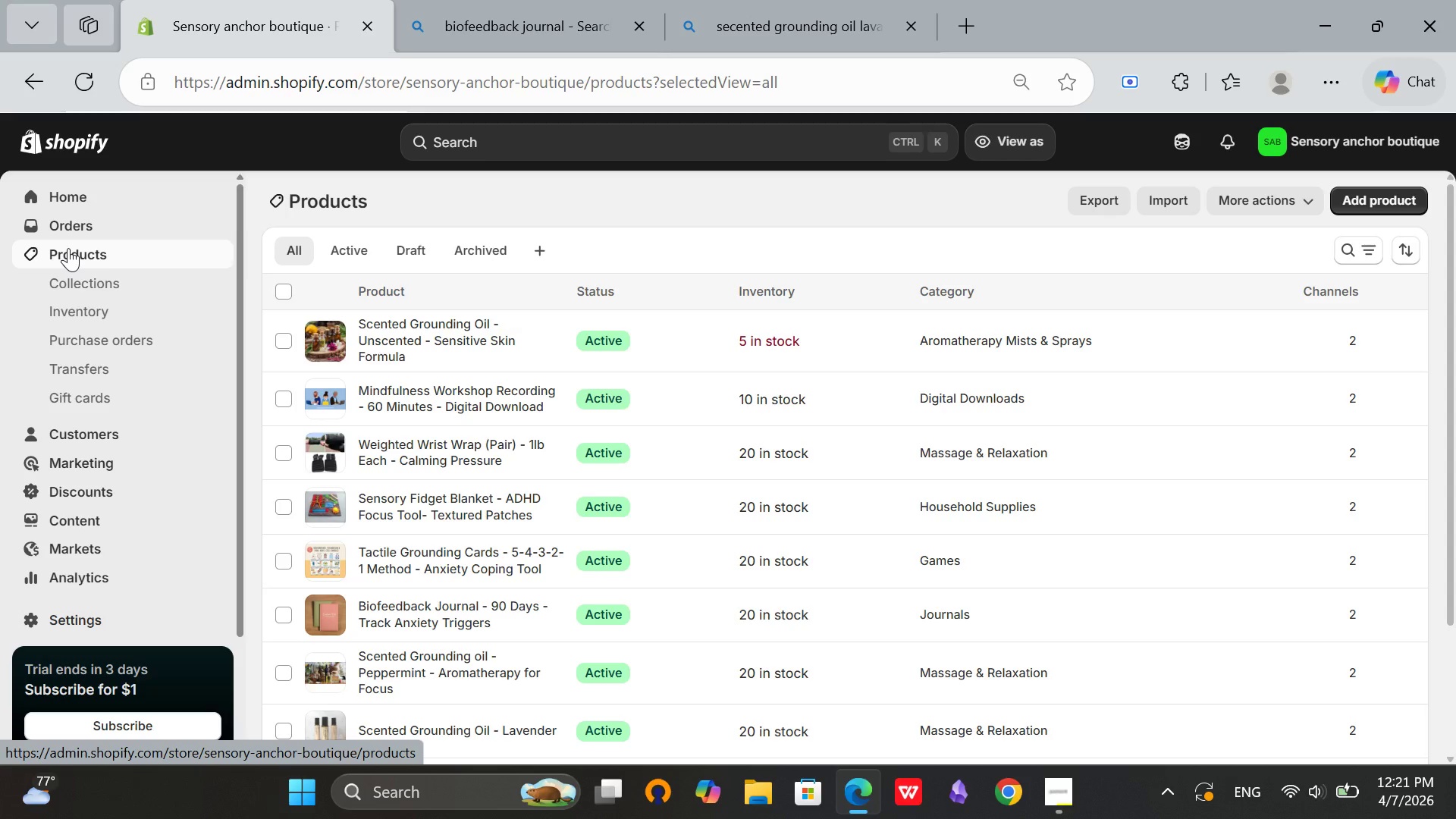 
wait(53.97)
 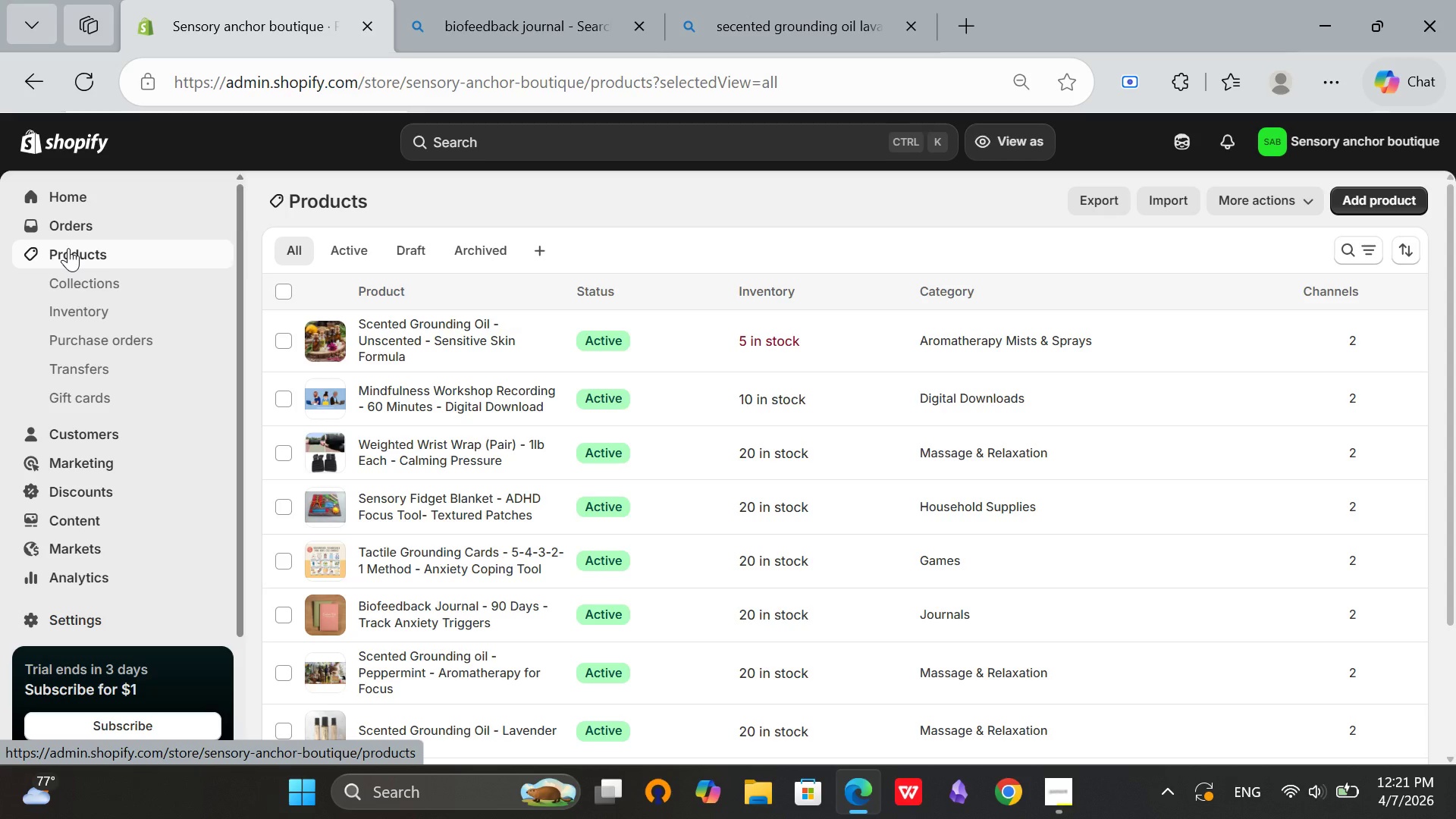 
left_click([434, 332])
 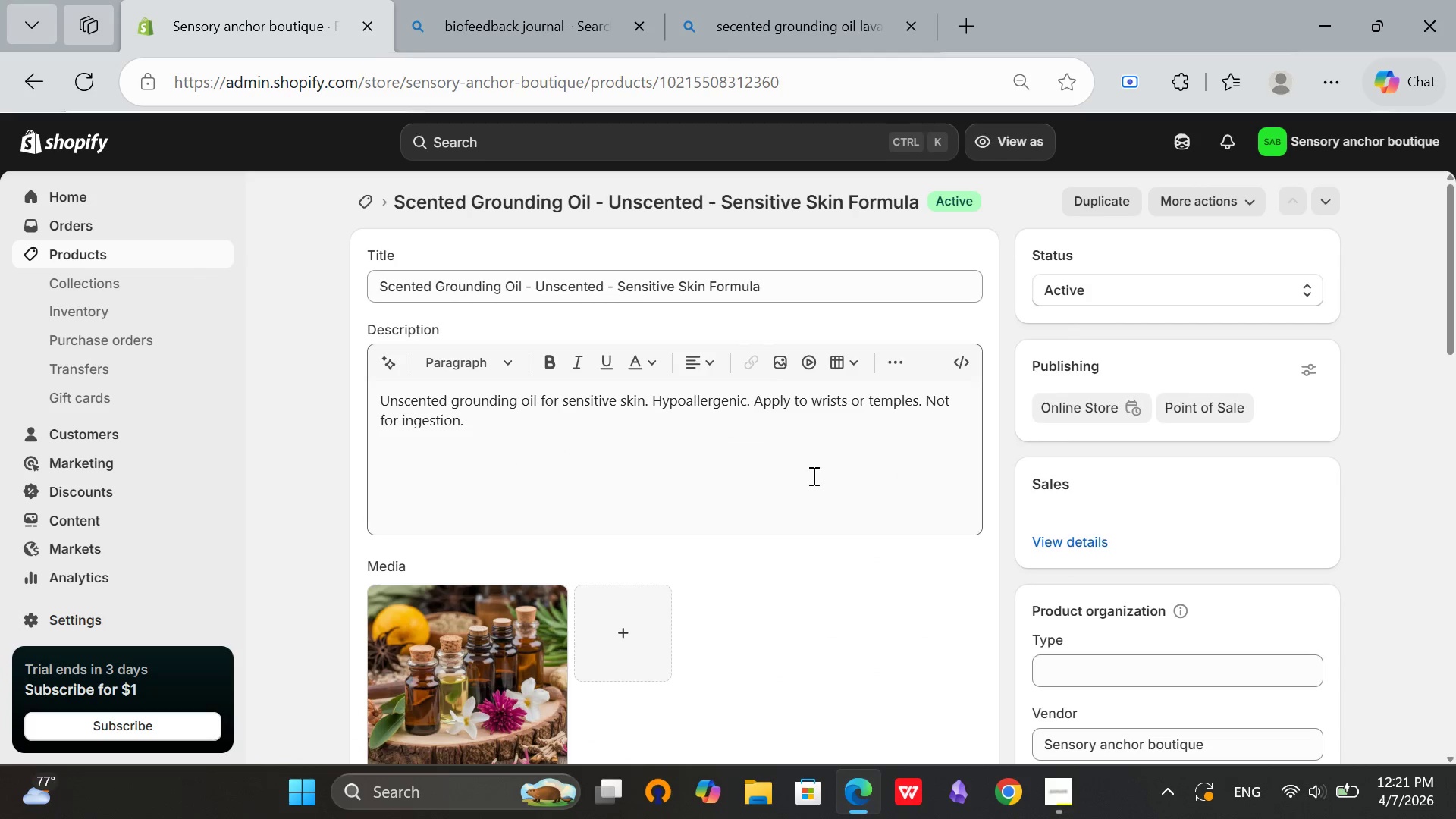 
scroll: coordinate [1145, 563], scroll_direction: down, amount: 2.0
 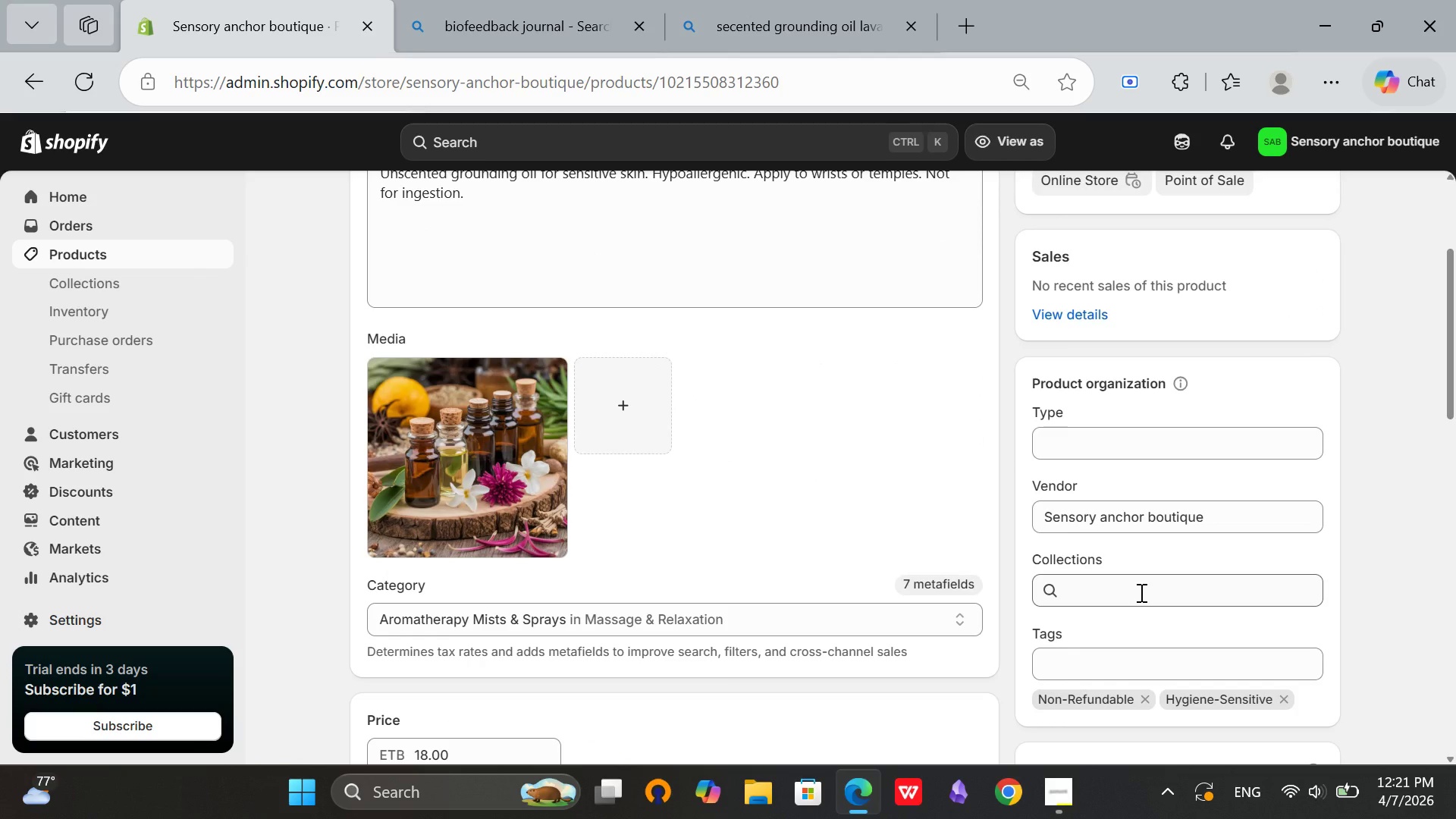 
scroll: coordinate [1140, 592], scroll_direction: up, amount: 4.0
 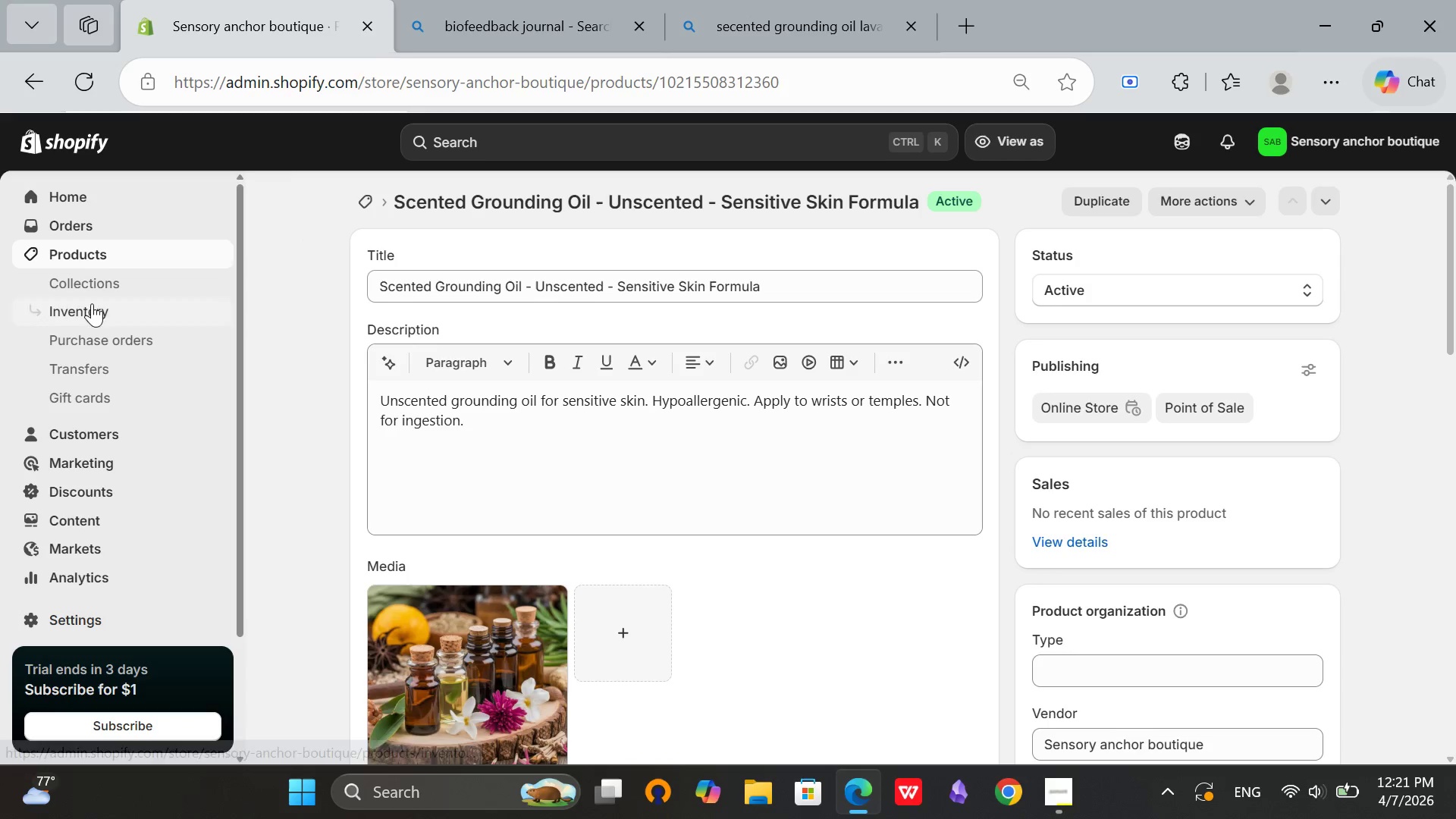 
left_click([102, 249])
 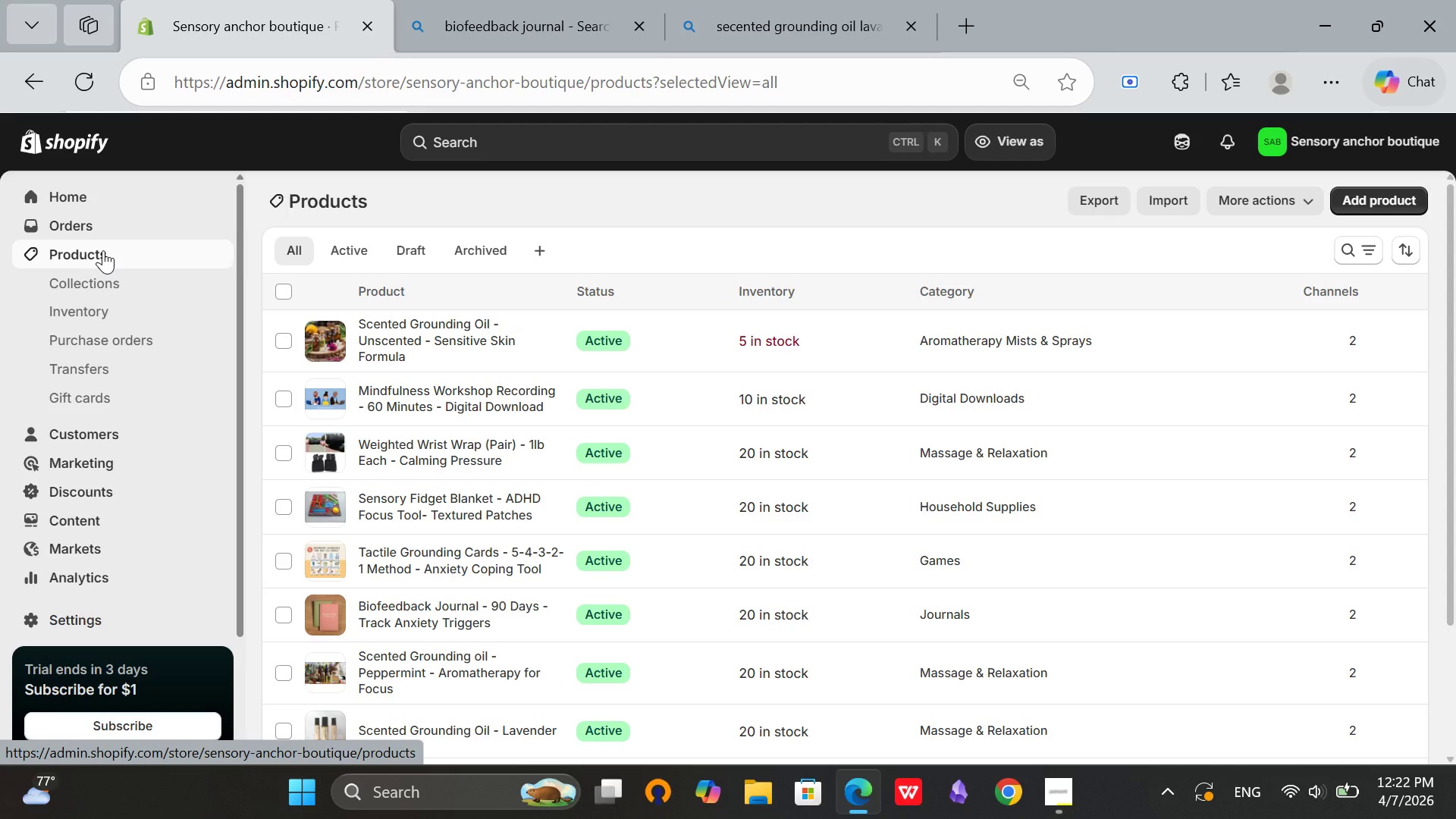 
wait(44.97)
 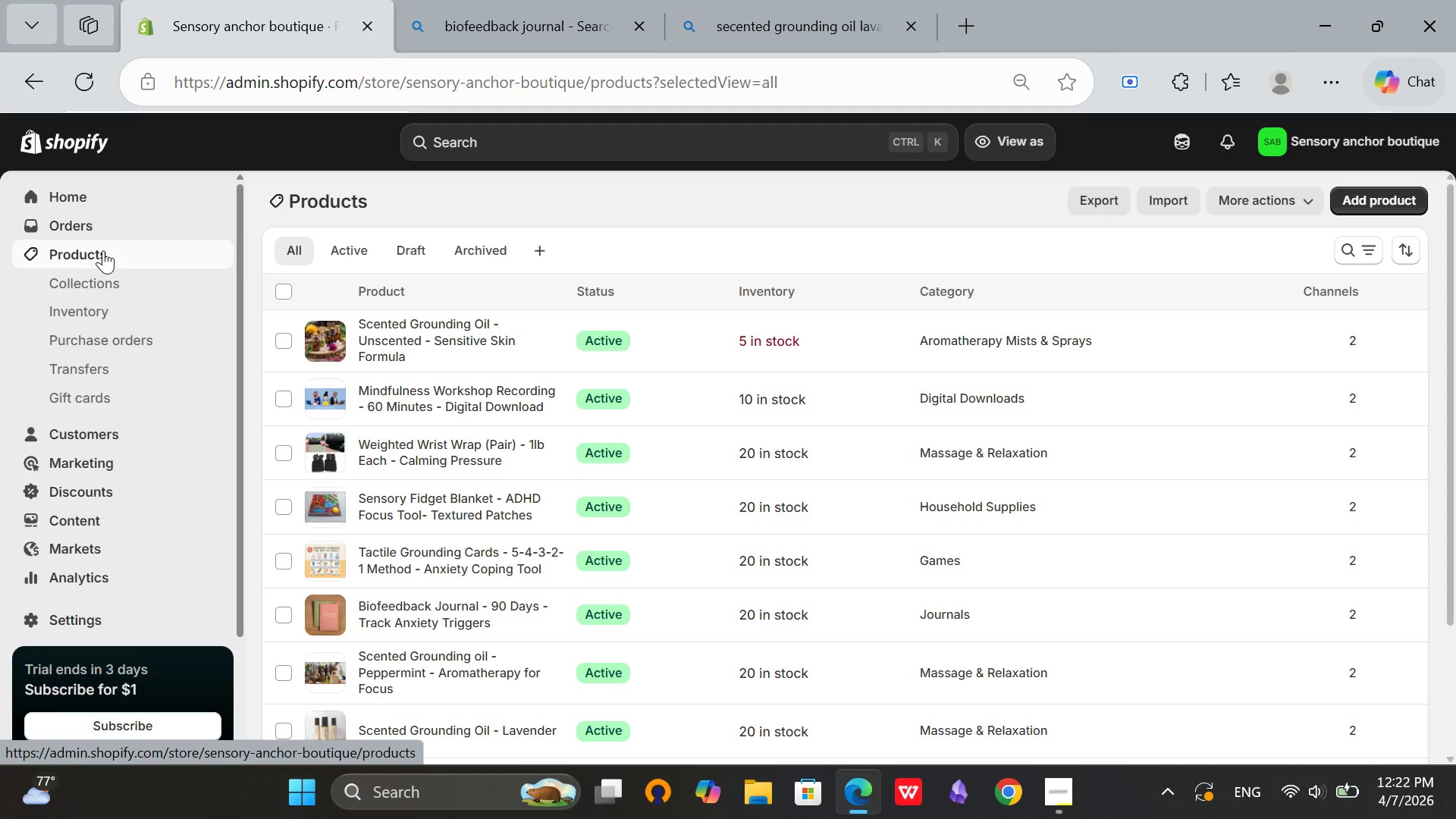 
scroll: coordinate [582, 485], scroll_direction: down, amount: 3.0
 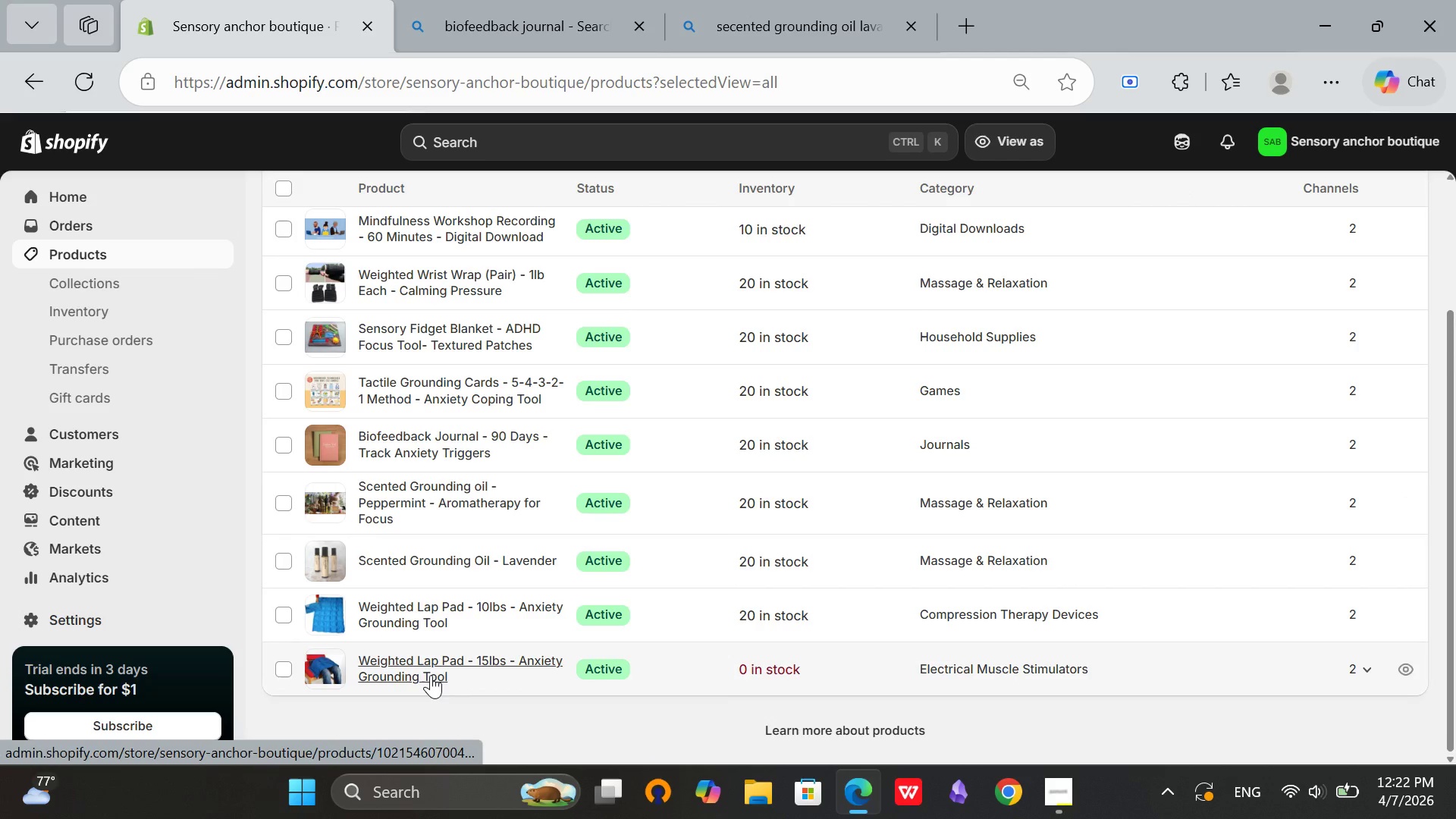 
left_click([431, 675])
 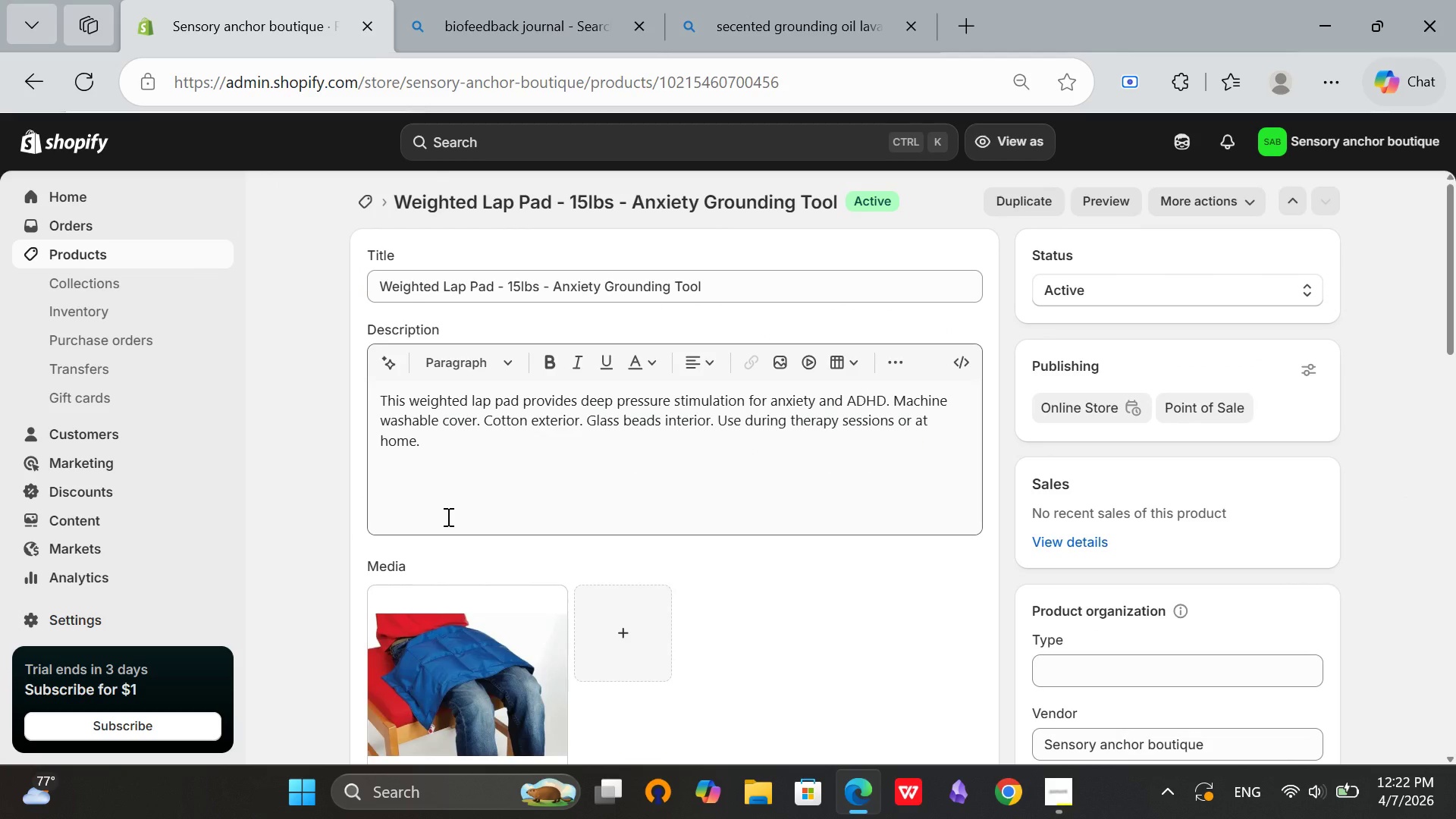 
left_click([464, 488])
 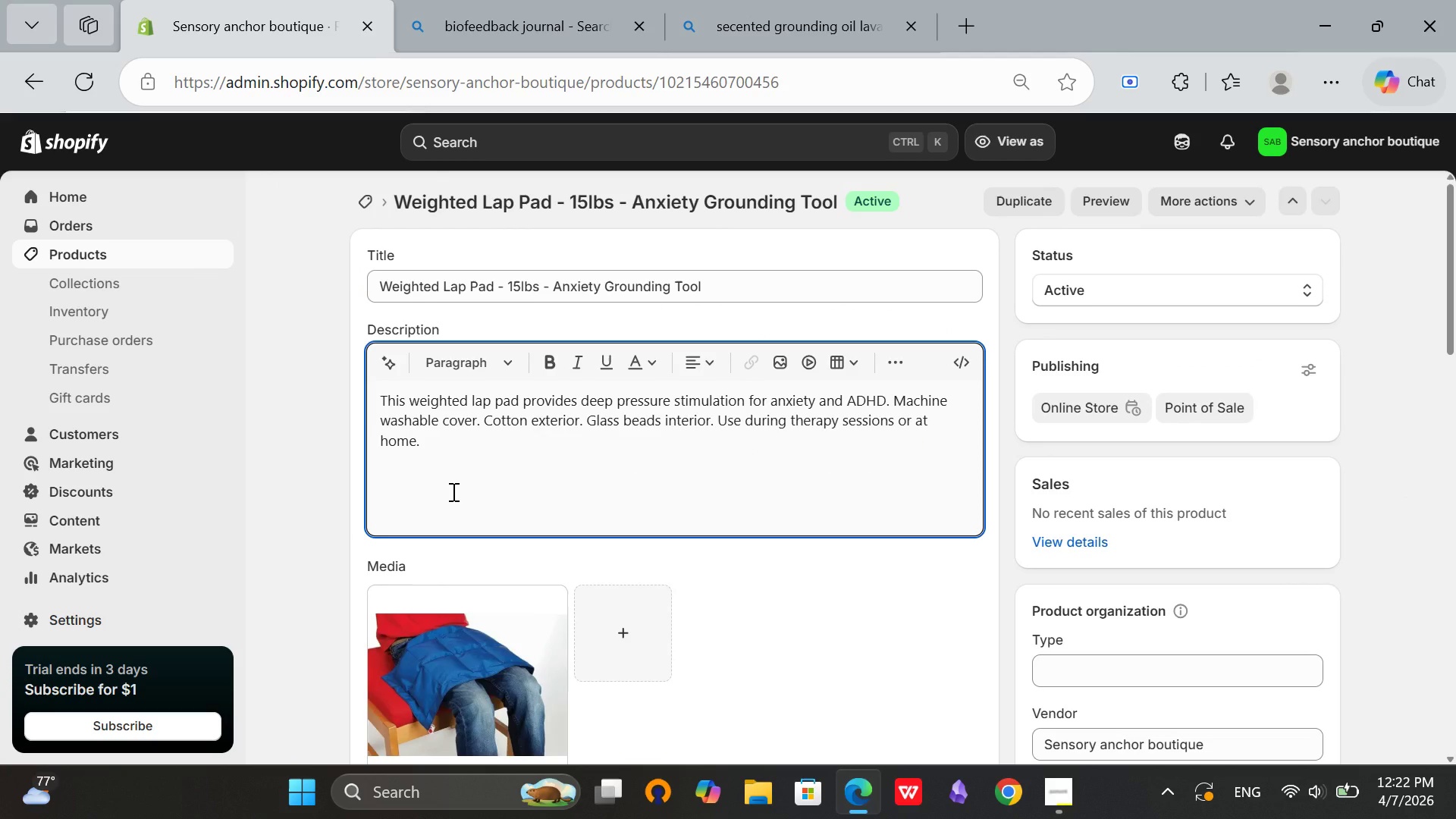 
key(Enter)
 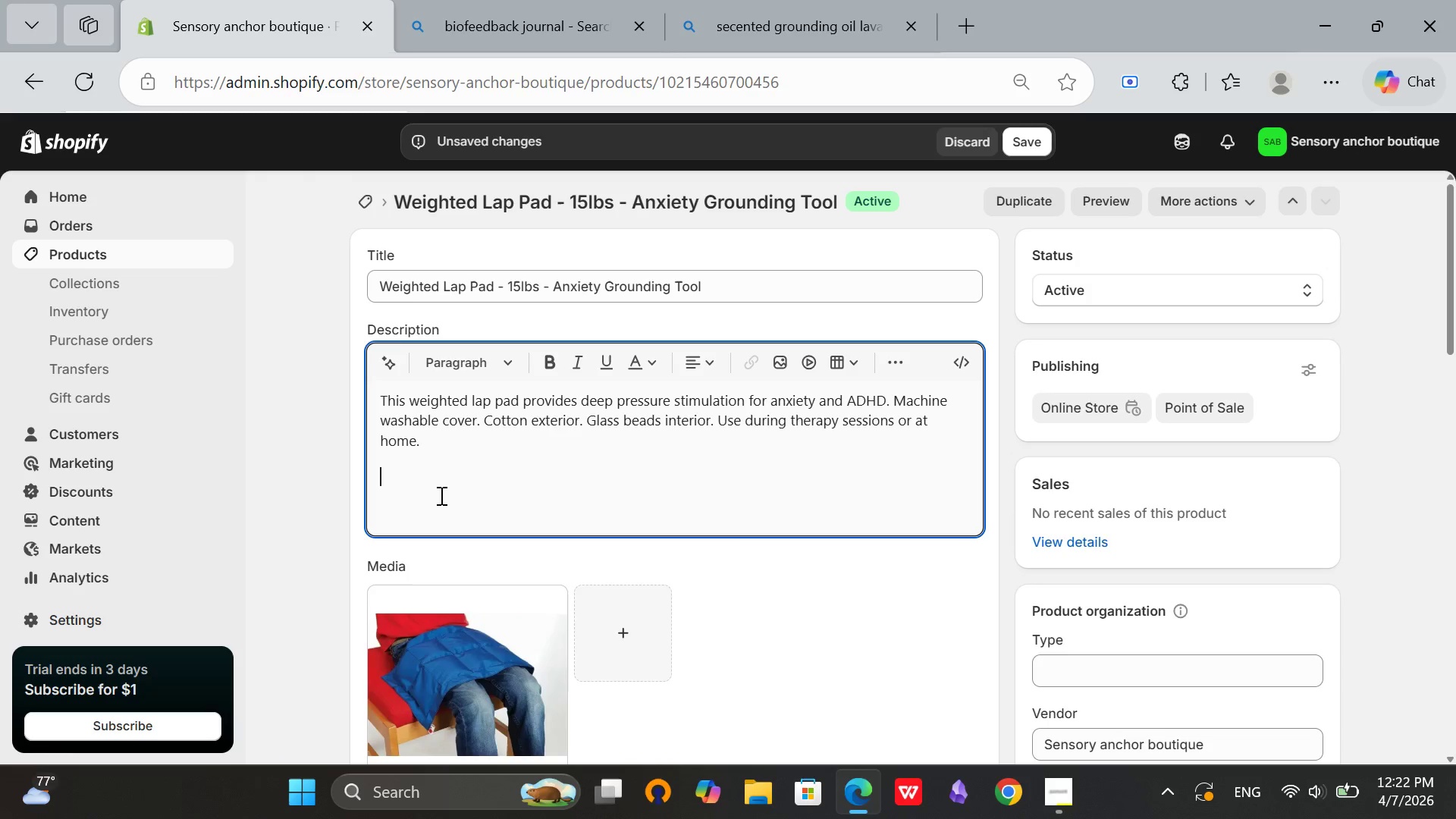 
type(Return Eligibility: 30-day return W)
 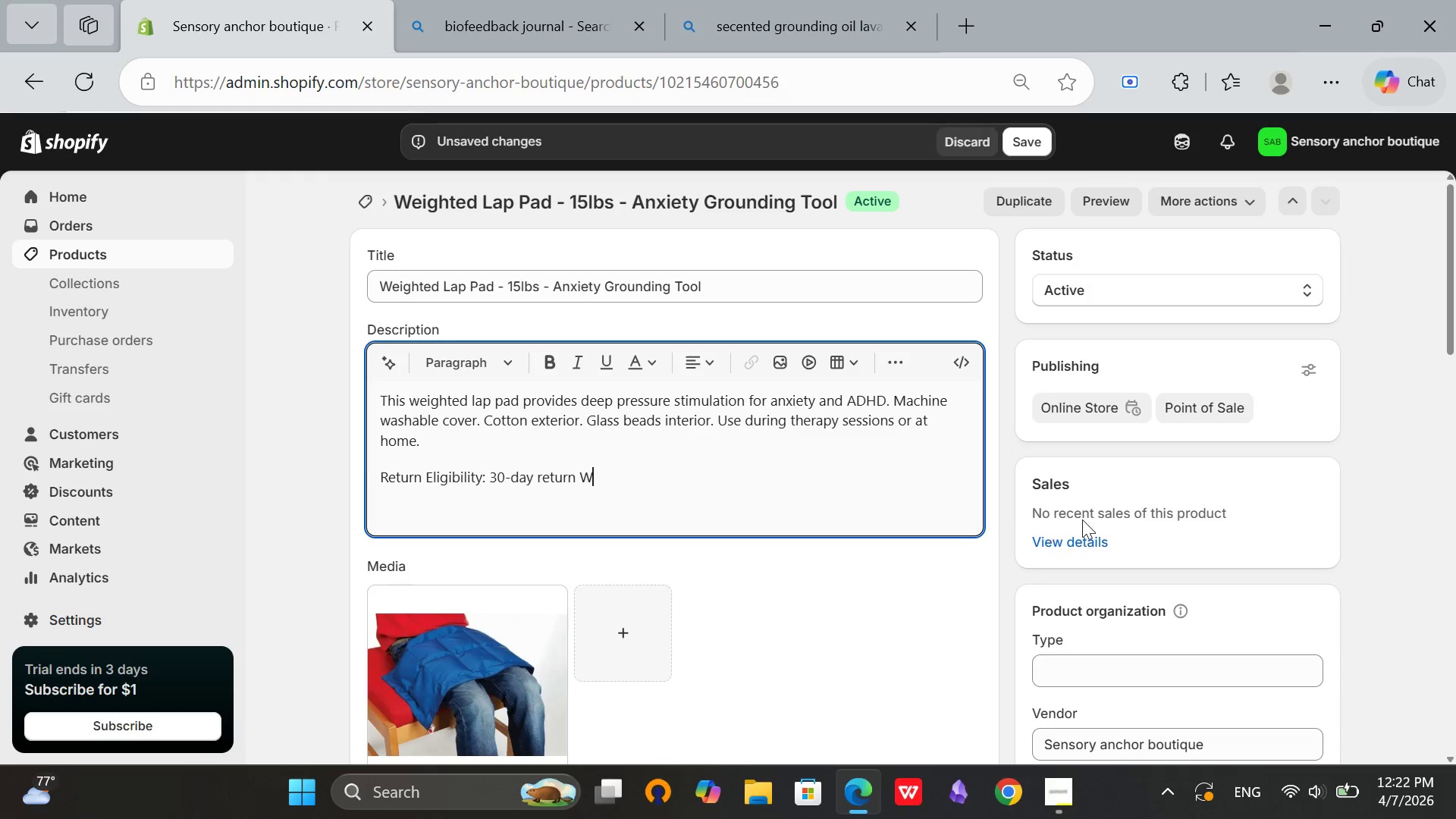 
scroll: coordinate [1082, 519], scroll_direction: down, amount: 2.0
 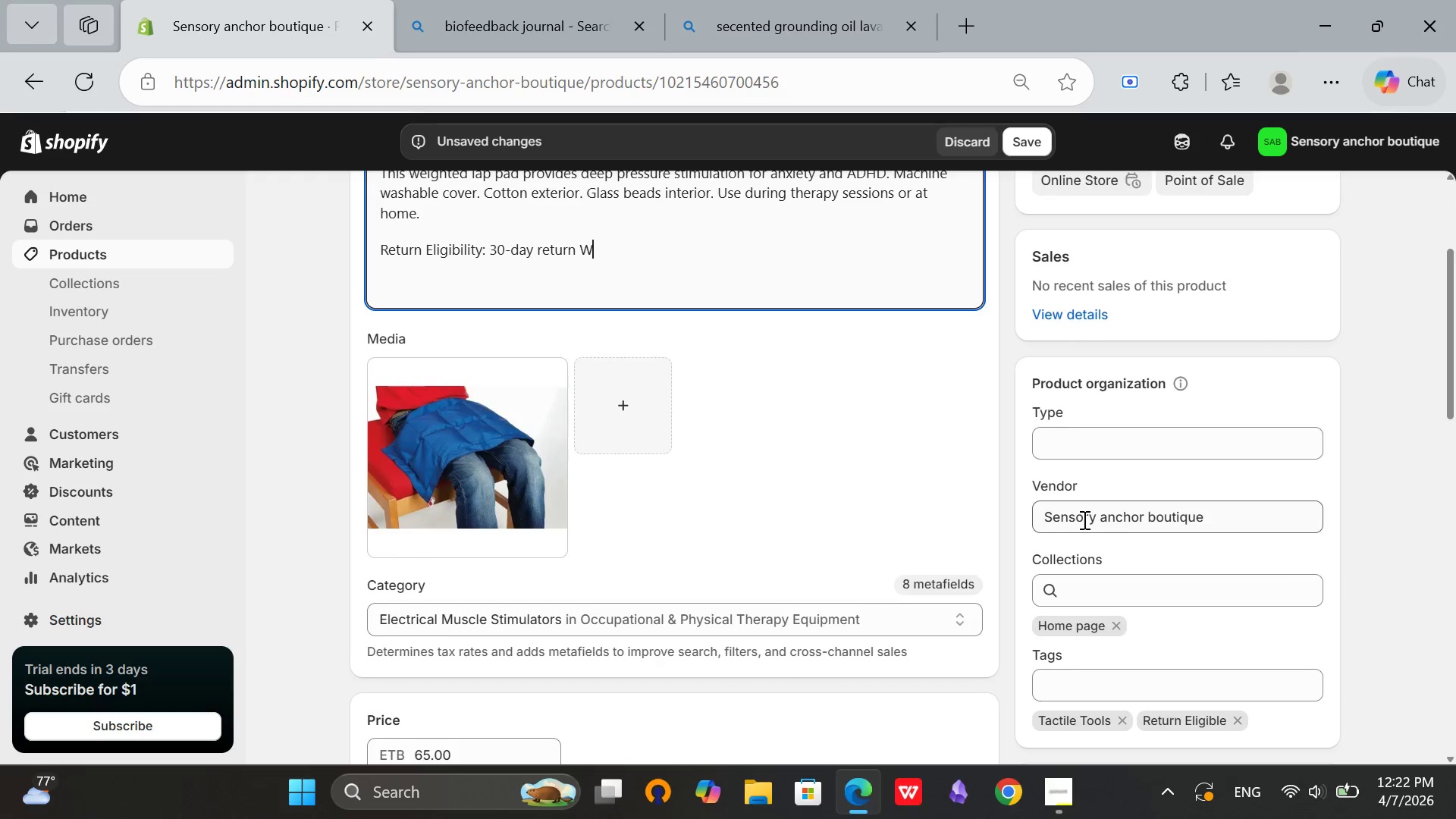 
scroll: coordinate [1083, 519], scroll_direction: up, amount: 4.0
 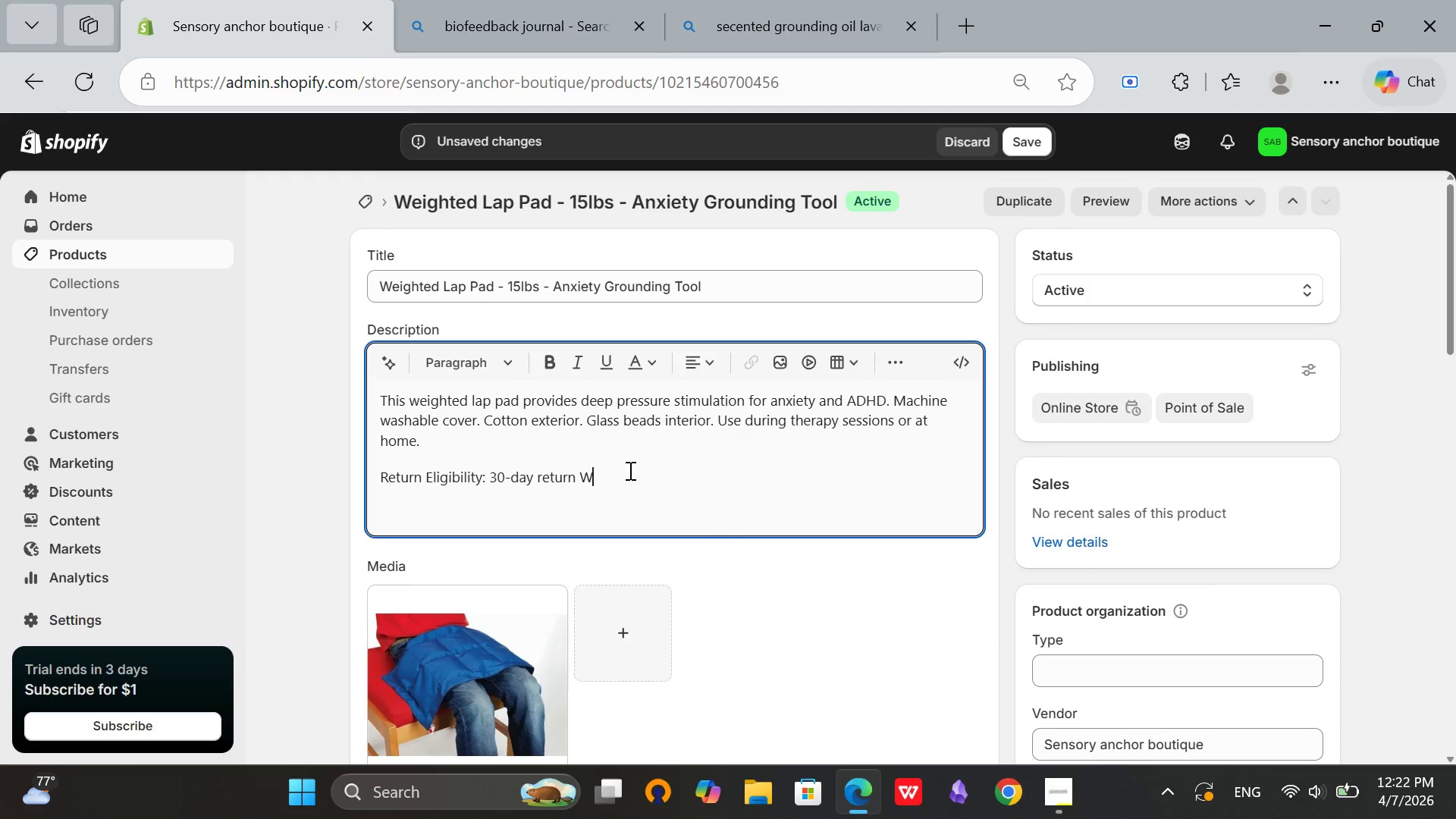 
left_click([629, 470])
 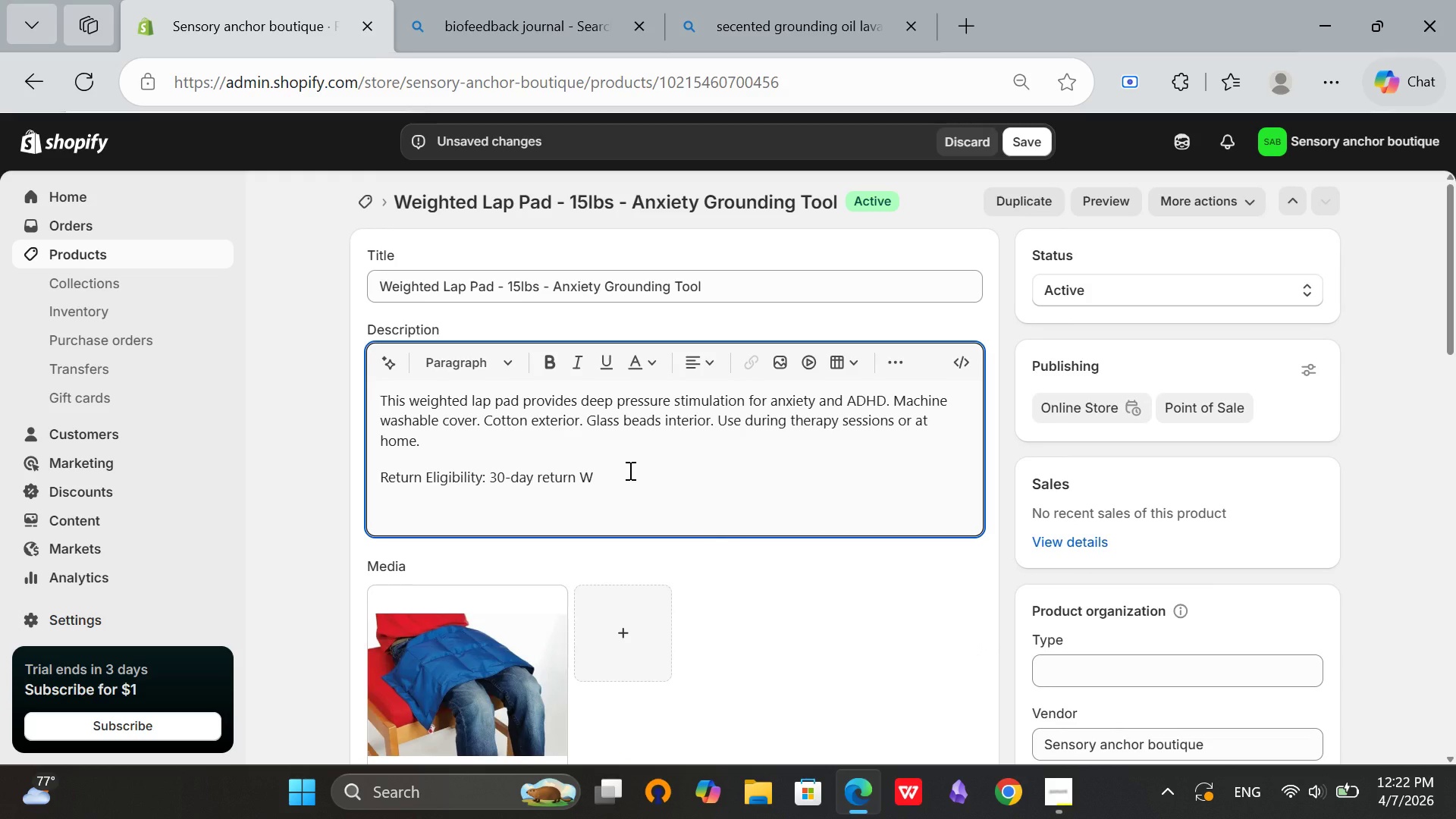 
key(Backspace)
type(window. Item)
 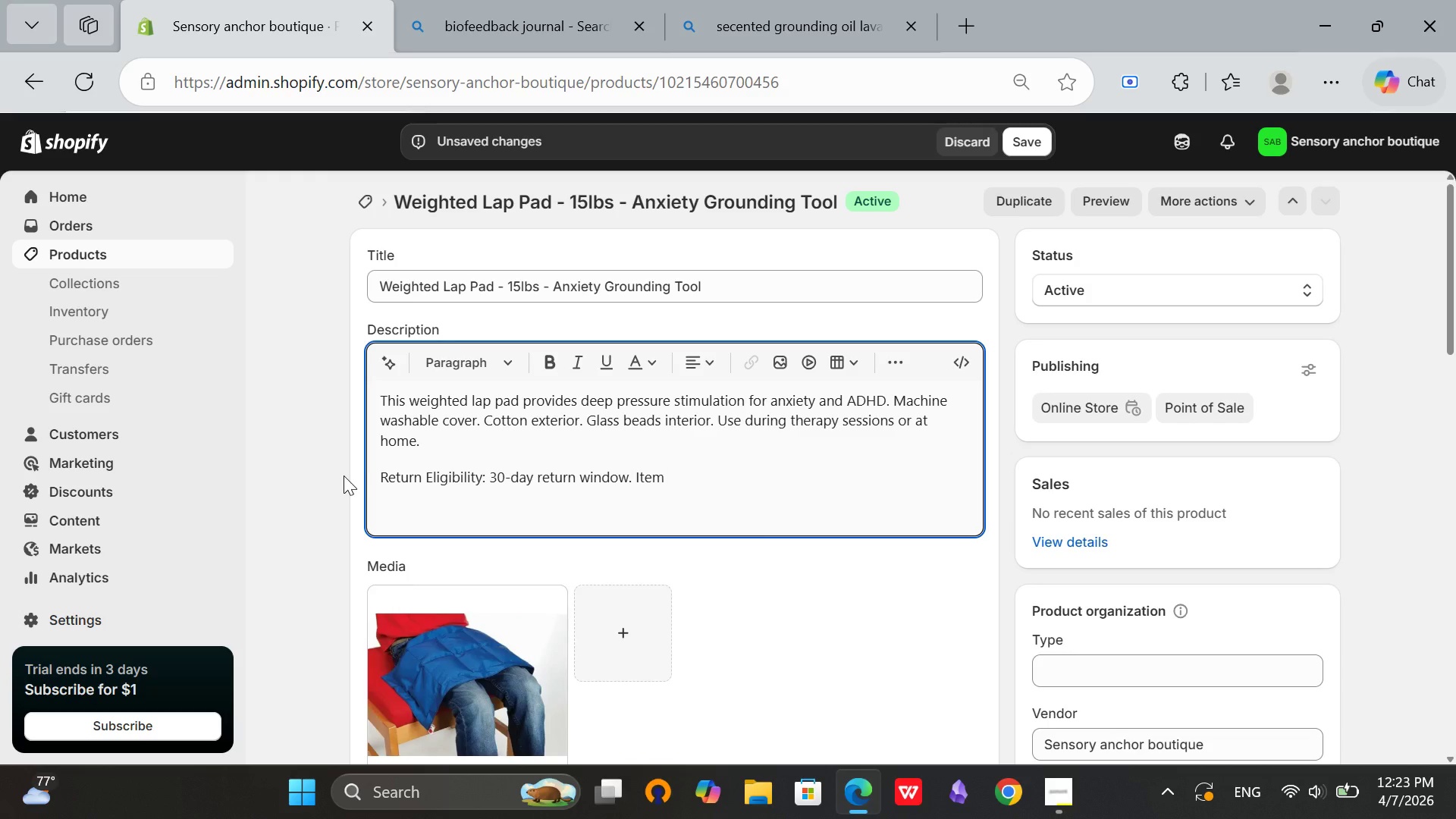 
type( must be unsed and in orginal pax)
key(Backspace)
type(ck)
key(Backspace)
key(Backspace)
key(Backspace)
type(iginal)
 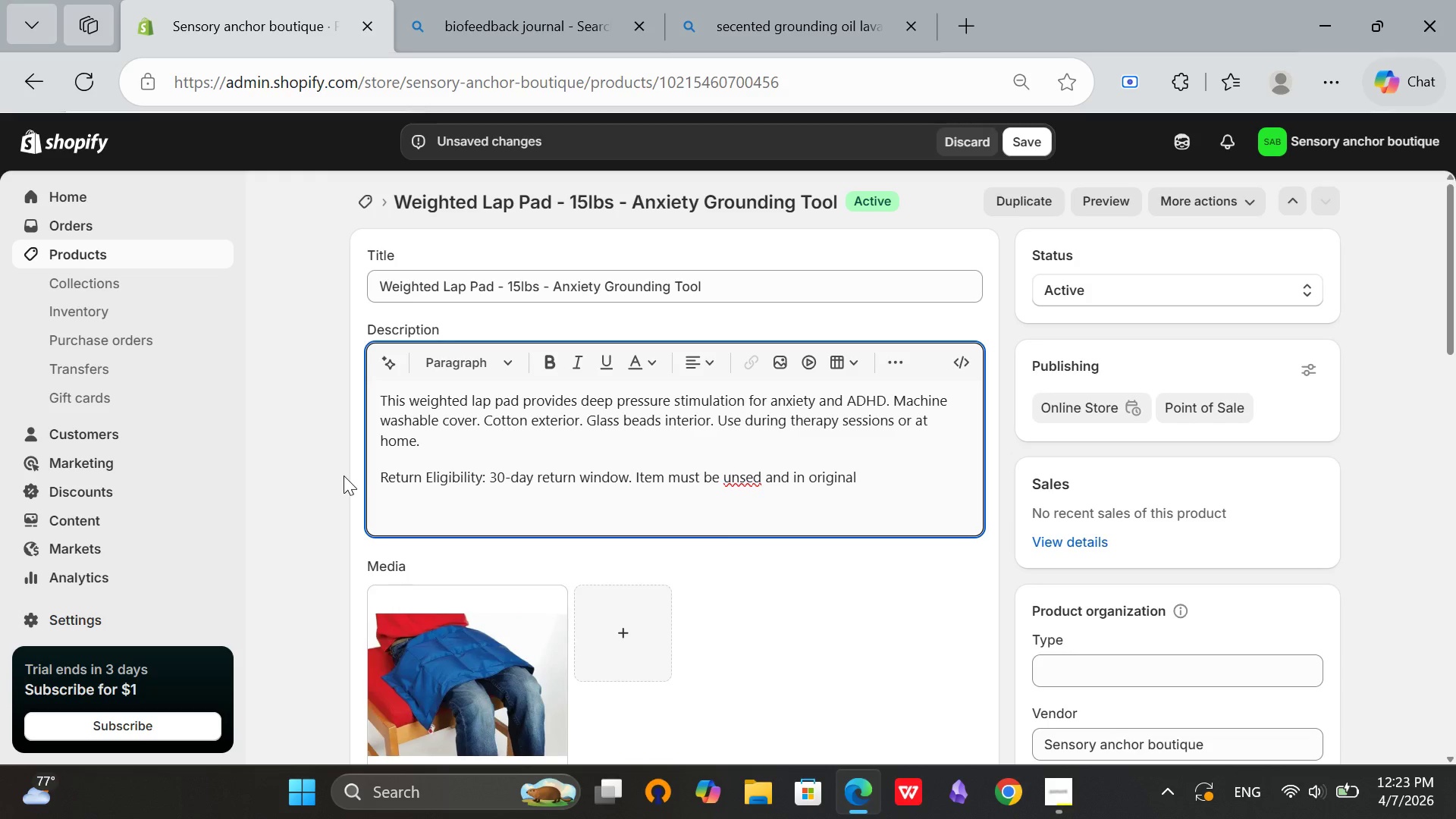 
hold_key(key=ArrowLeft, duration=1.08)
 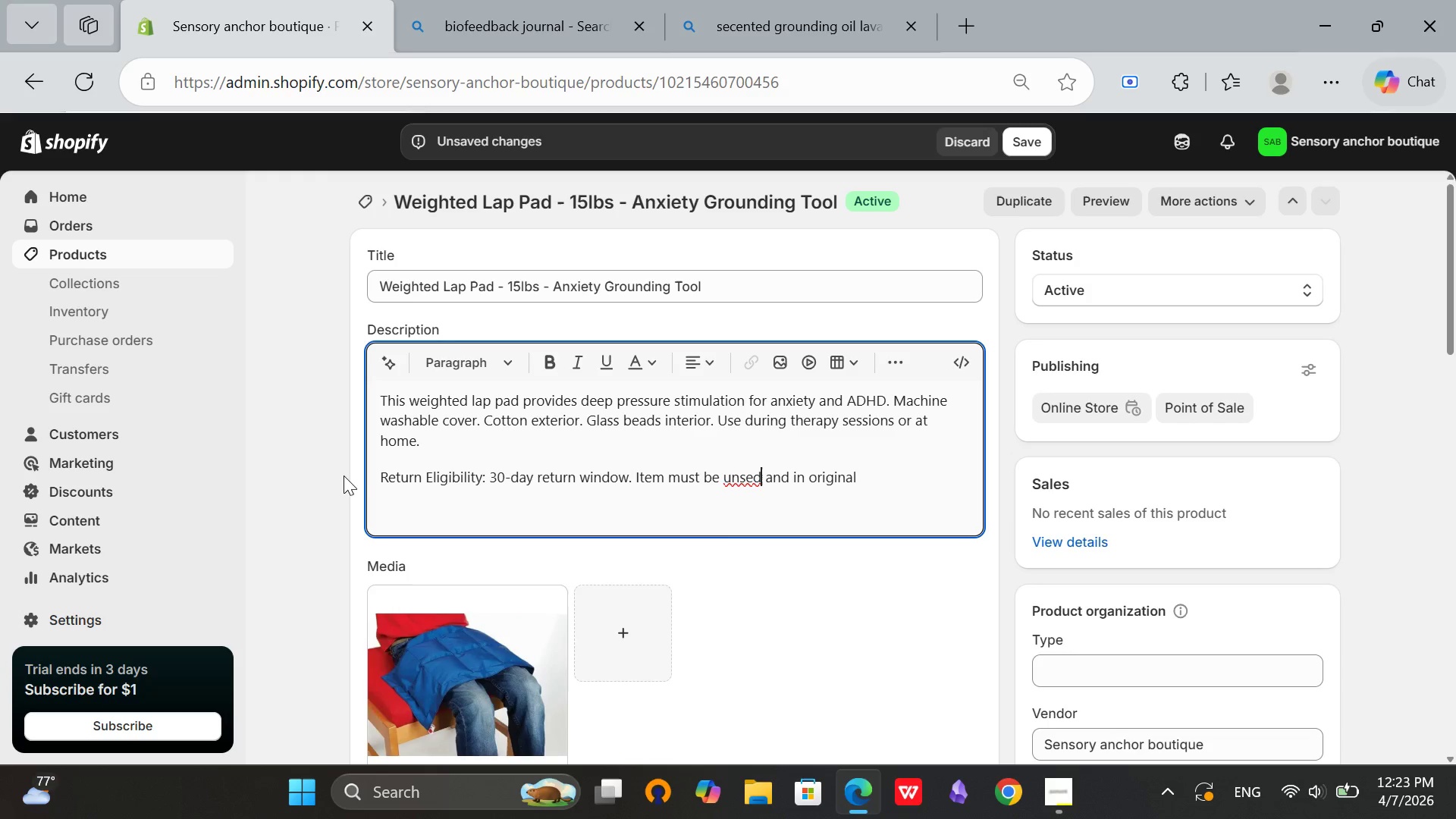 
key(ArrowLeft)
 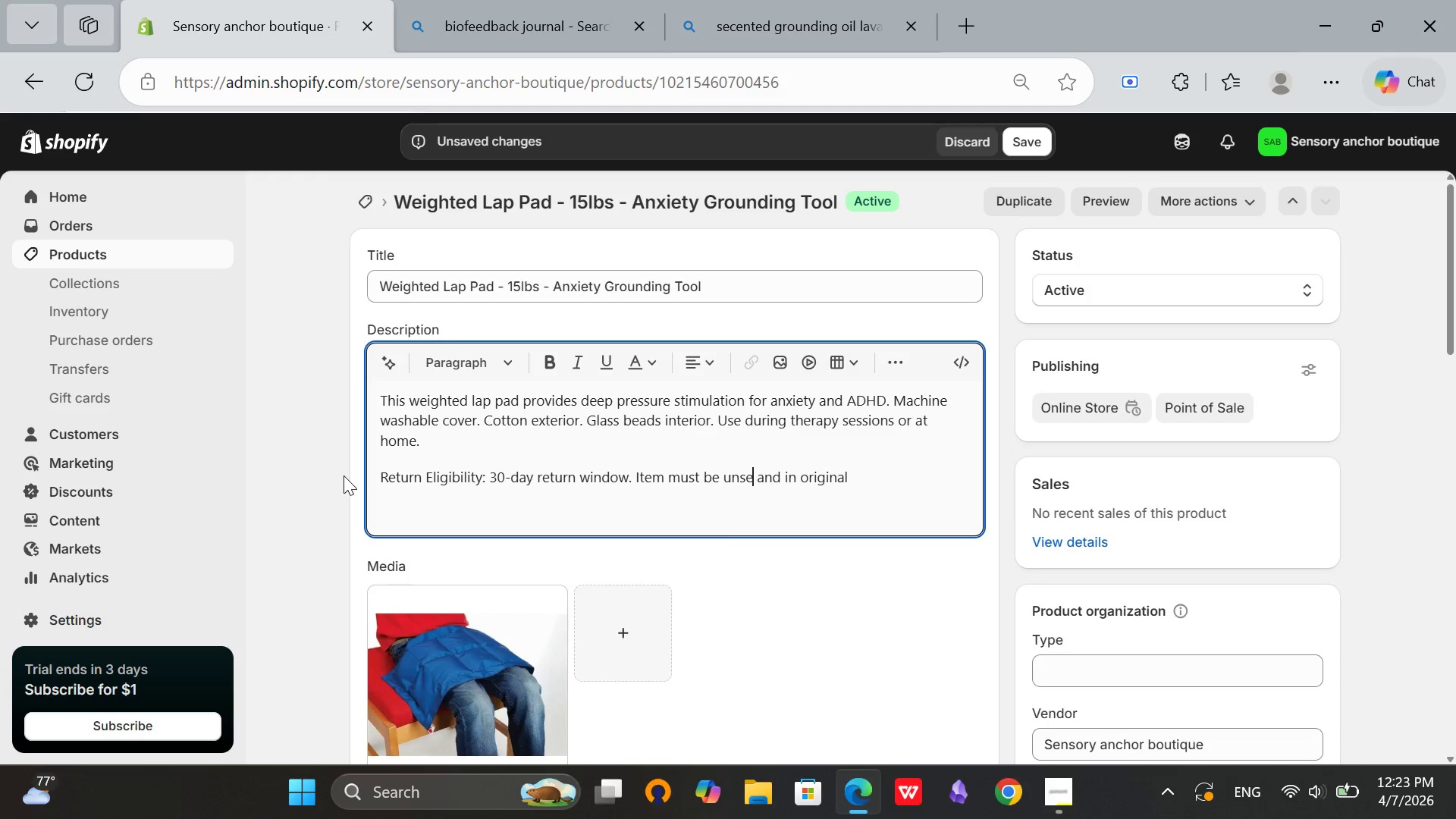 
key(Backspace)
key(Backspace)
key(Backspace)
type(used)
 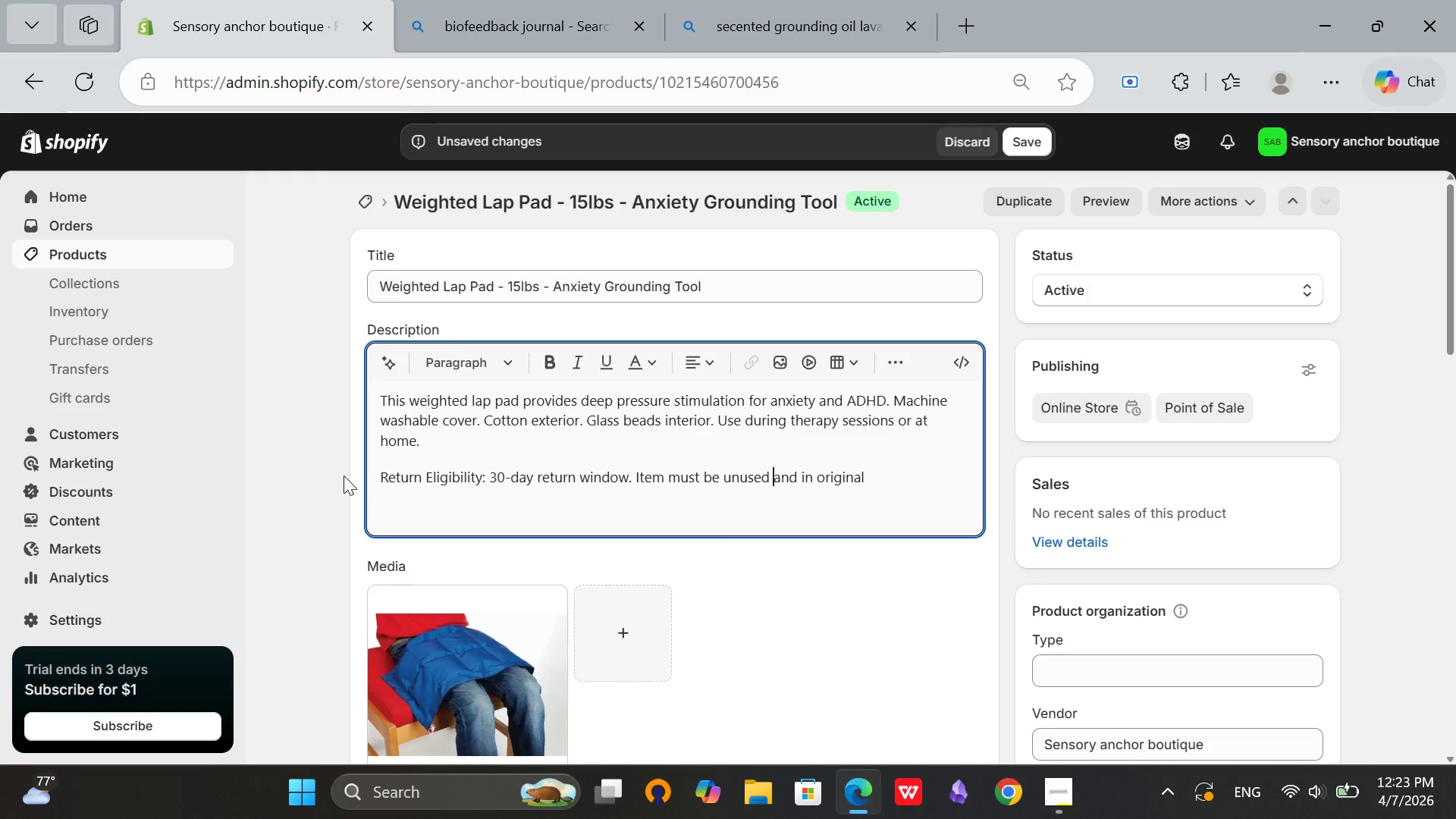 
hold_key(key=ArrowRight, duration=0.92)
 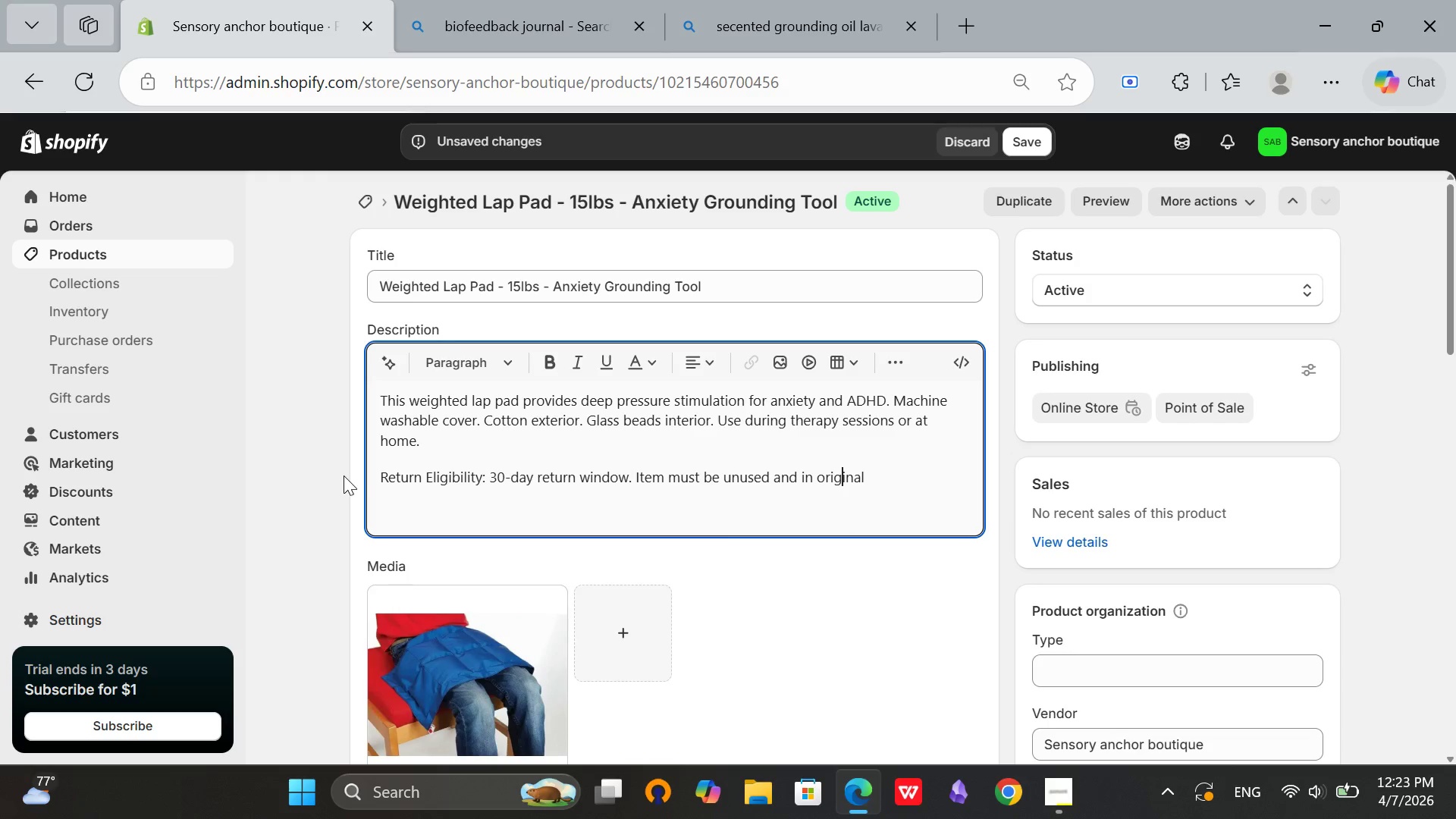 
key(ArrowRight)
 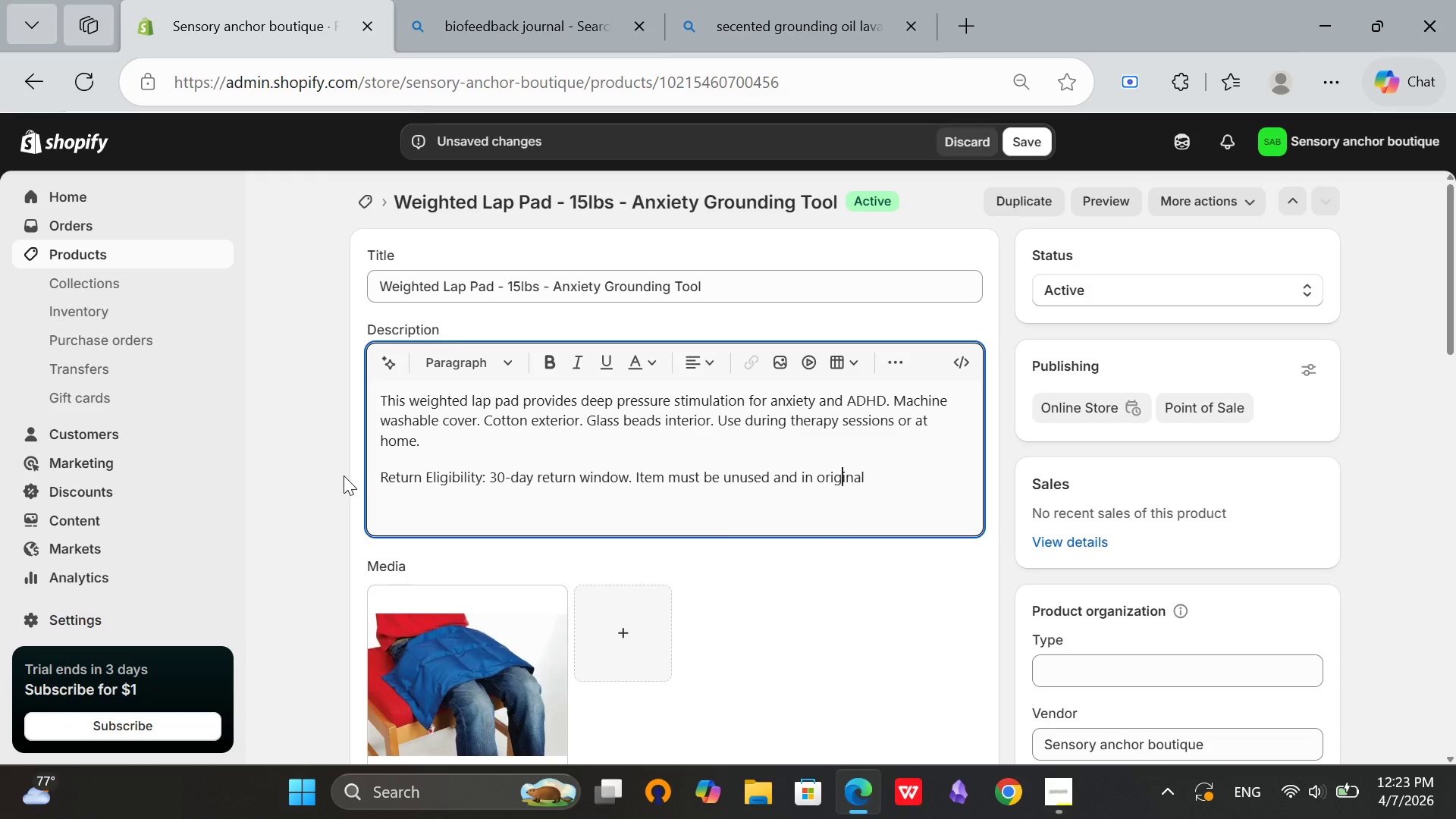 
key(ArrowRight)
 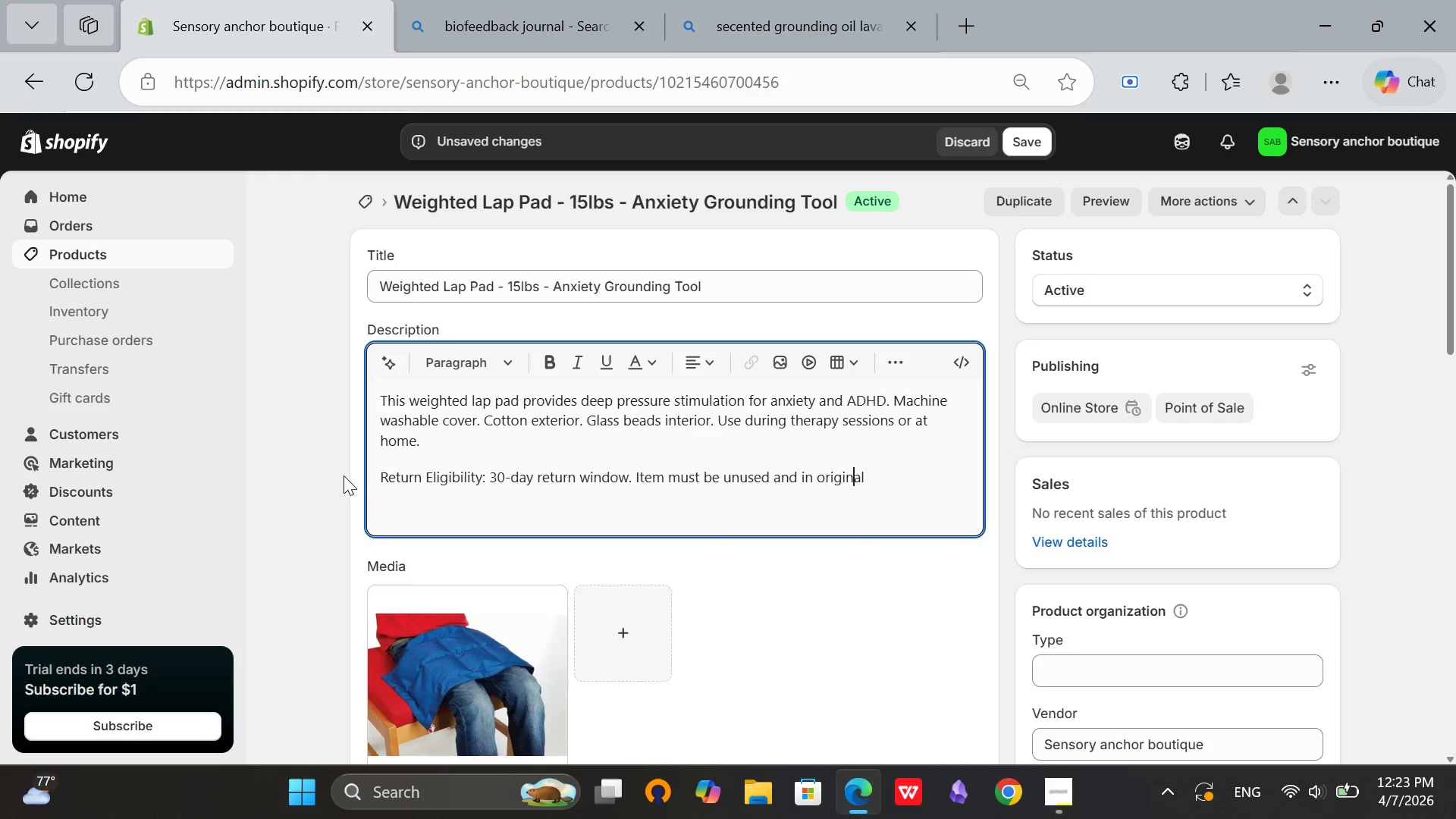 
key(ArrowRight)
 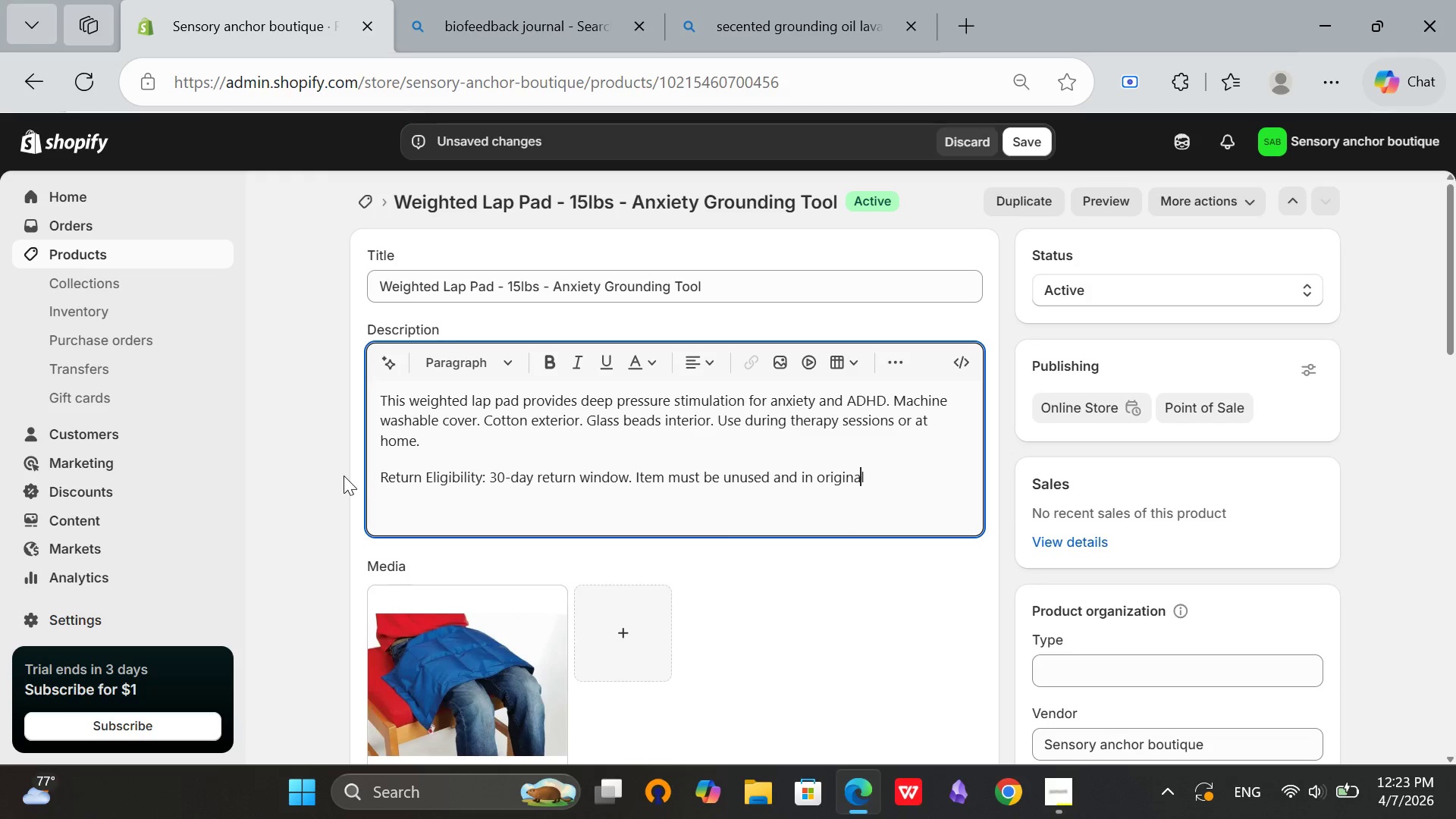 
key(ArrowRight)
 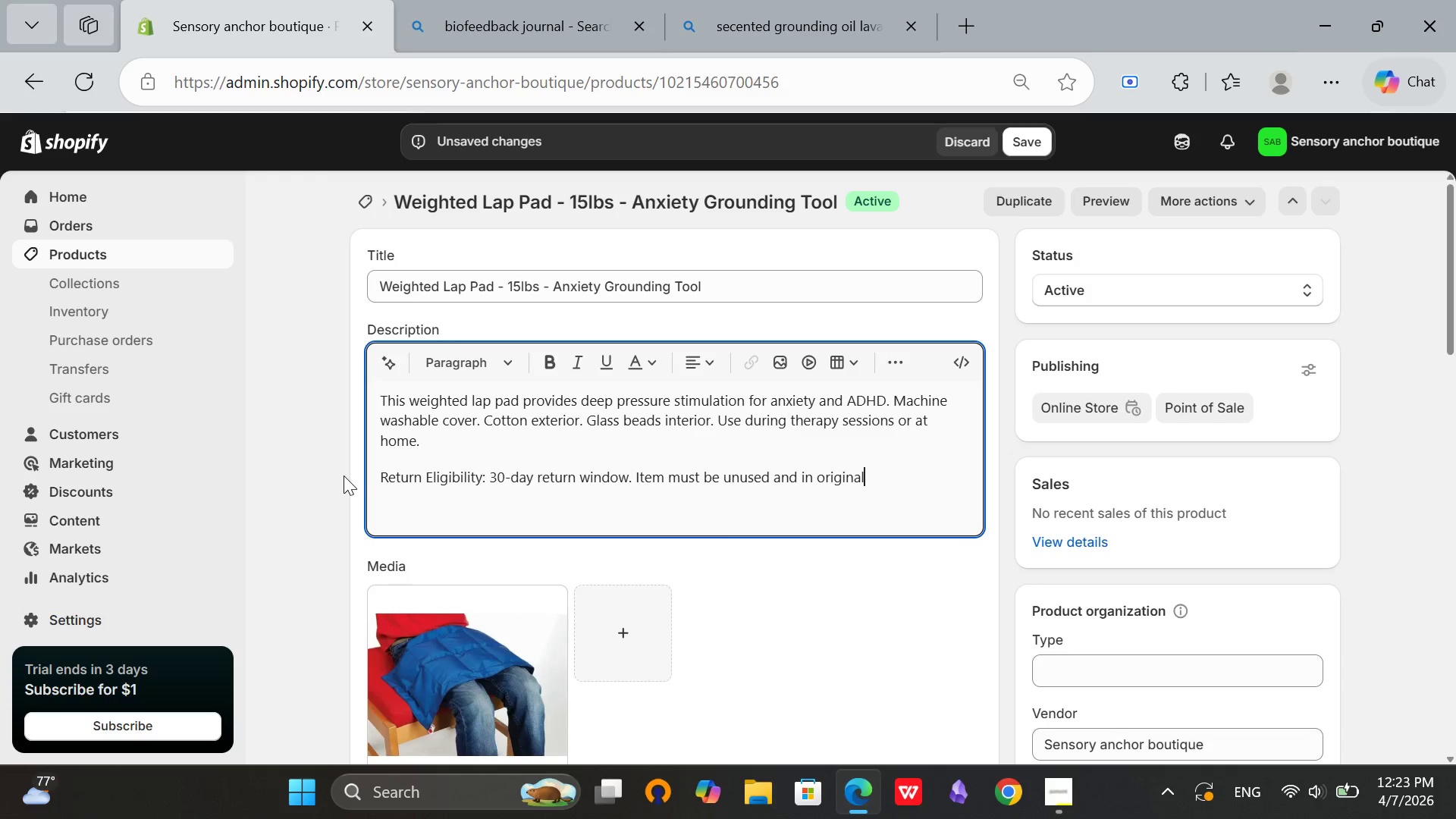 
key(ArrowRight)
 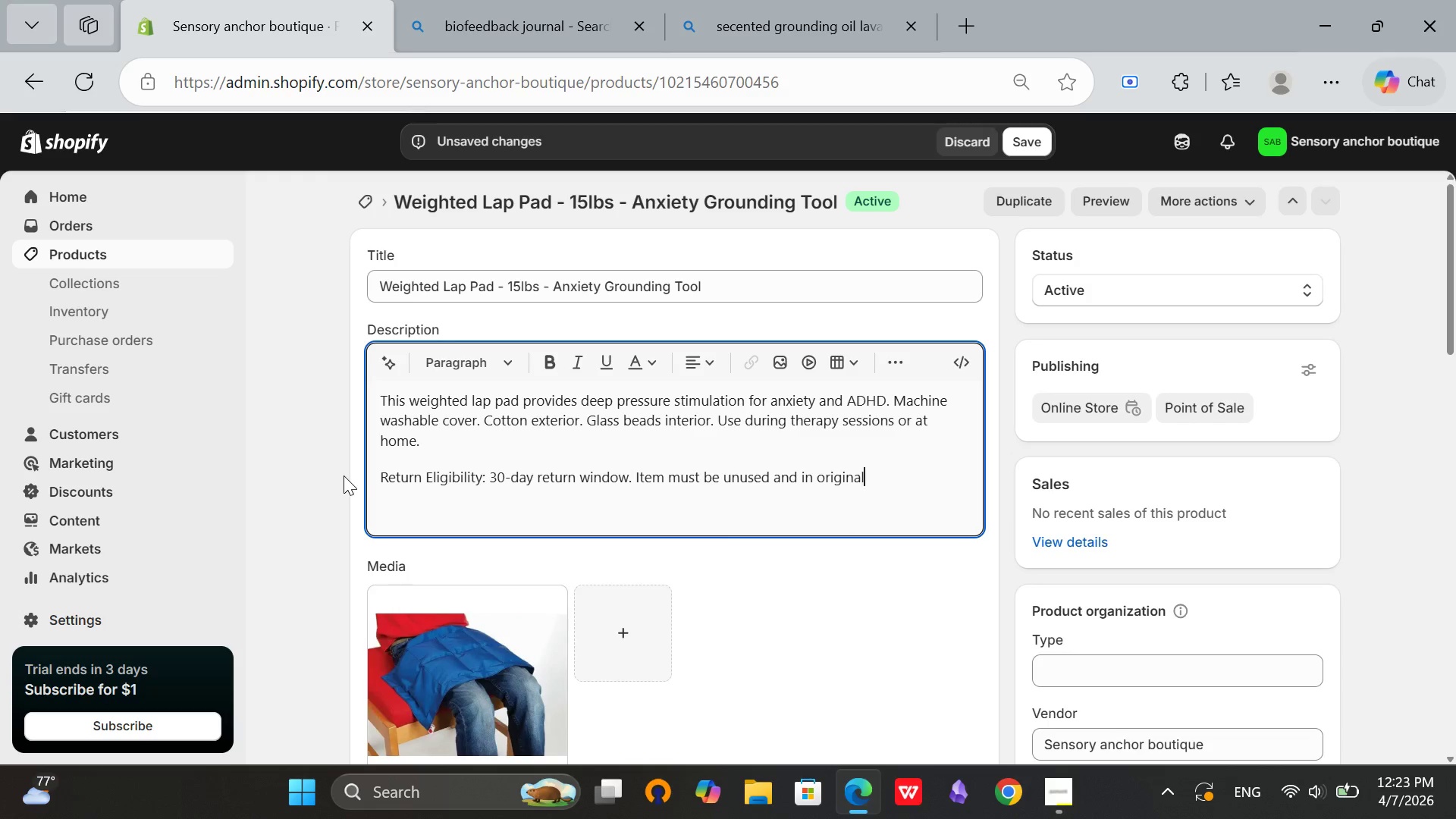 
type( o)
key(Backspace)
type(packag)
 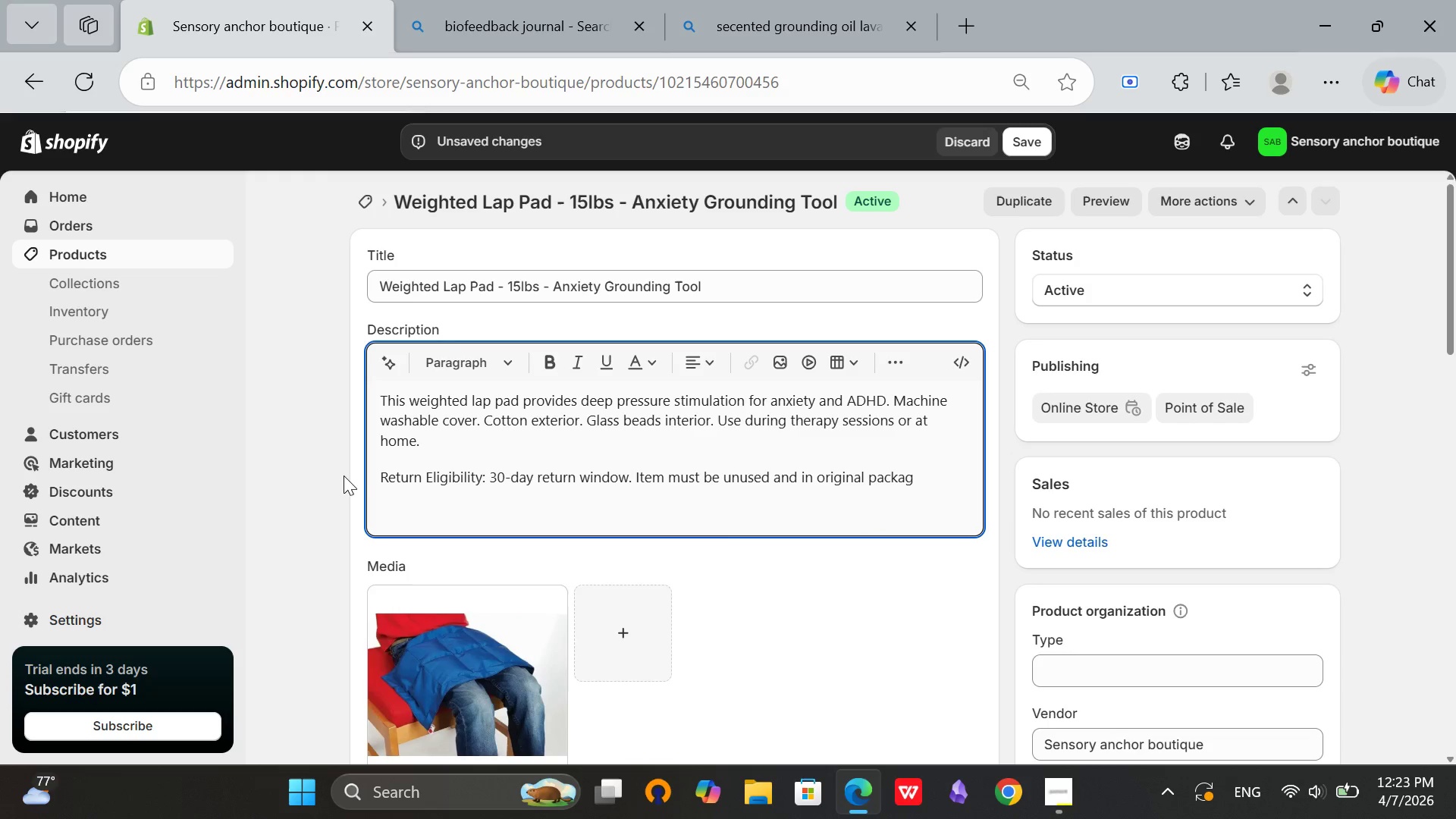 
type(ing.)
 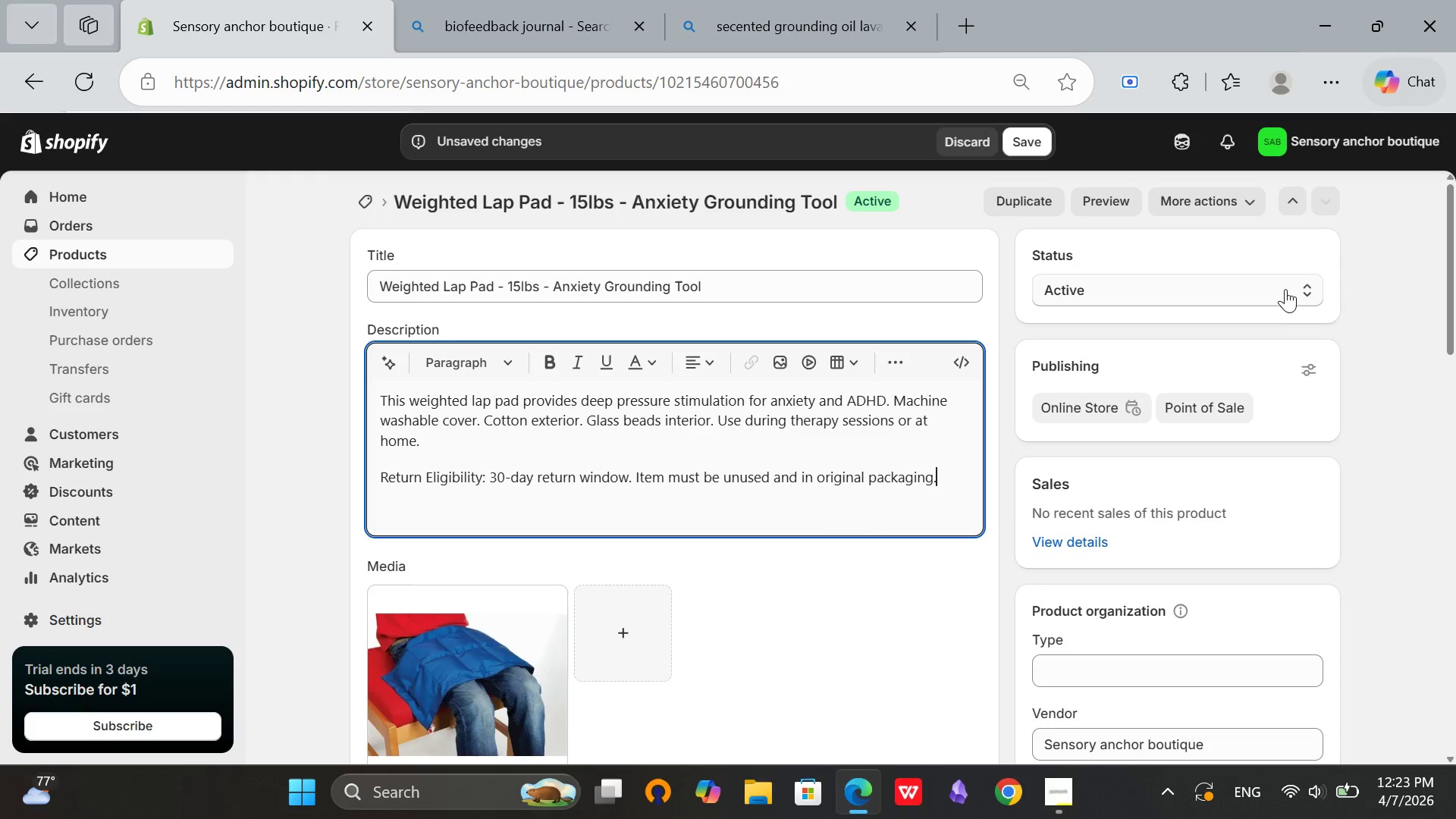 
wait(5.48)
 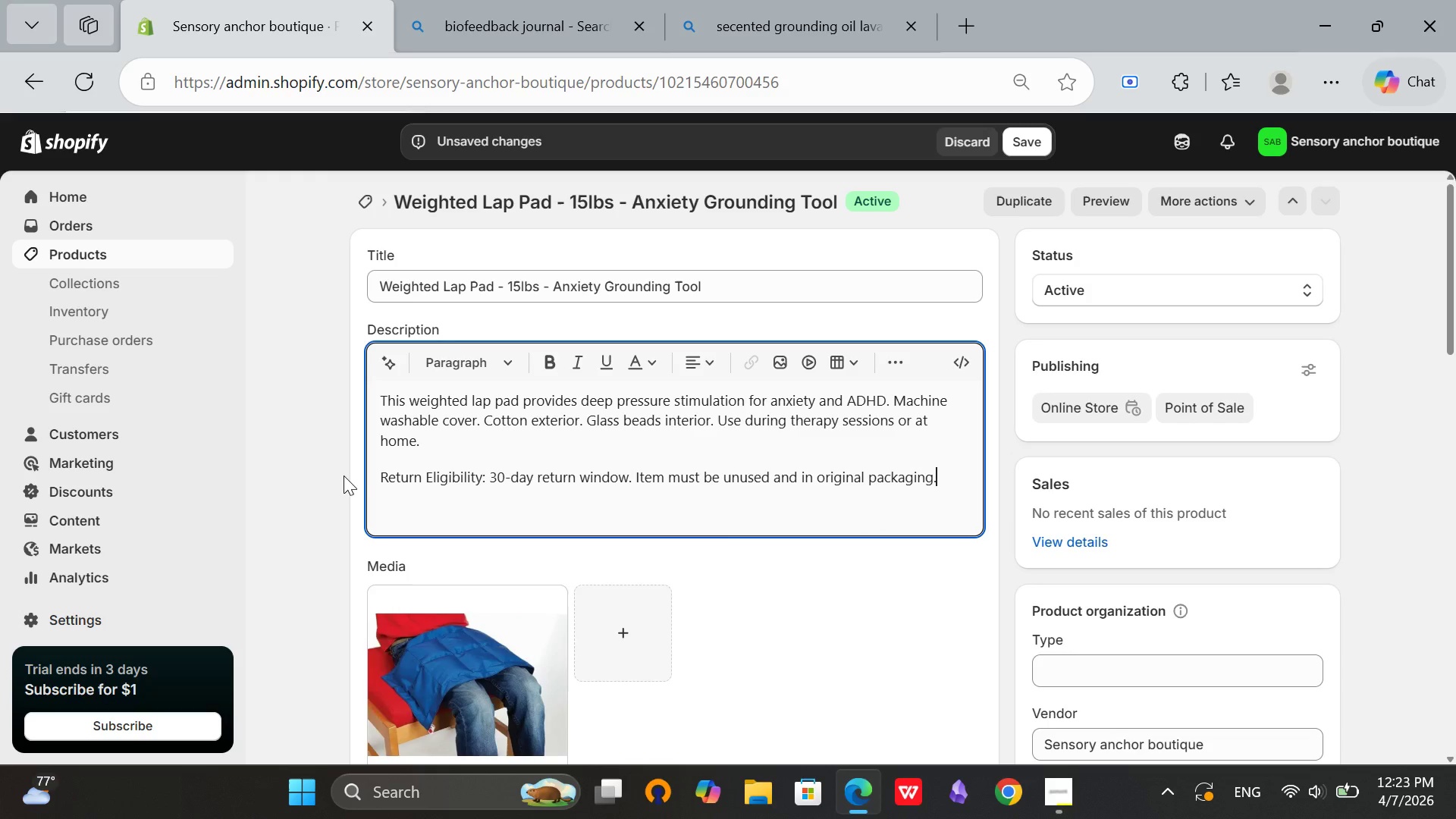 
left_click([1018, 140])
 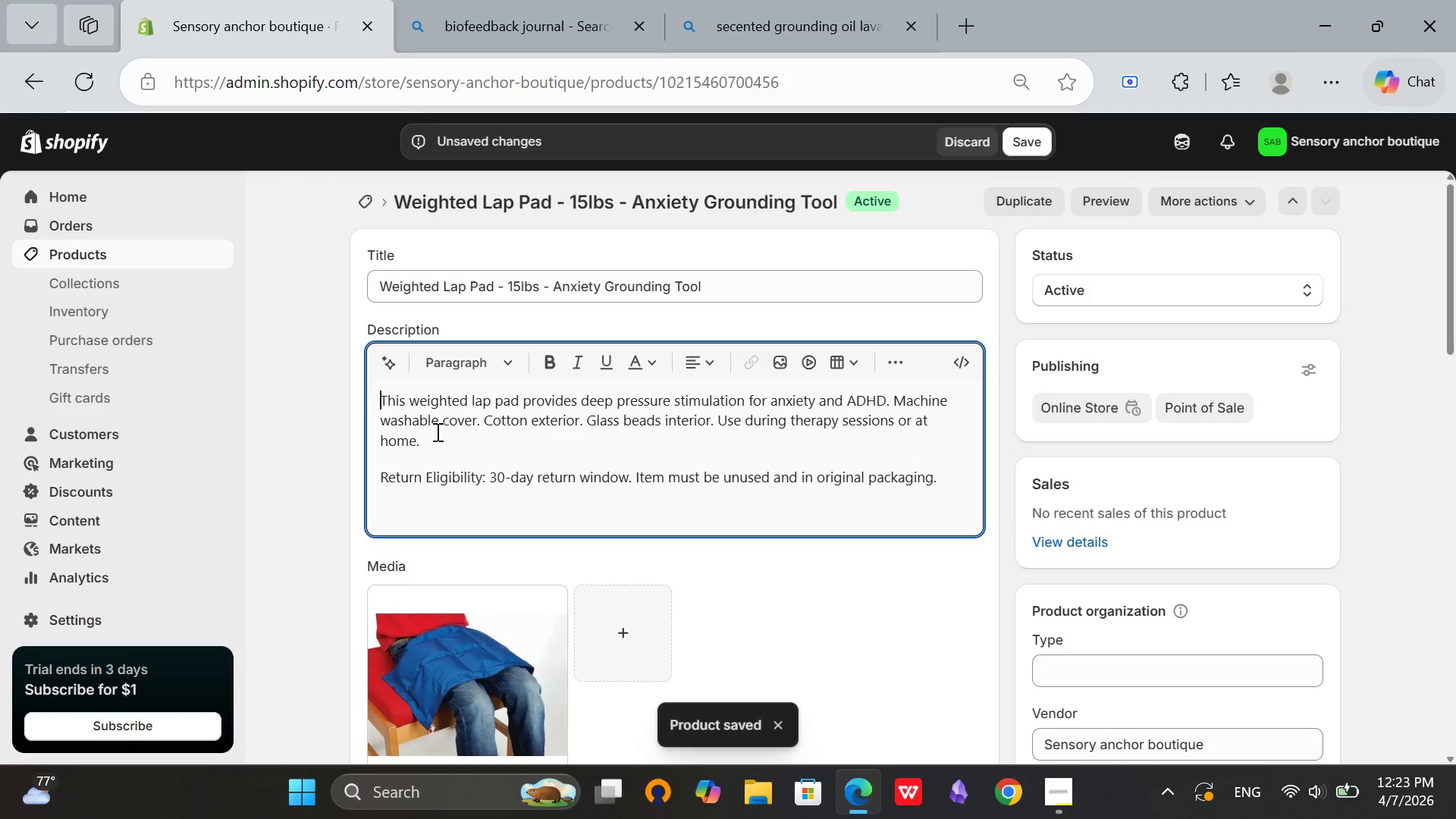 
left_click([108, 259])
 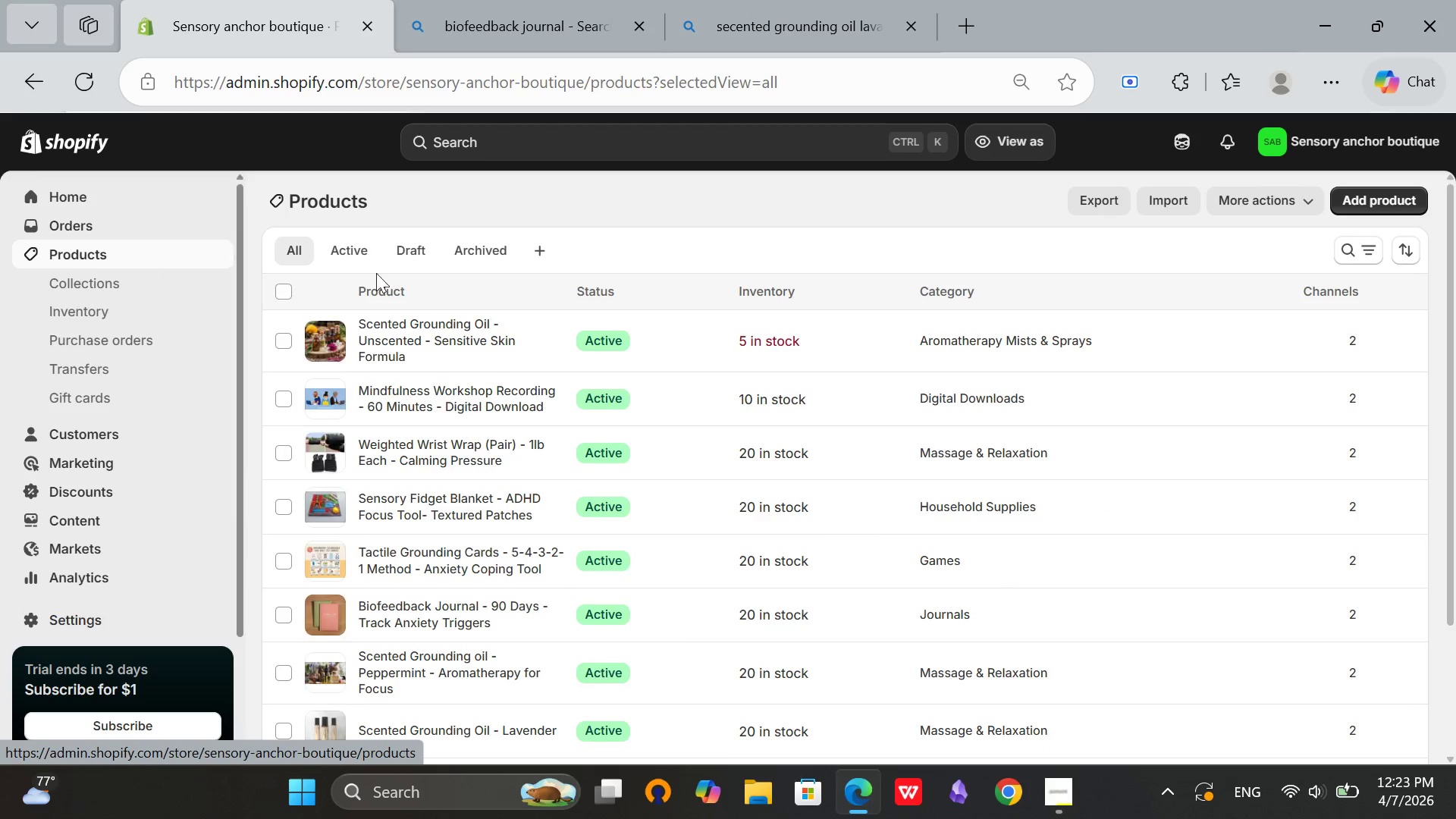 
scroll: coordinate [446, 321], scroll_direction: down, amount: 4.0
 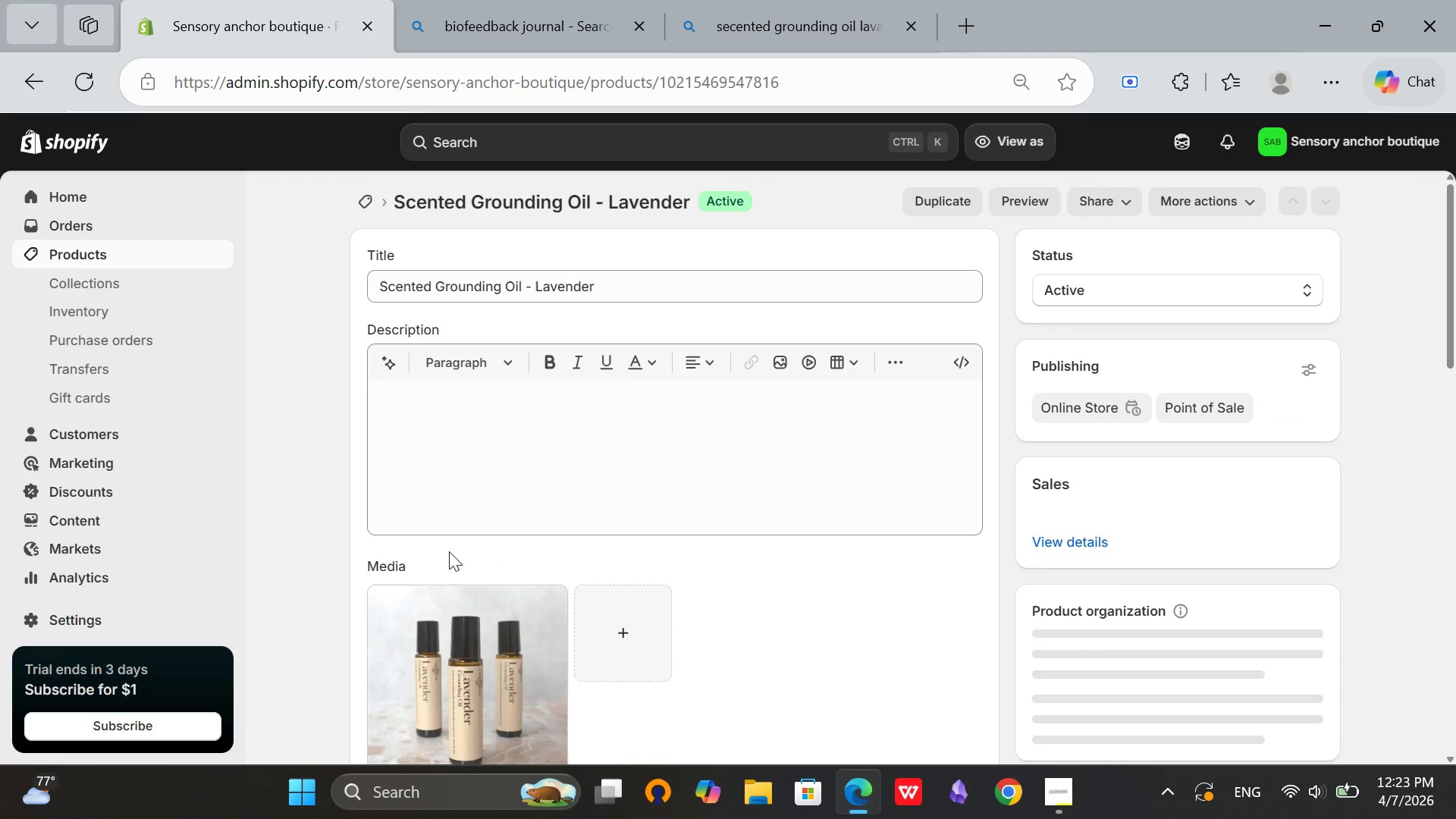 
left_click([443, 482])
 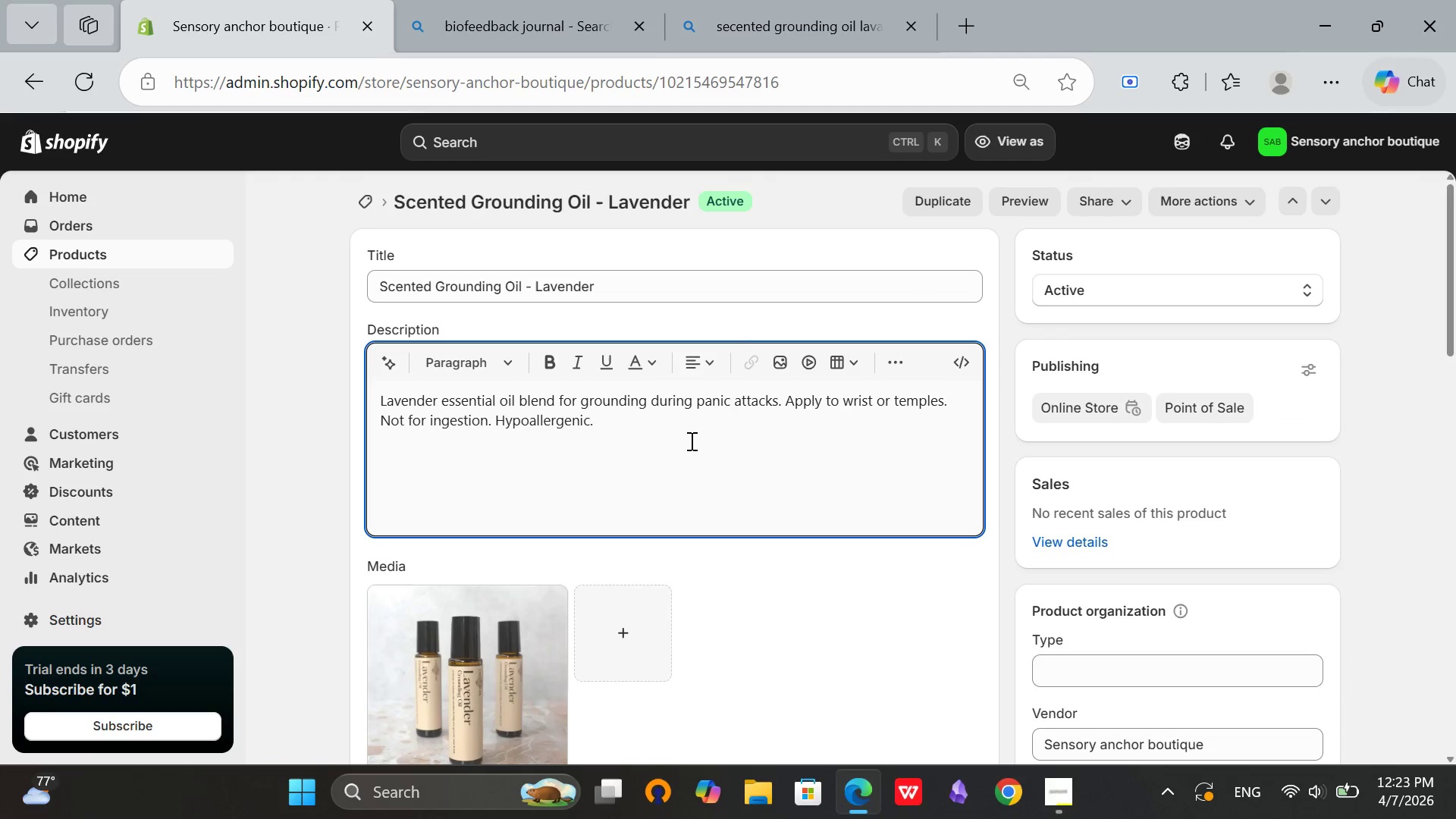 
left_click([690, 441])
 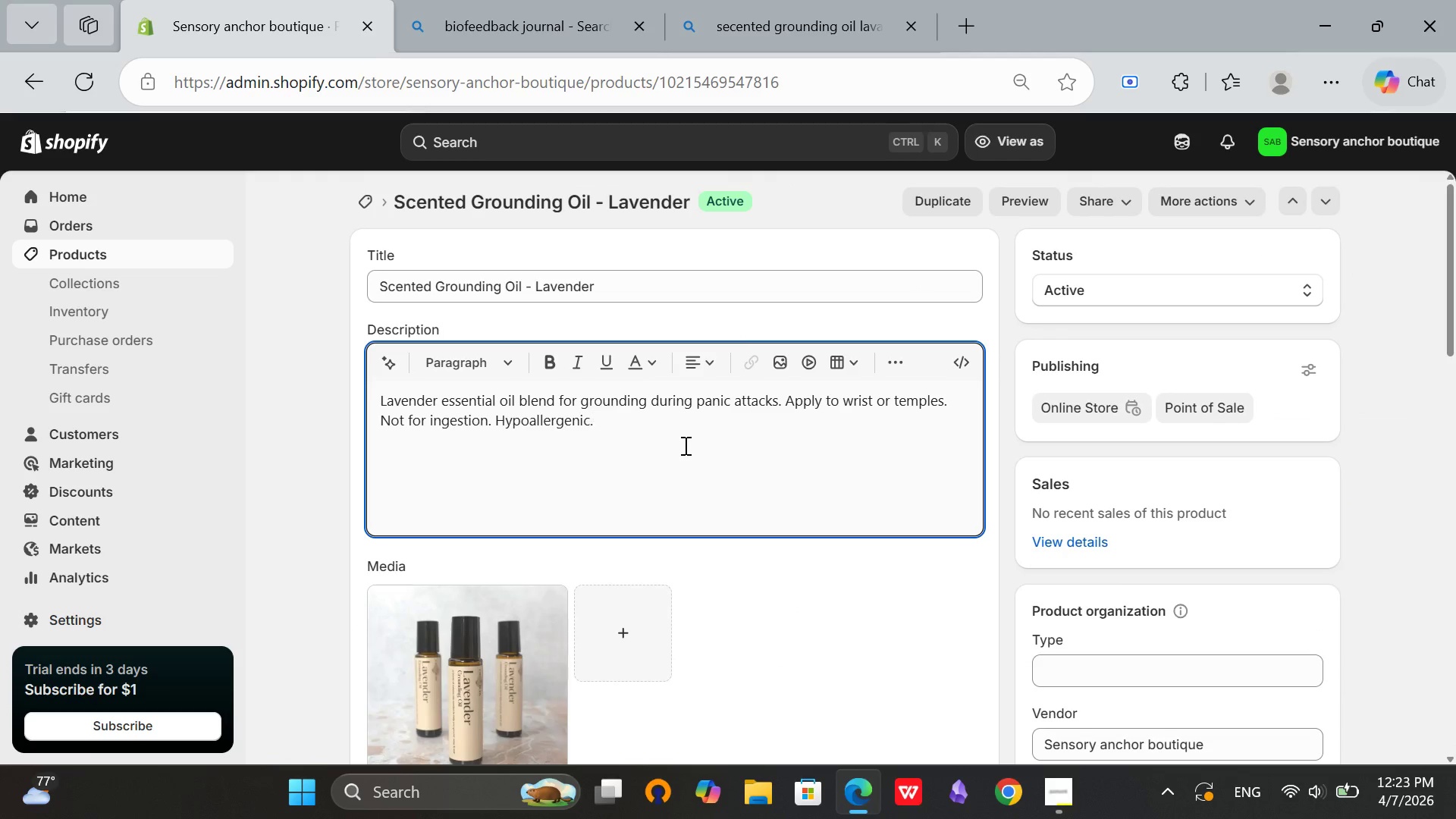 
key(Enter)
 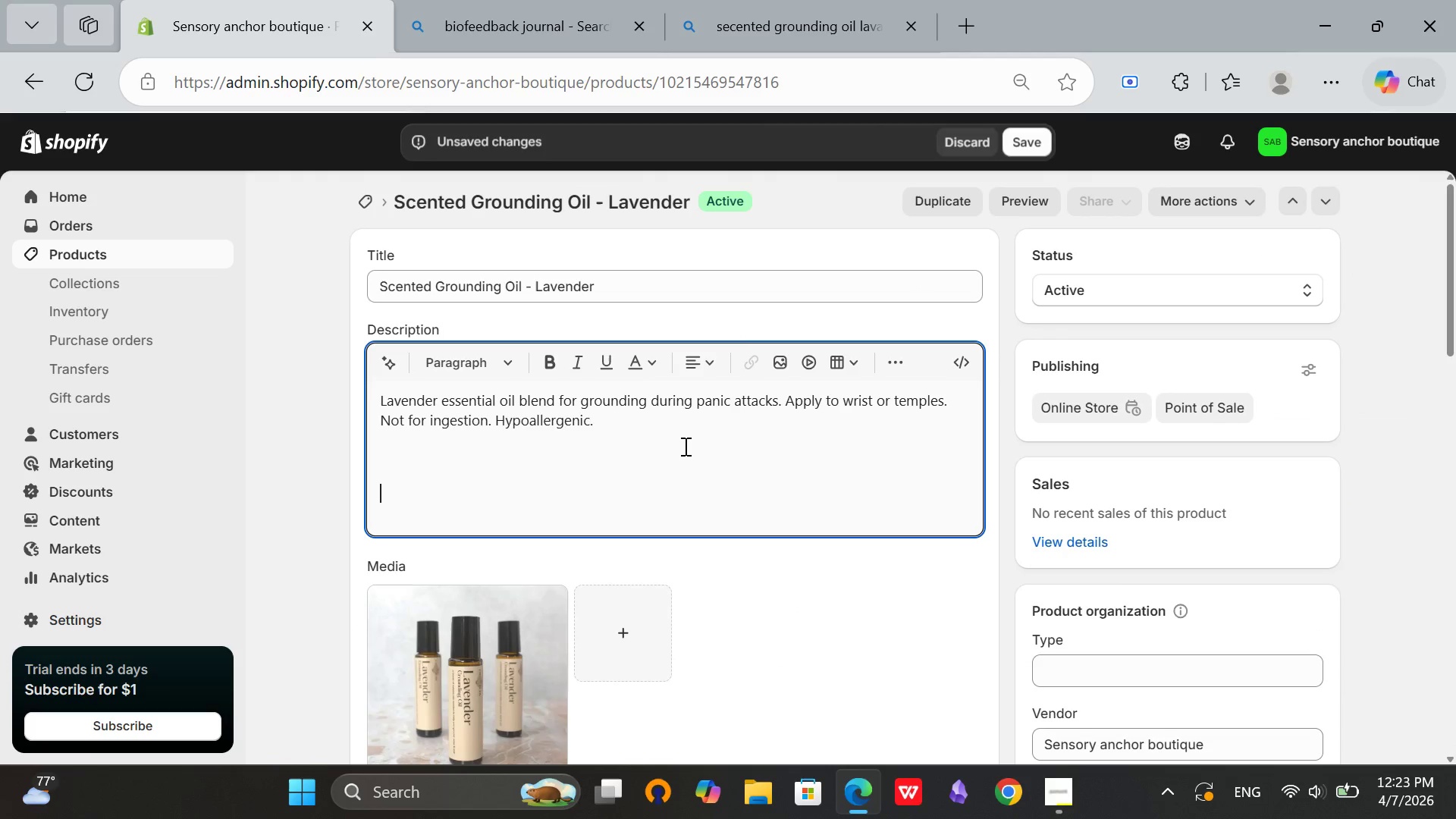 
key(Enter)
 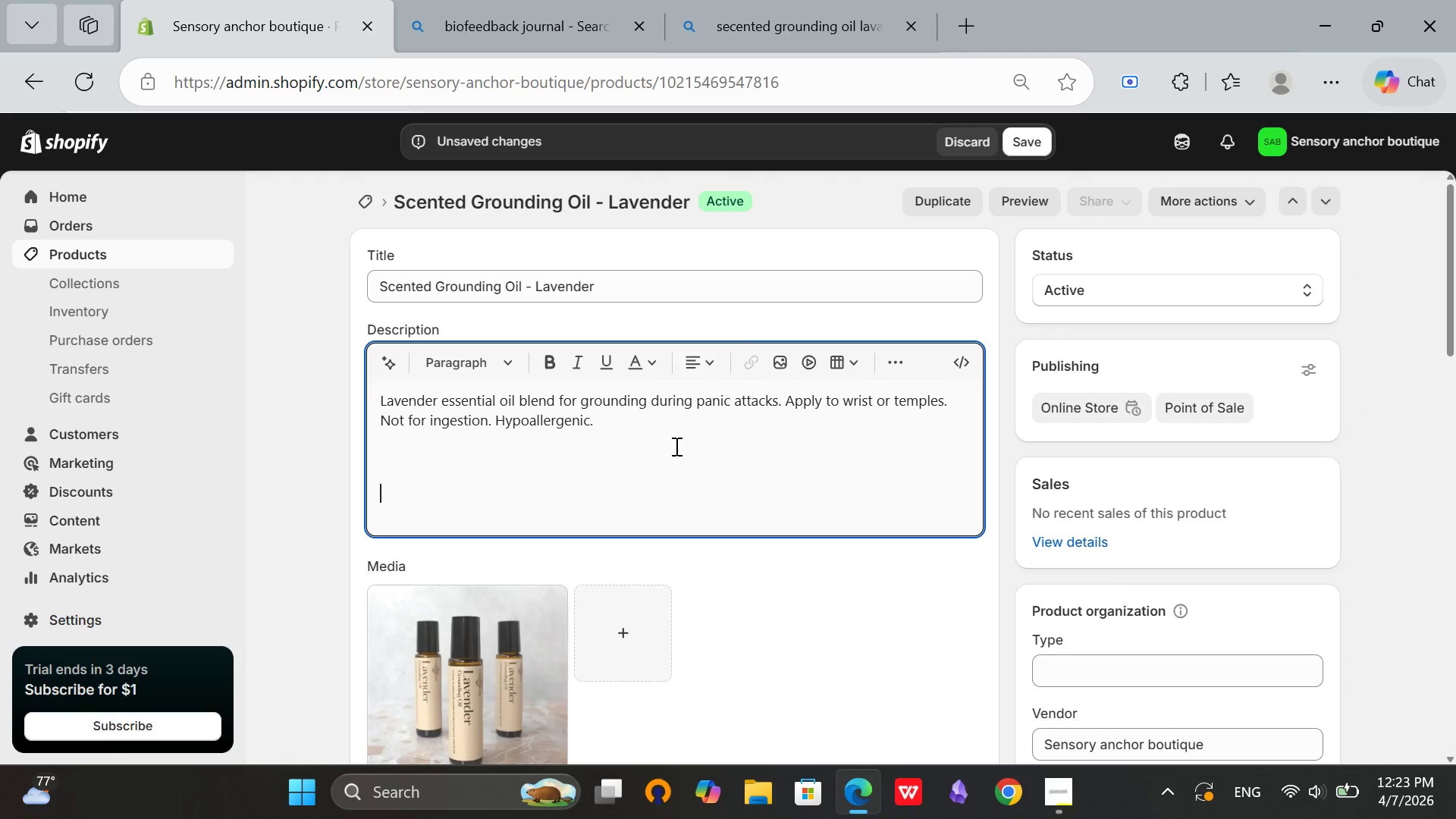 
type(Return Eligibility: )
 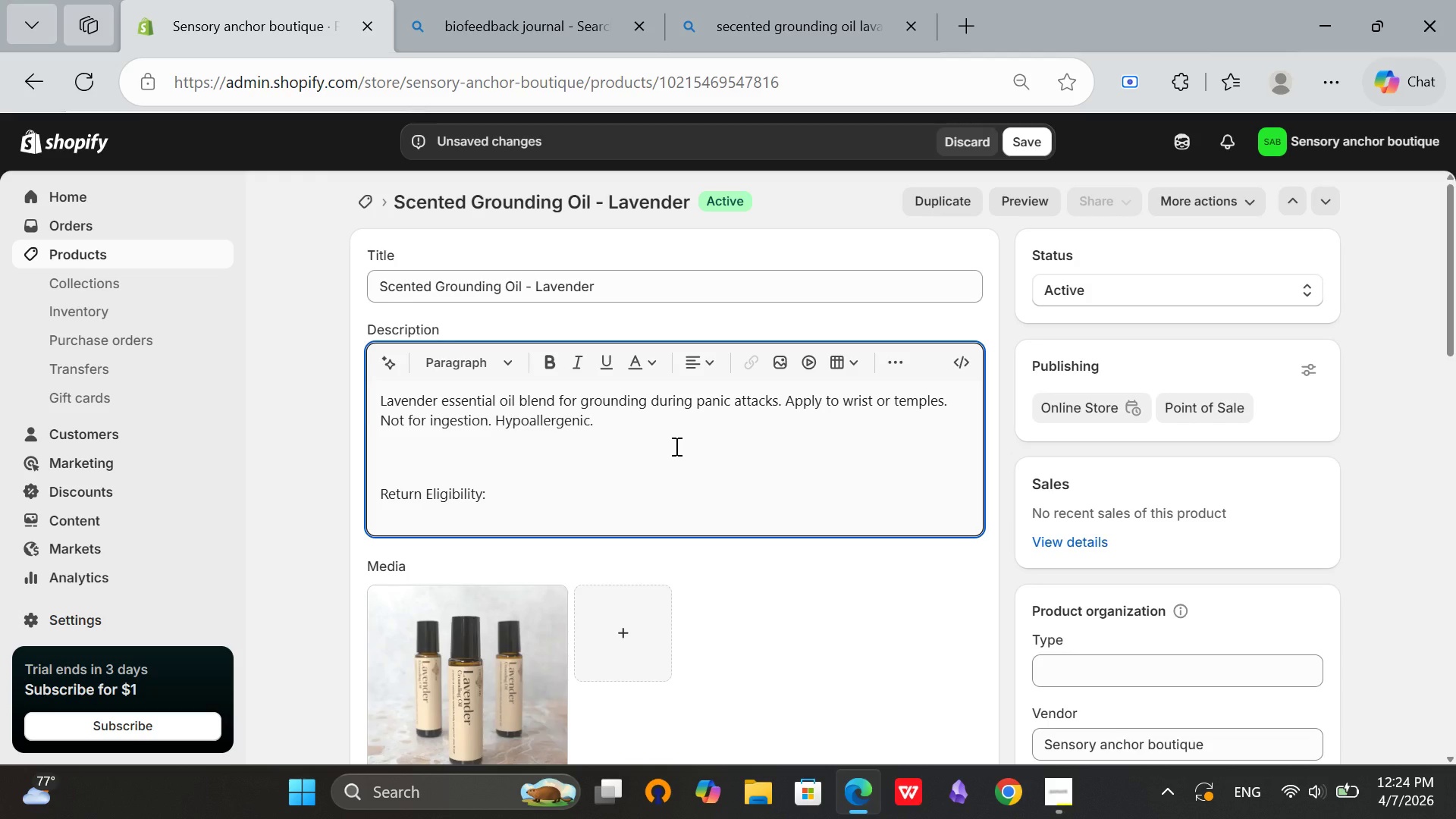 
type(This t)
key(Backspace)
type(item cannot be returen)
key(Backspace)
key(Backspace)
key(Backspace)
type(rned due to hygiene and safte)
key(Backspace)
key(Backspace)
type(ety standards )
key(Backspace)
type(,)
key(Backspace)
type(. PL)
key(Backspace)
type(lease contact us if your a)
key(Backspace)
type(itam)
key(Backspace)
key(Backspace)
type(em arrives damagd.)
 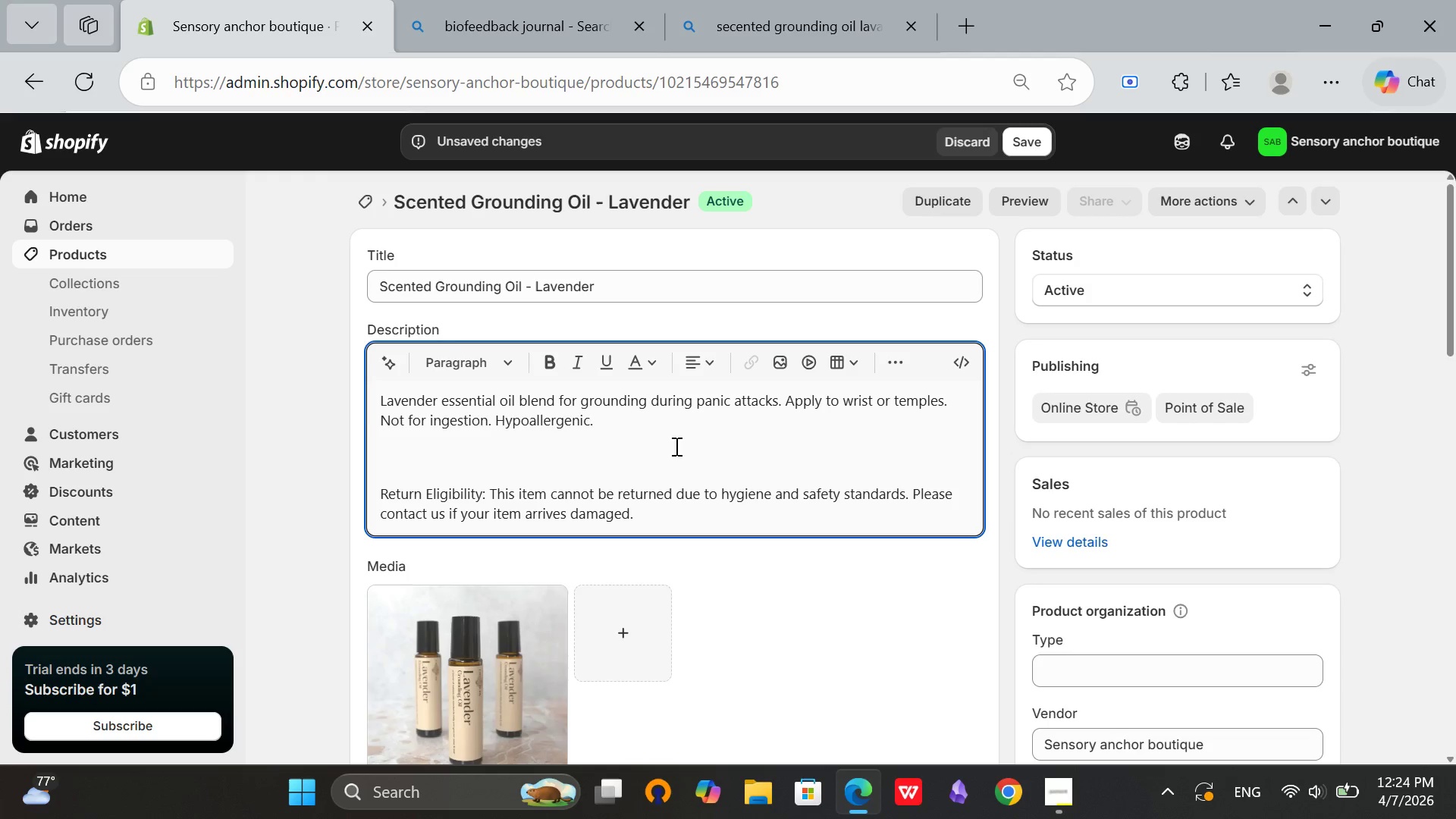 
left_click([1030, 146])
 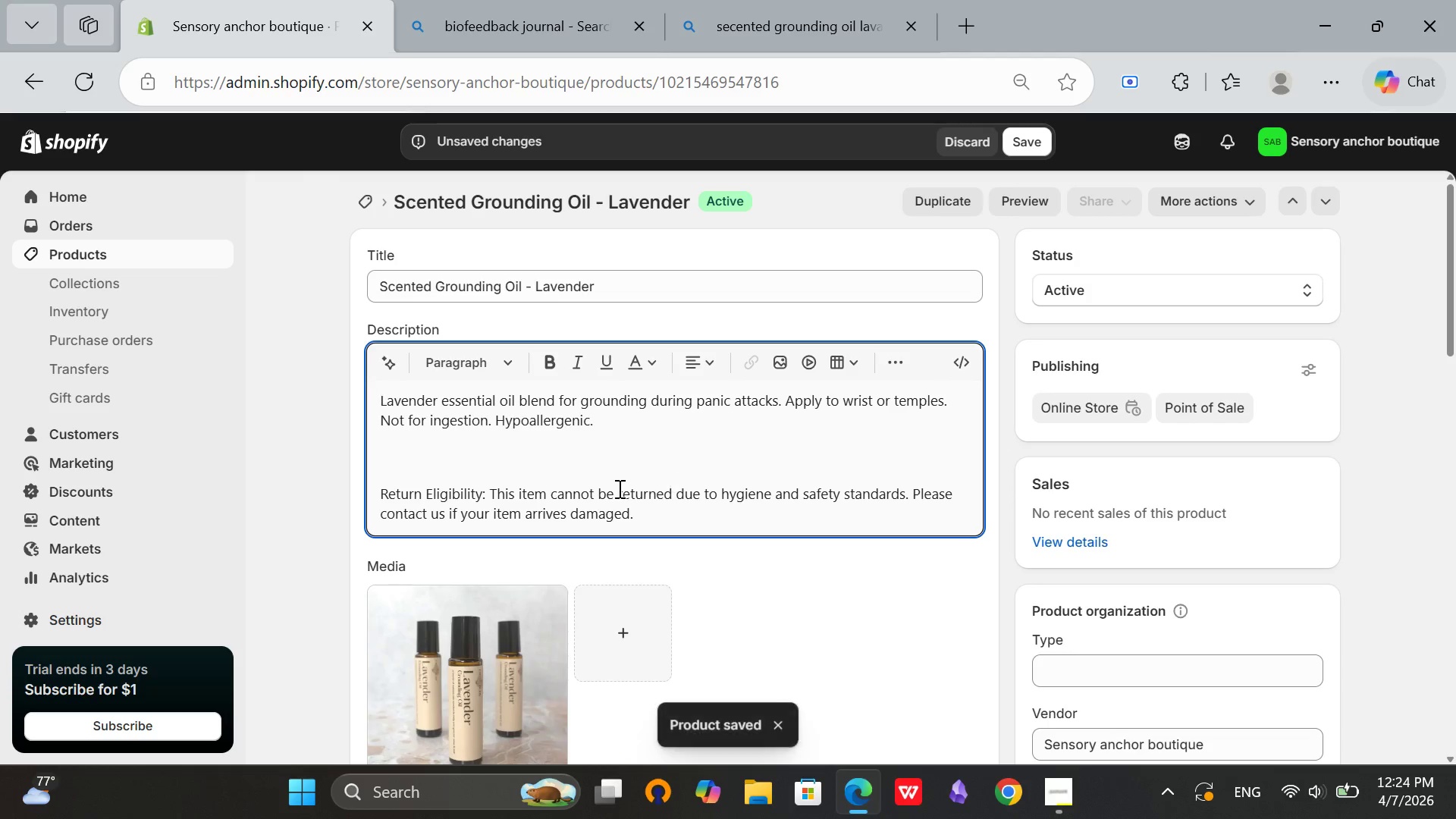 
left_click([125, 254])
 